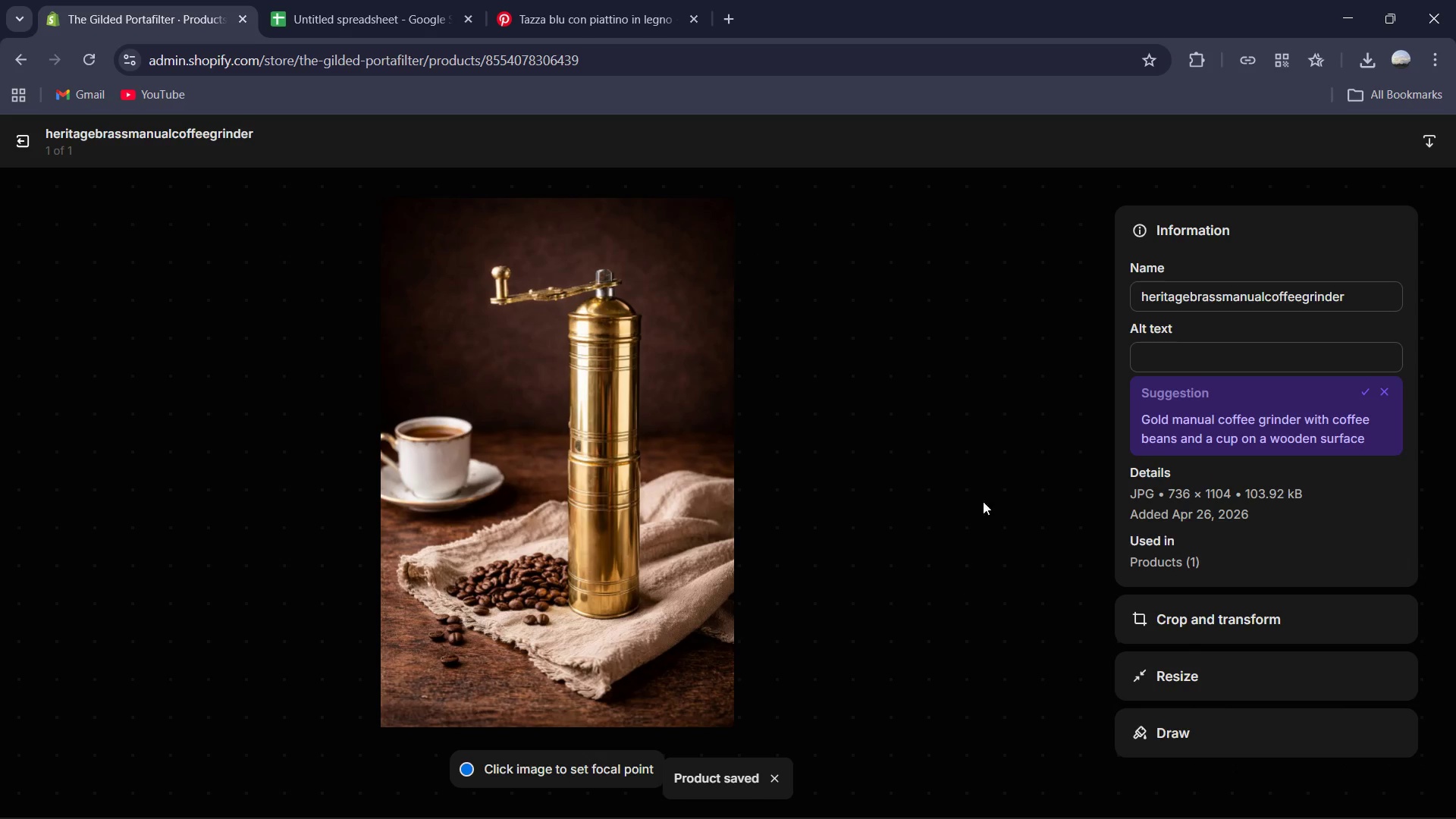 
wait(8.31)
 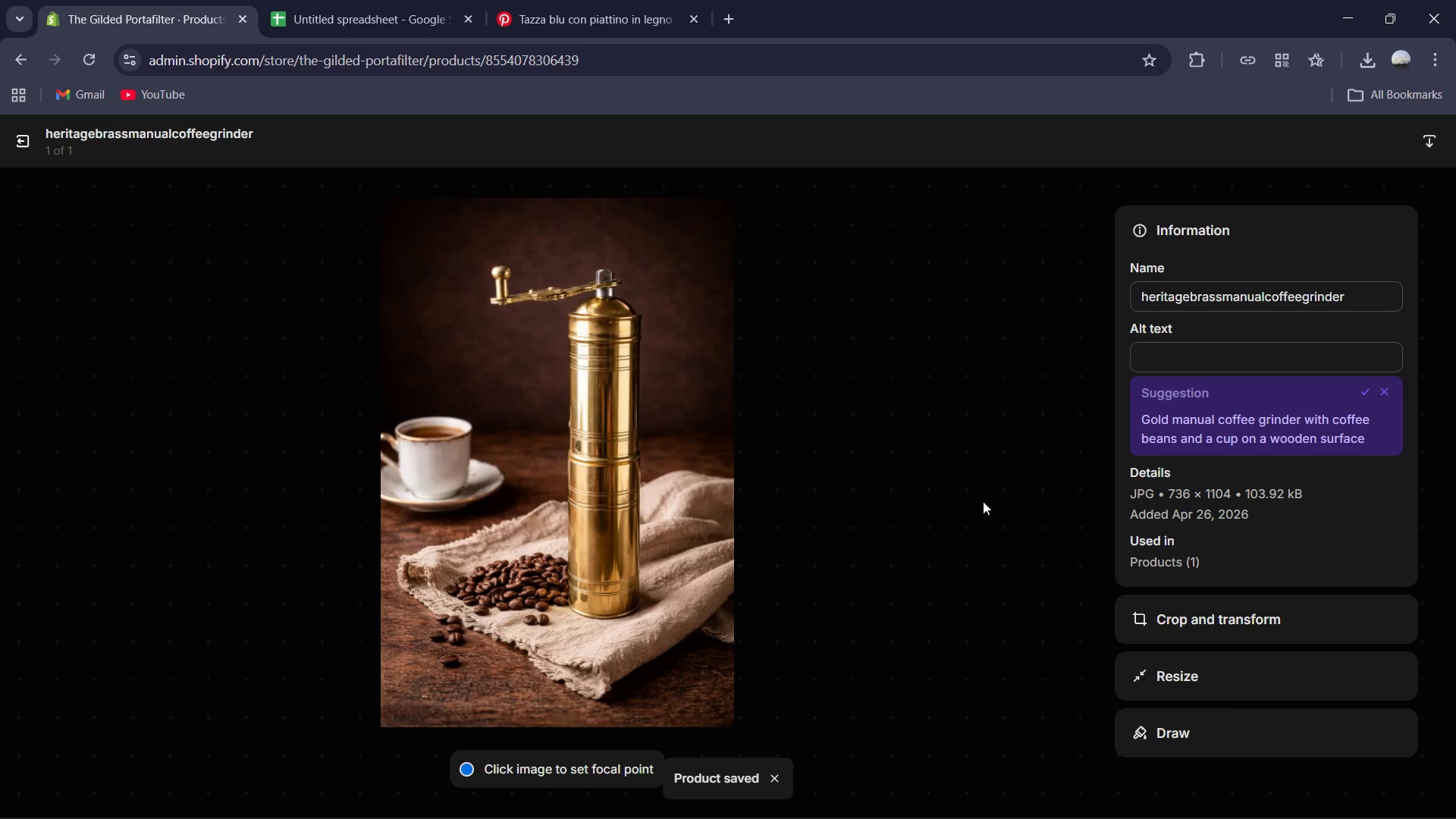 
type(a)
key(Backspace)
type(A vintage-style manual brass coffee f)
key(Backspace)
type(grinder on a dark )
key(Backspace)
key(Backspace)
key(Backspace)
key(Backspace)
key(Backspace)
key(Backspace)
key(Backspace)
key(Backspace)
key(Backspace)
 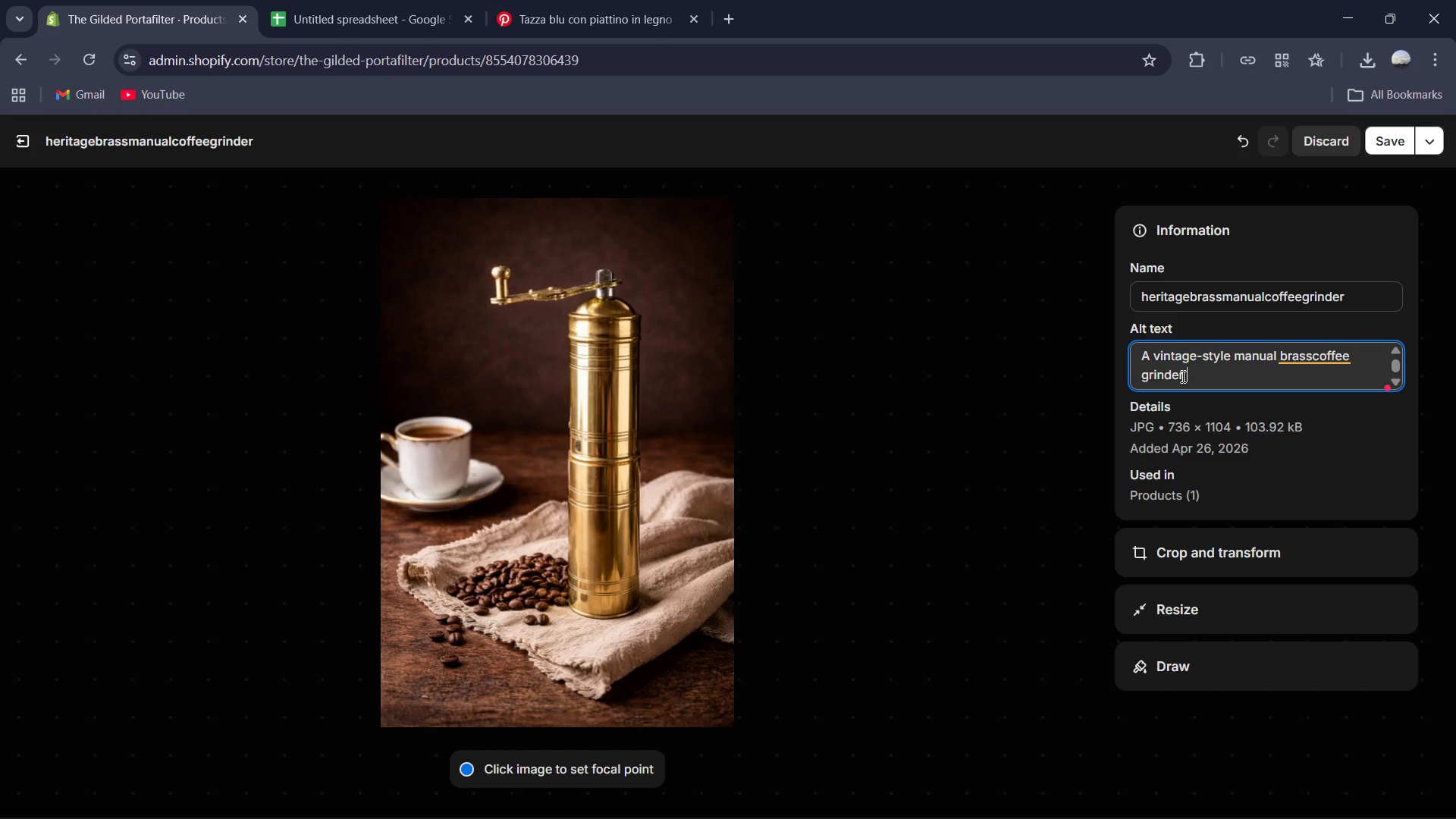 
key(Backspace)
 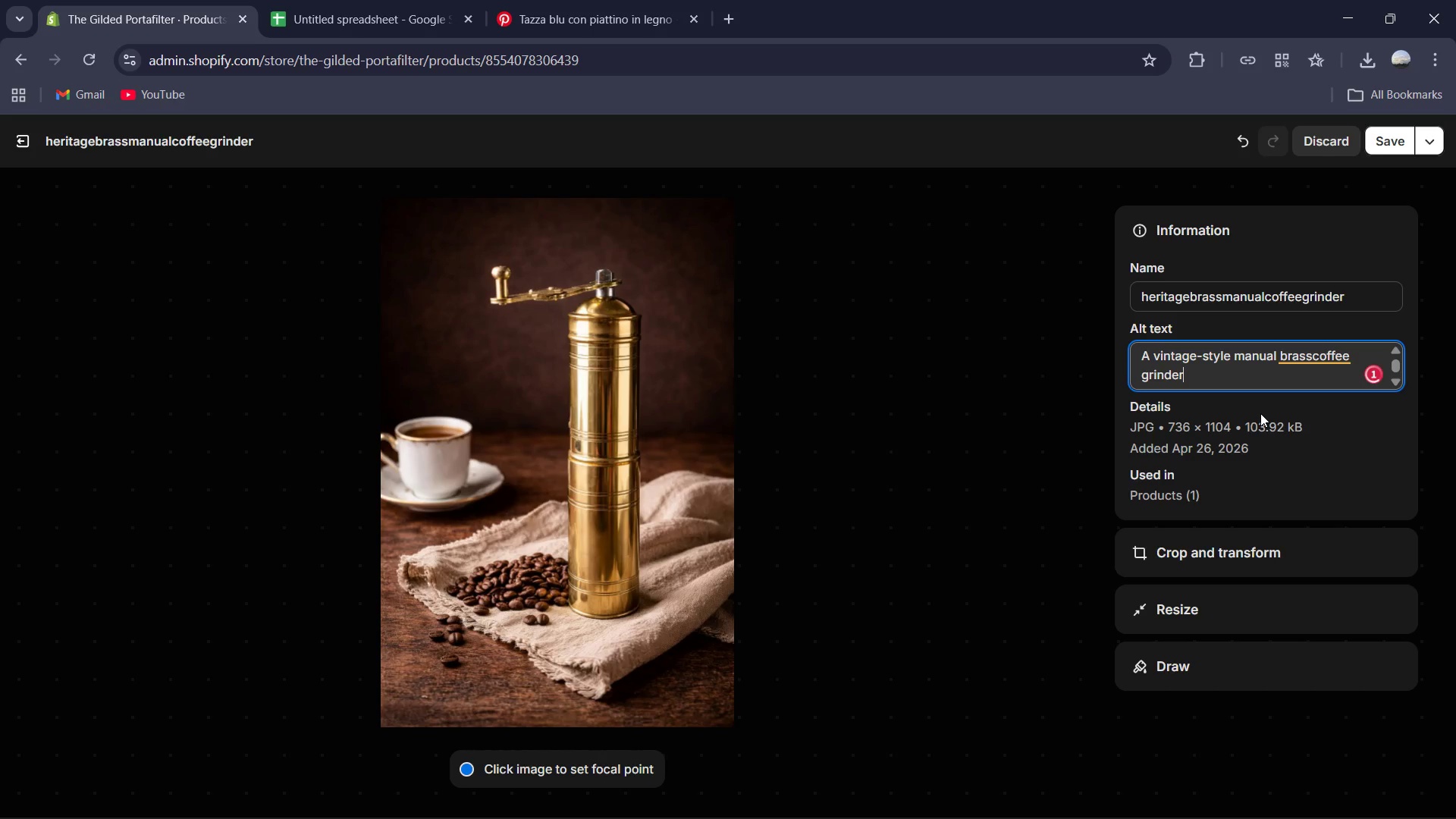 
key(Period)
 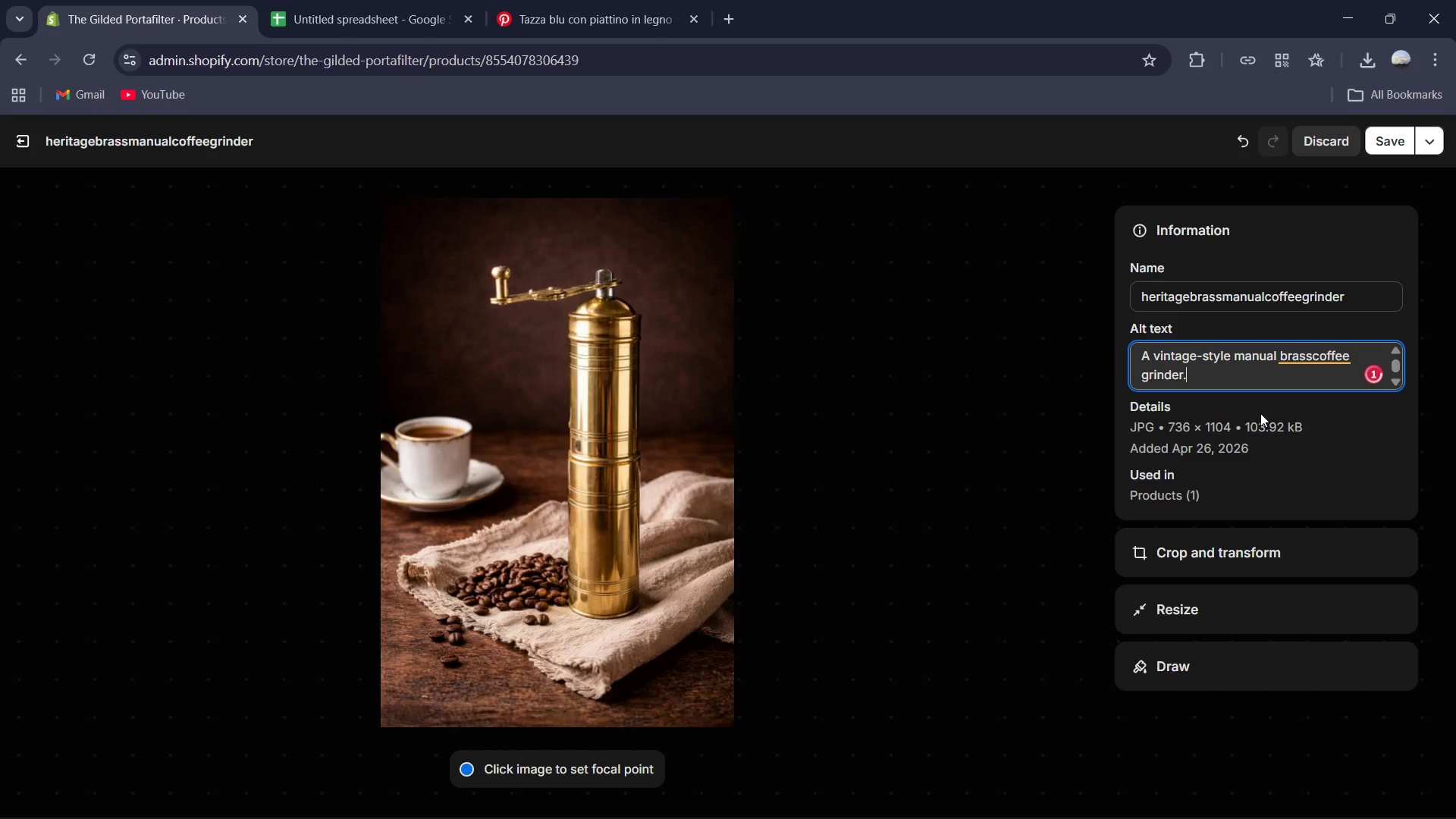 
key(Space)
 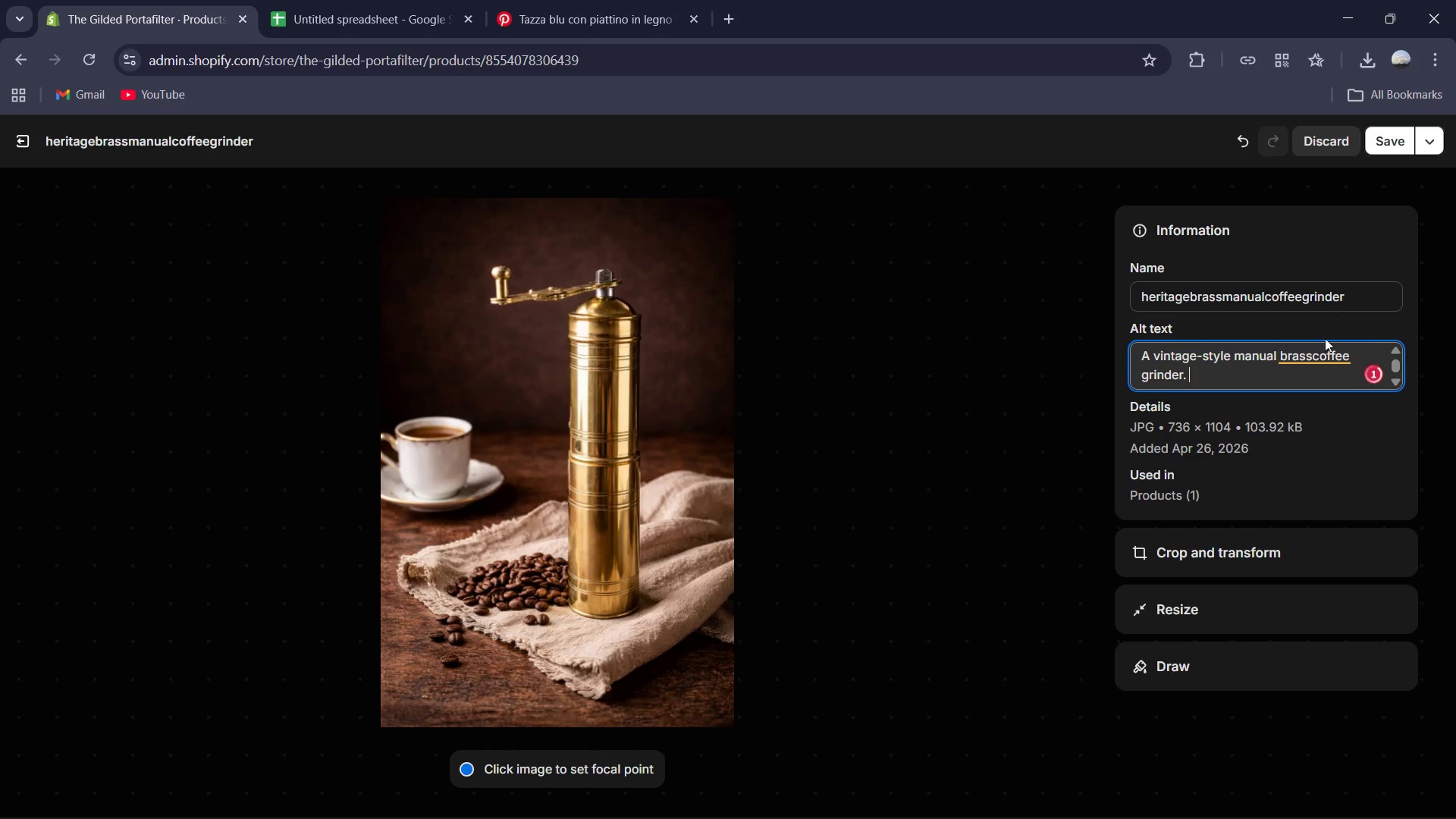 
left_click([1323, 347])
 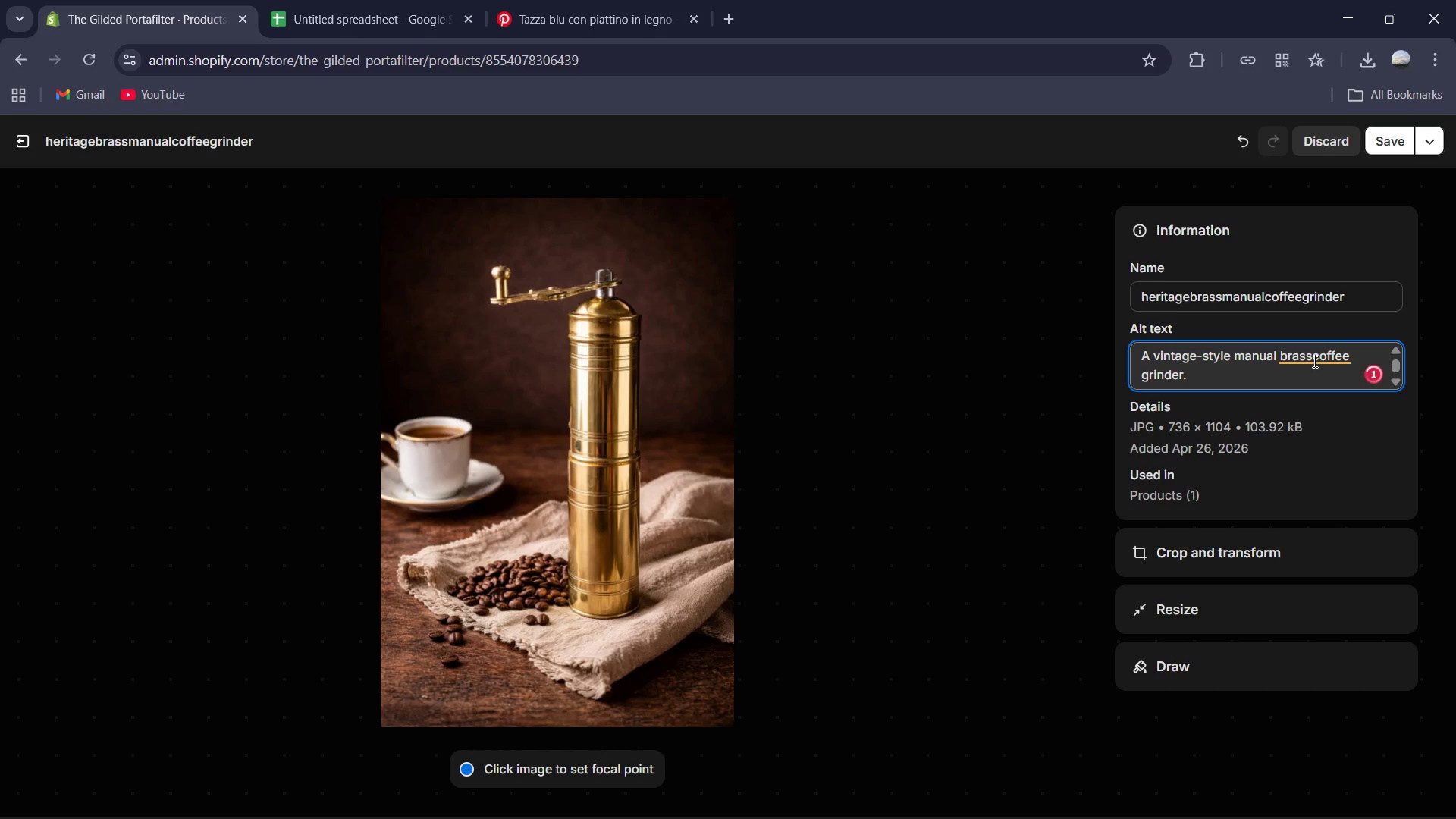 
left_click([1312, 359])
 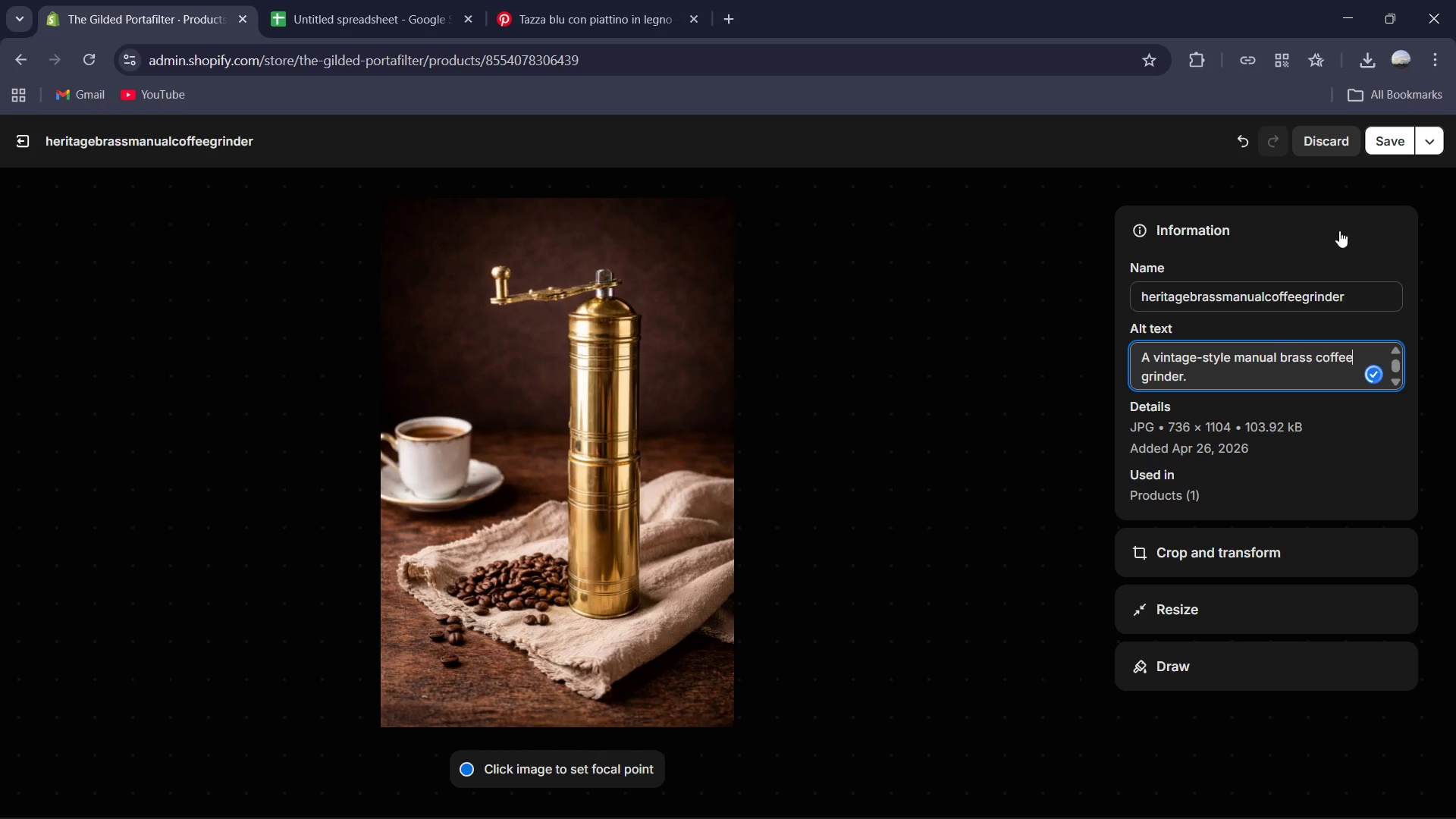 
left_click([1382, 139])
 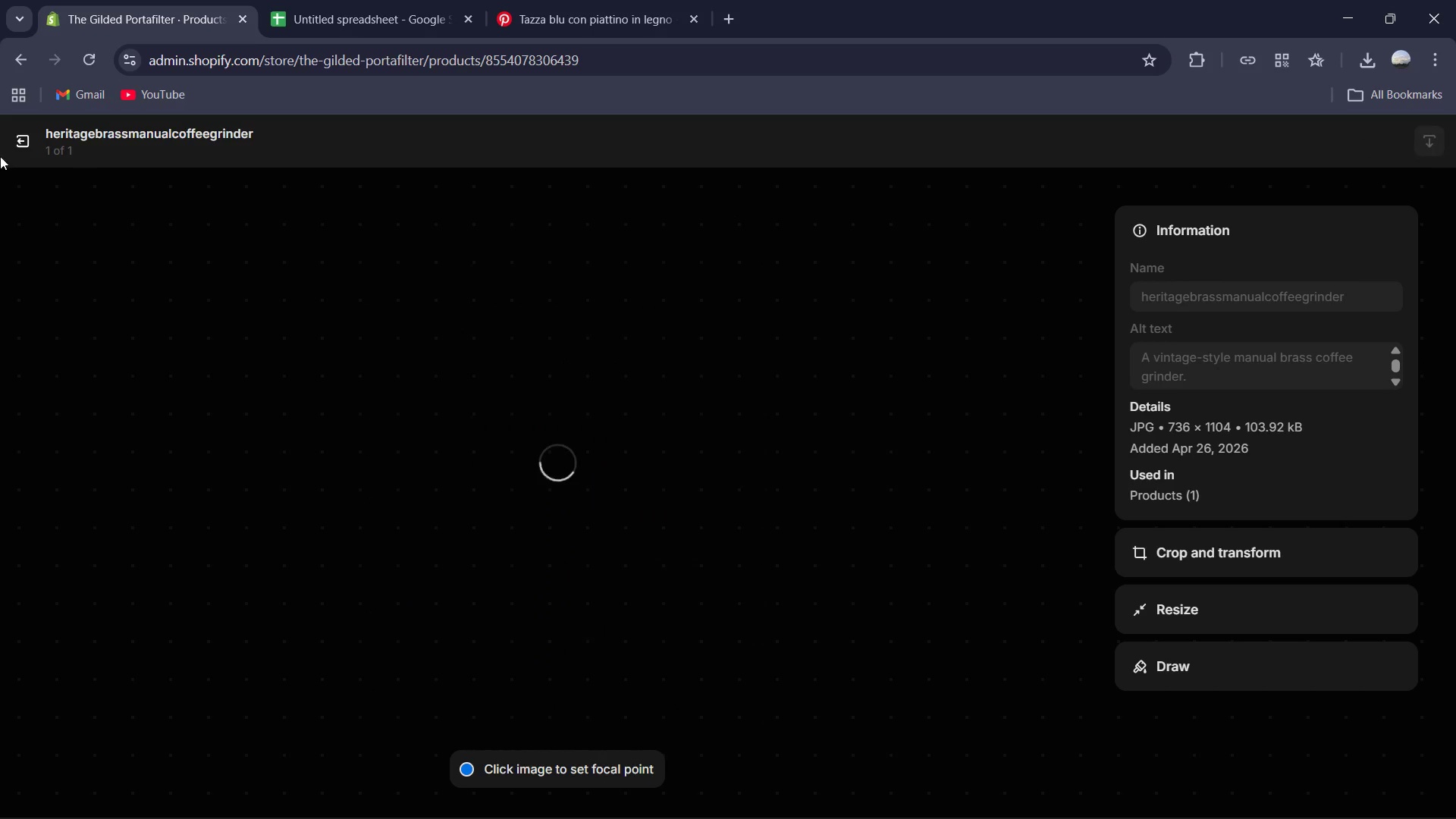 
left_click([13, 149])
 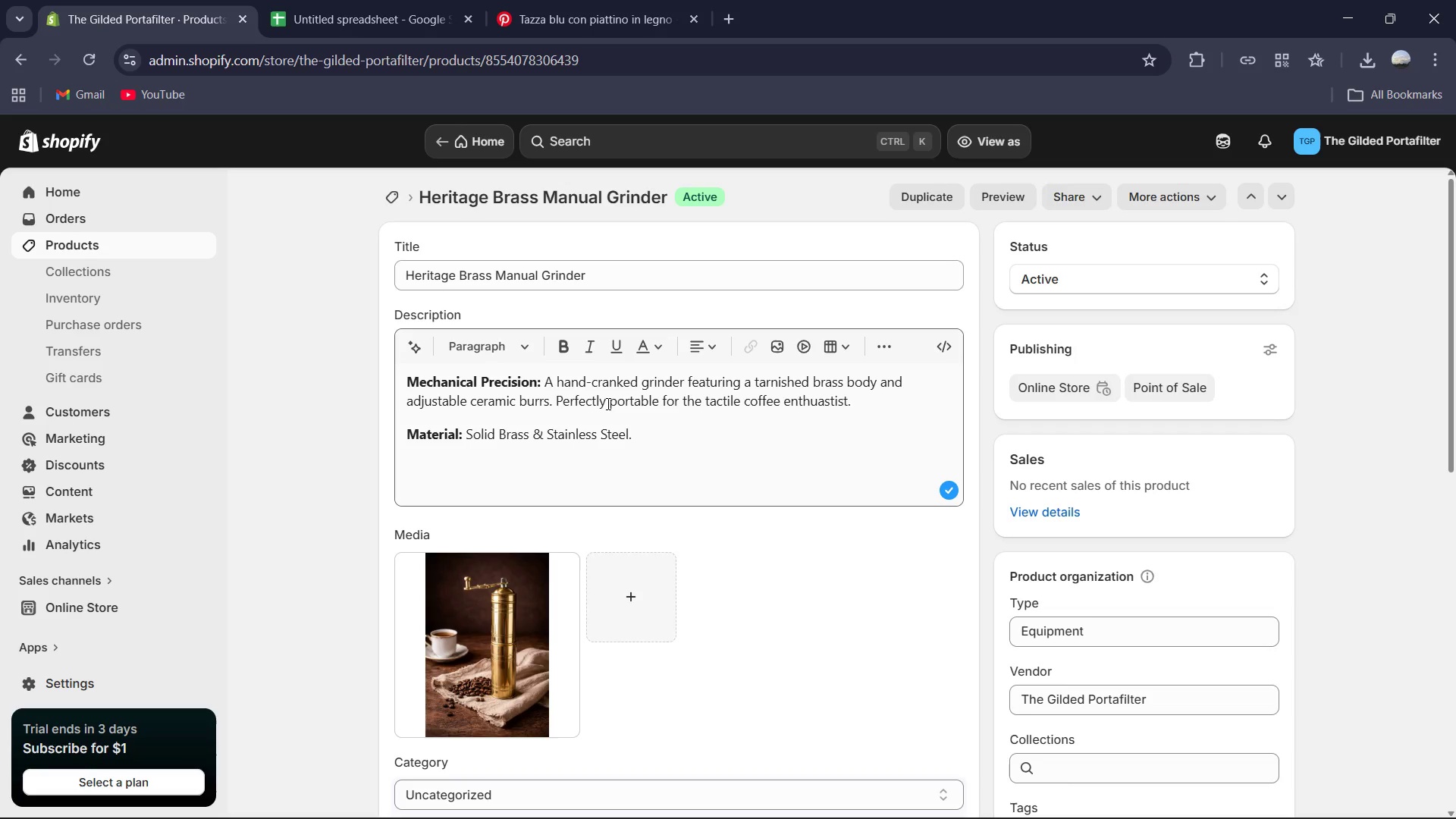 
scroll: coordinate [592, 404], scroll_direction: down, amount: 6.0
 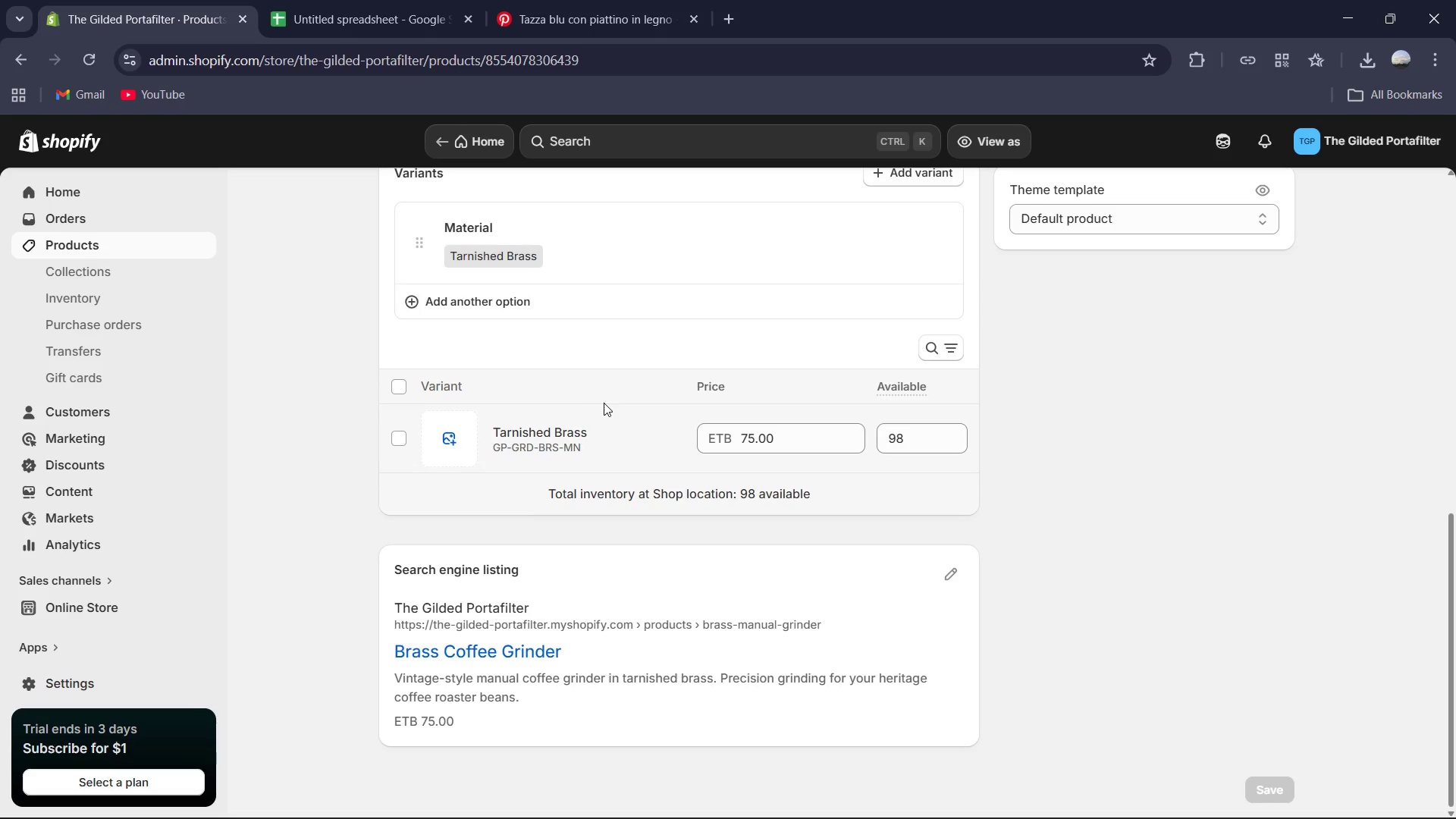 
scroll: coordinate [688, 310], scroll_direction: up, amount: 11.0
 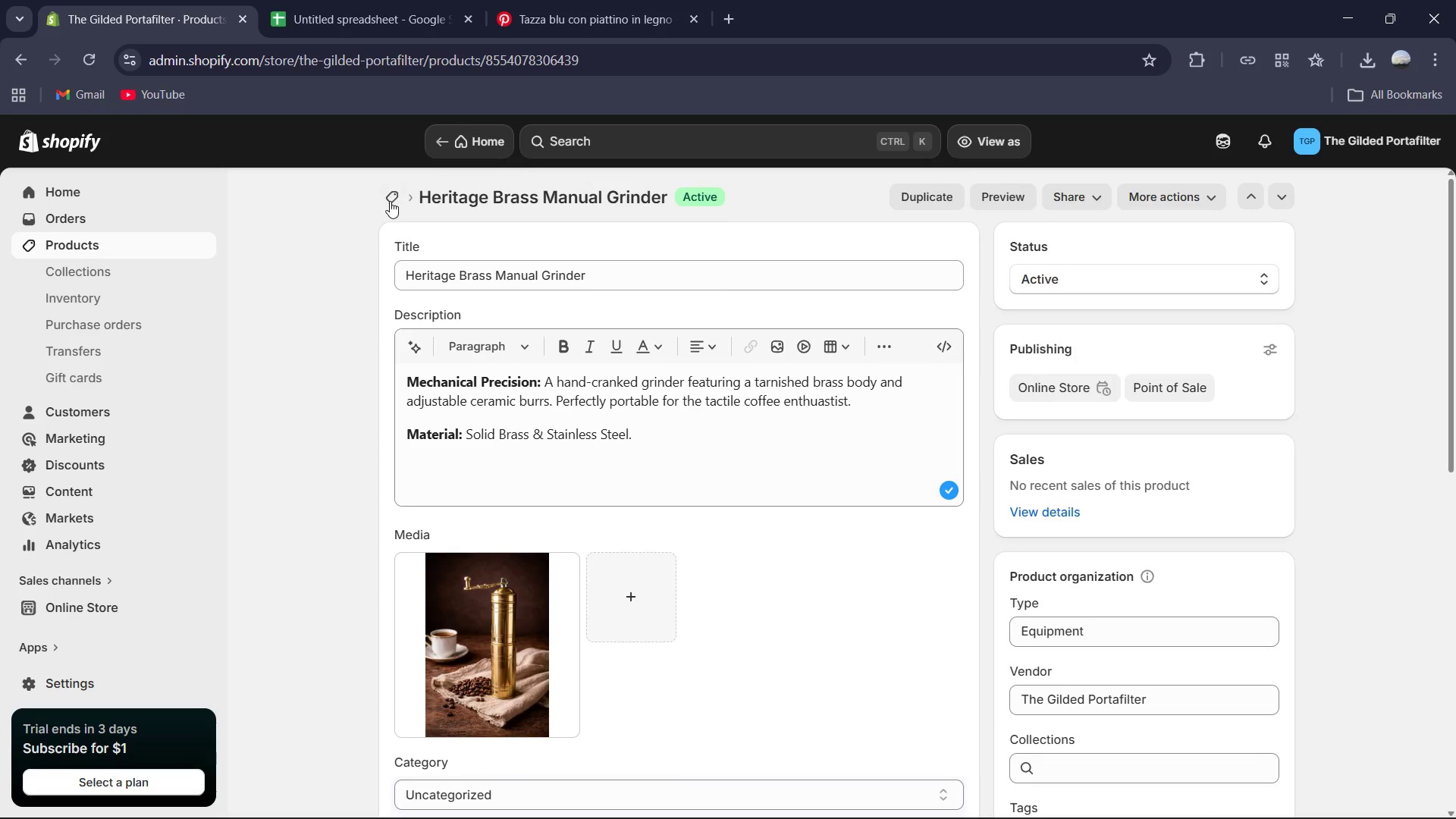 
left_click([393, 196])
 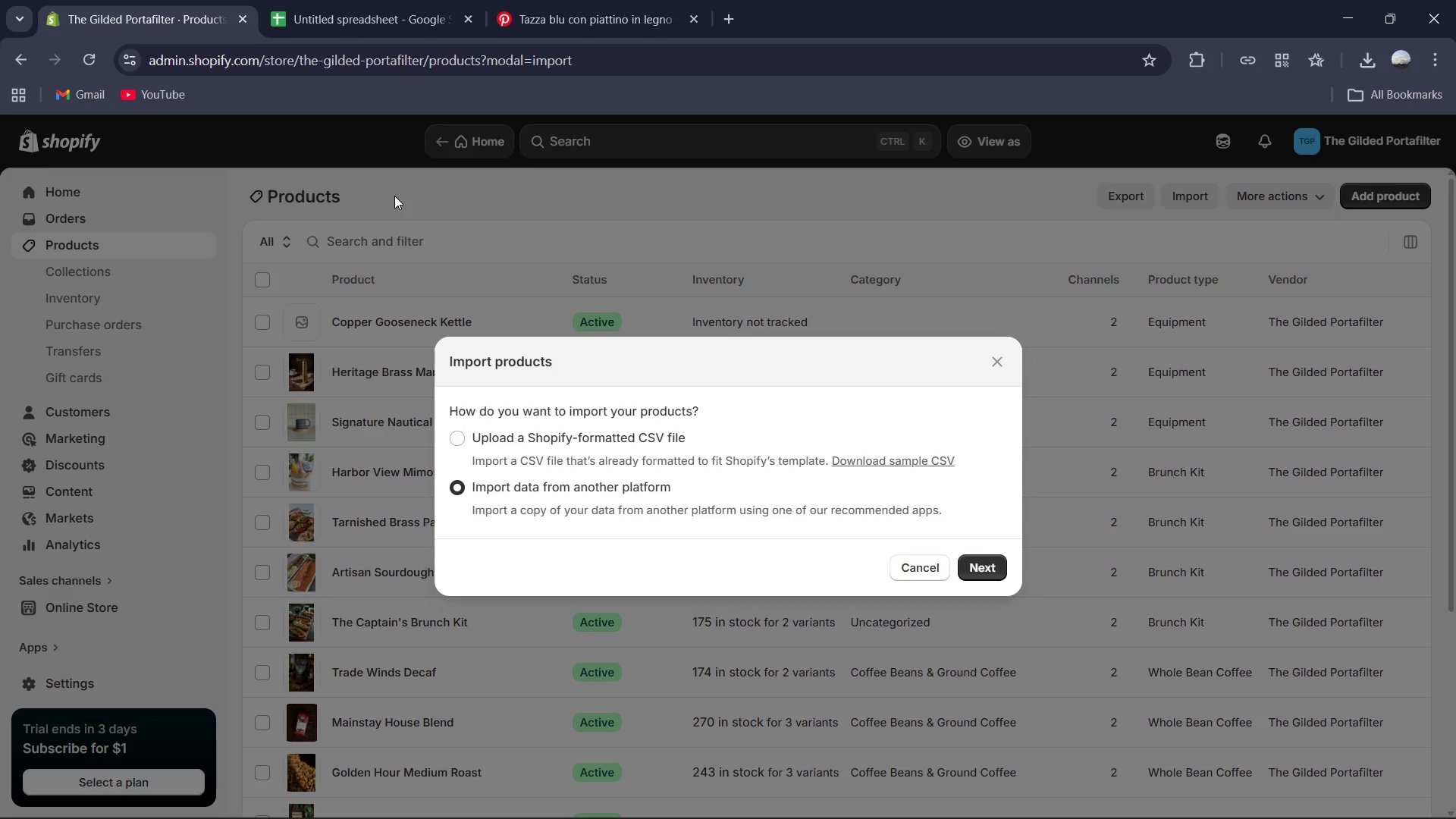 
wait(14.66)
 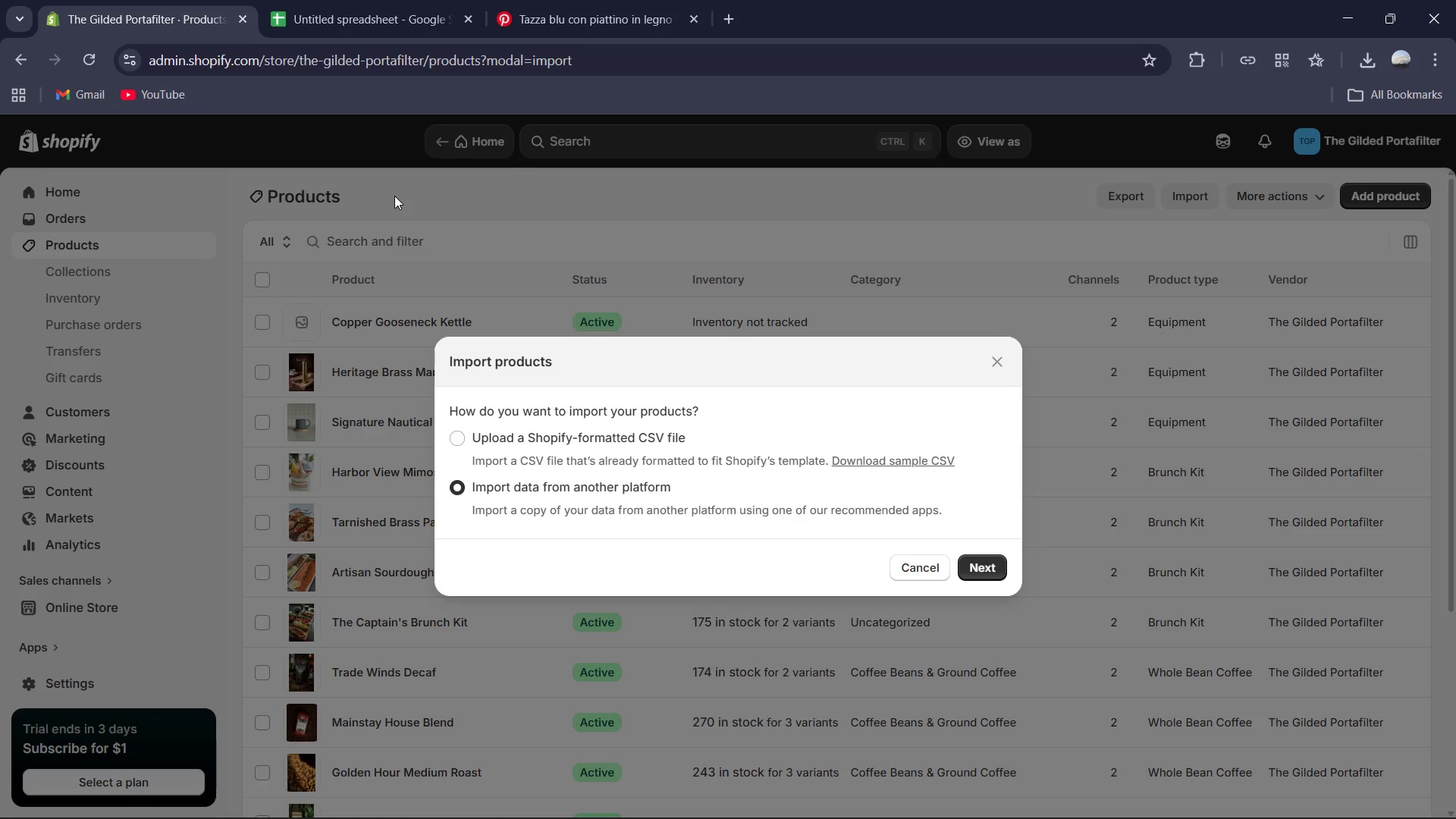 
left_click([990, 570])
 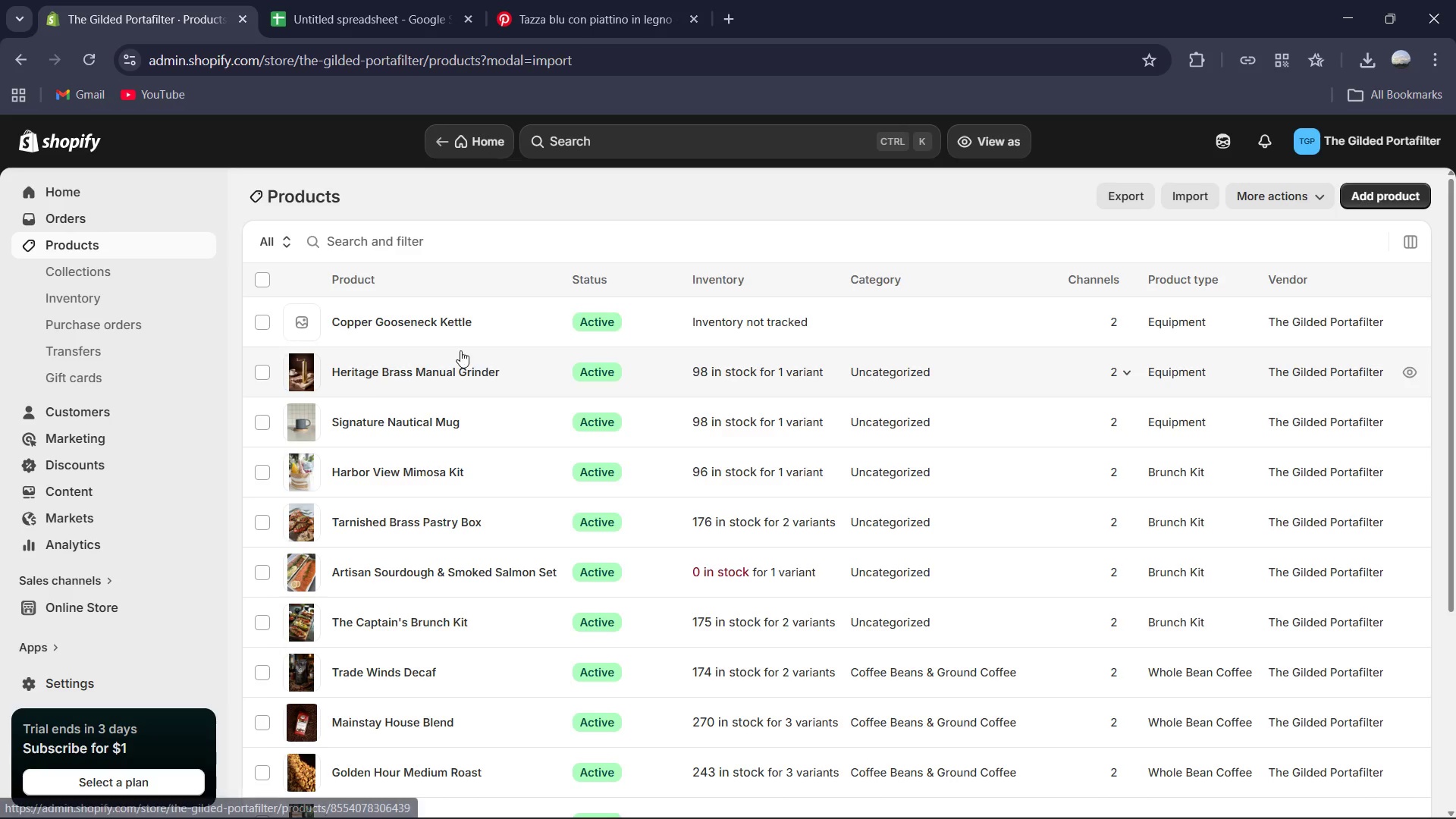 
wait(5.7)
 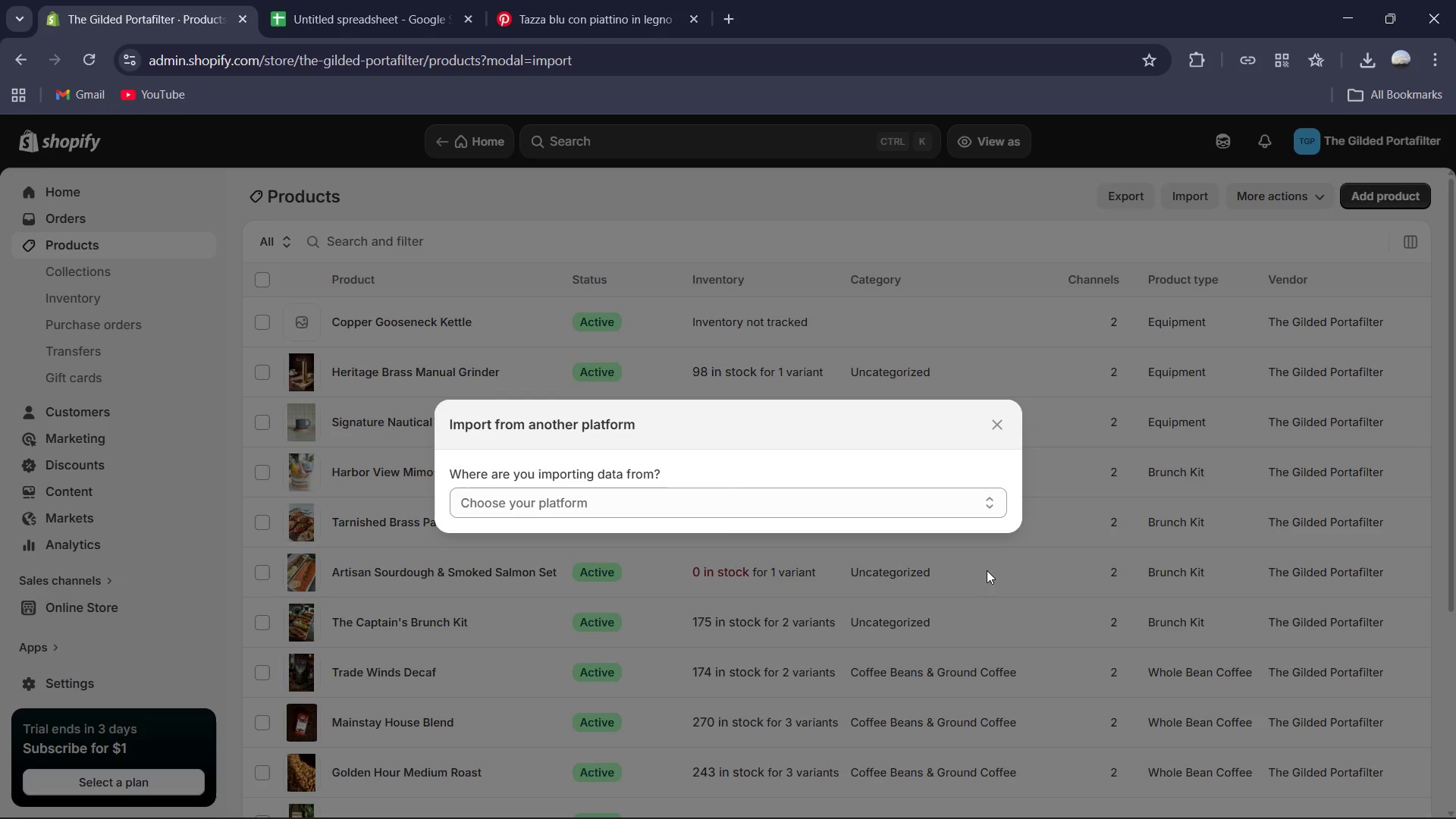 
left_click([373, 323])
 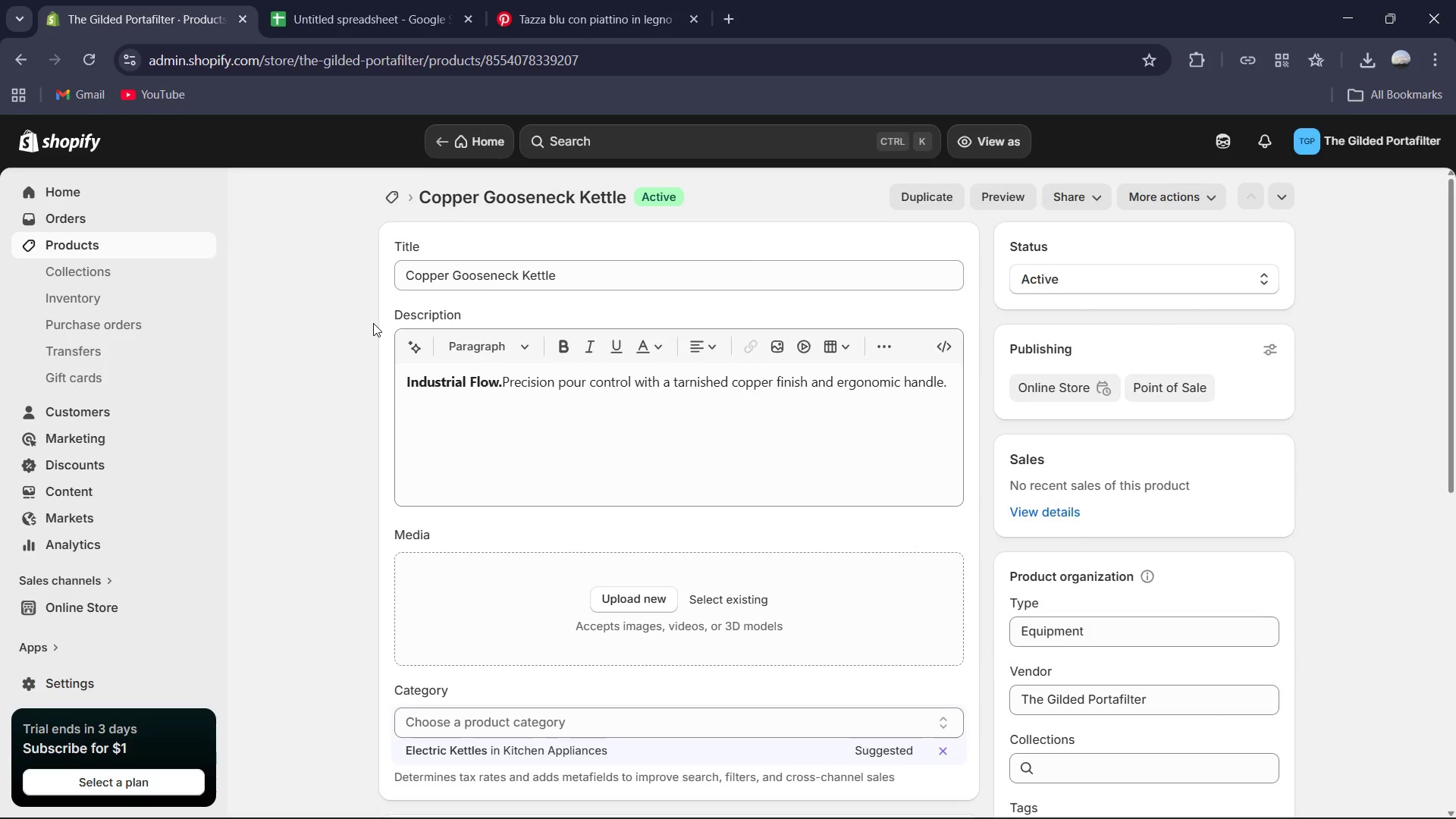 
mouse_move([510, 352])
 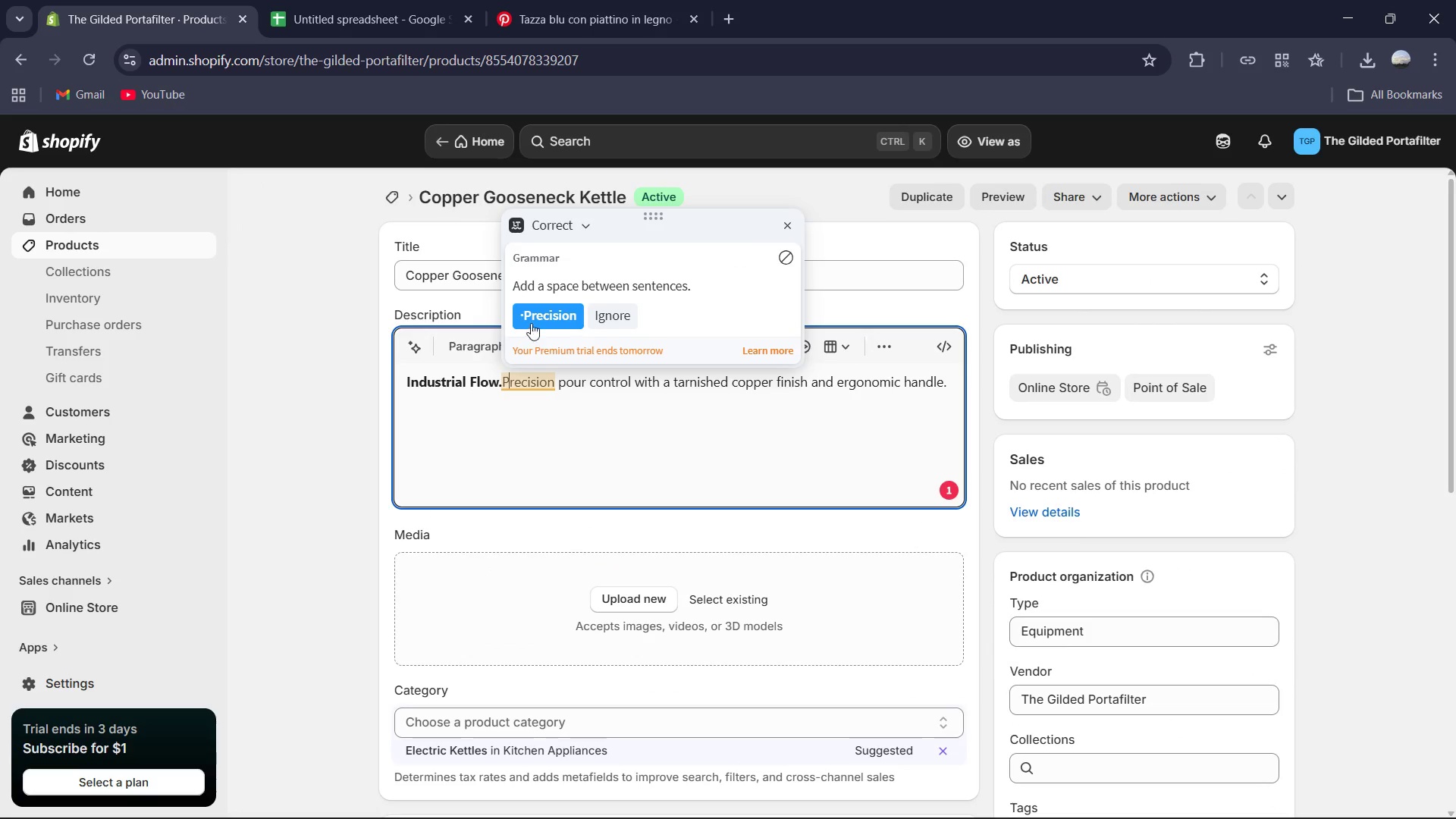 
left_click([536, 317])
 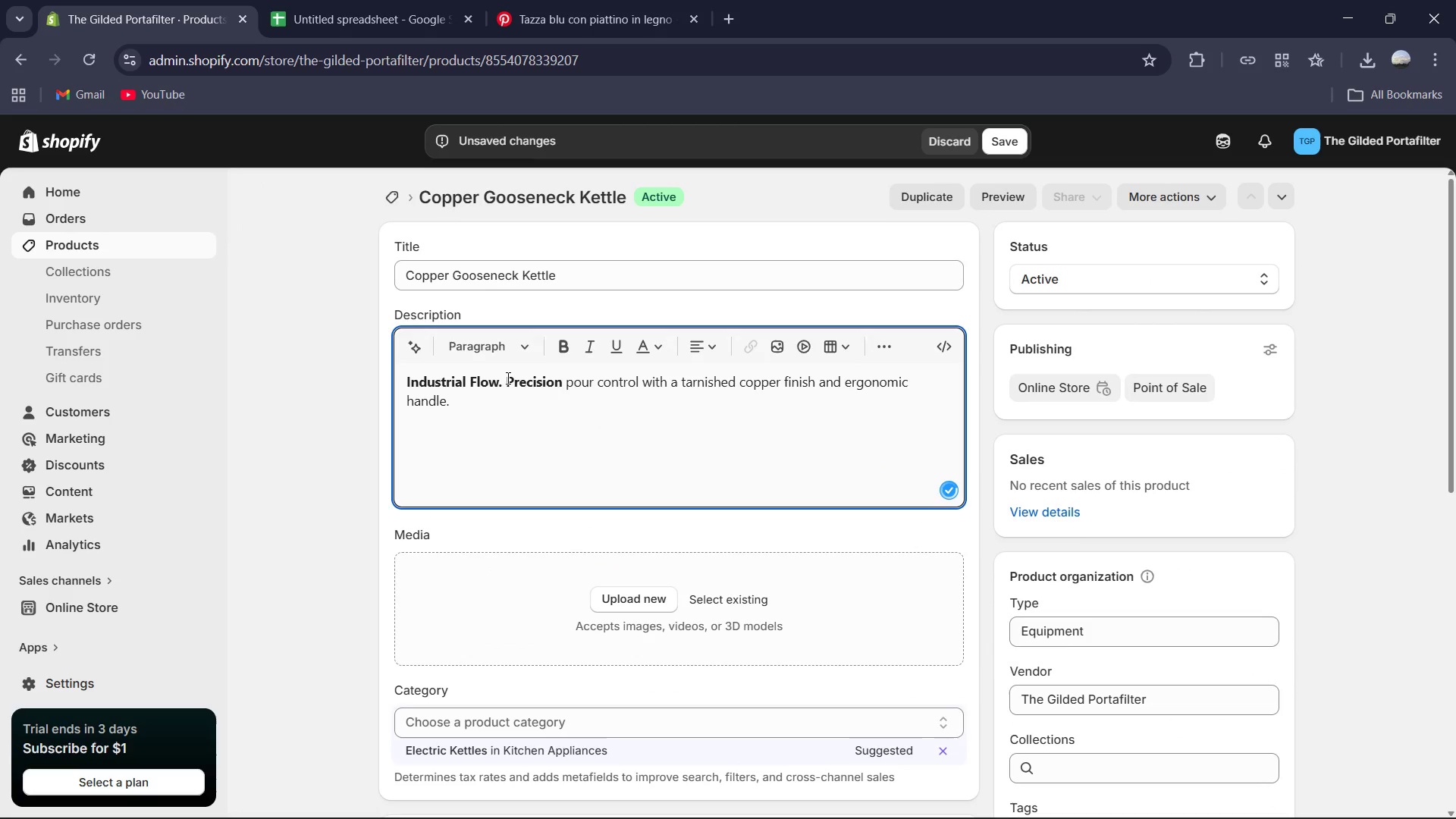 
left_click([500, 381])
 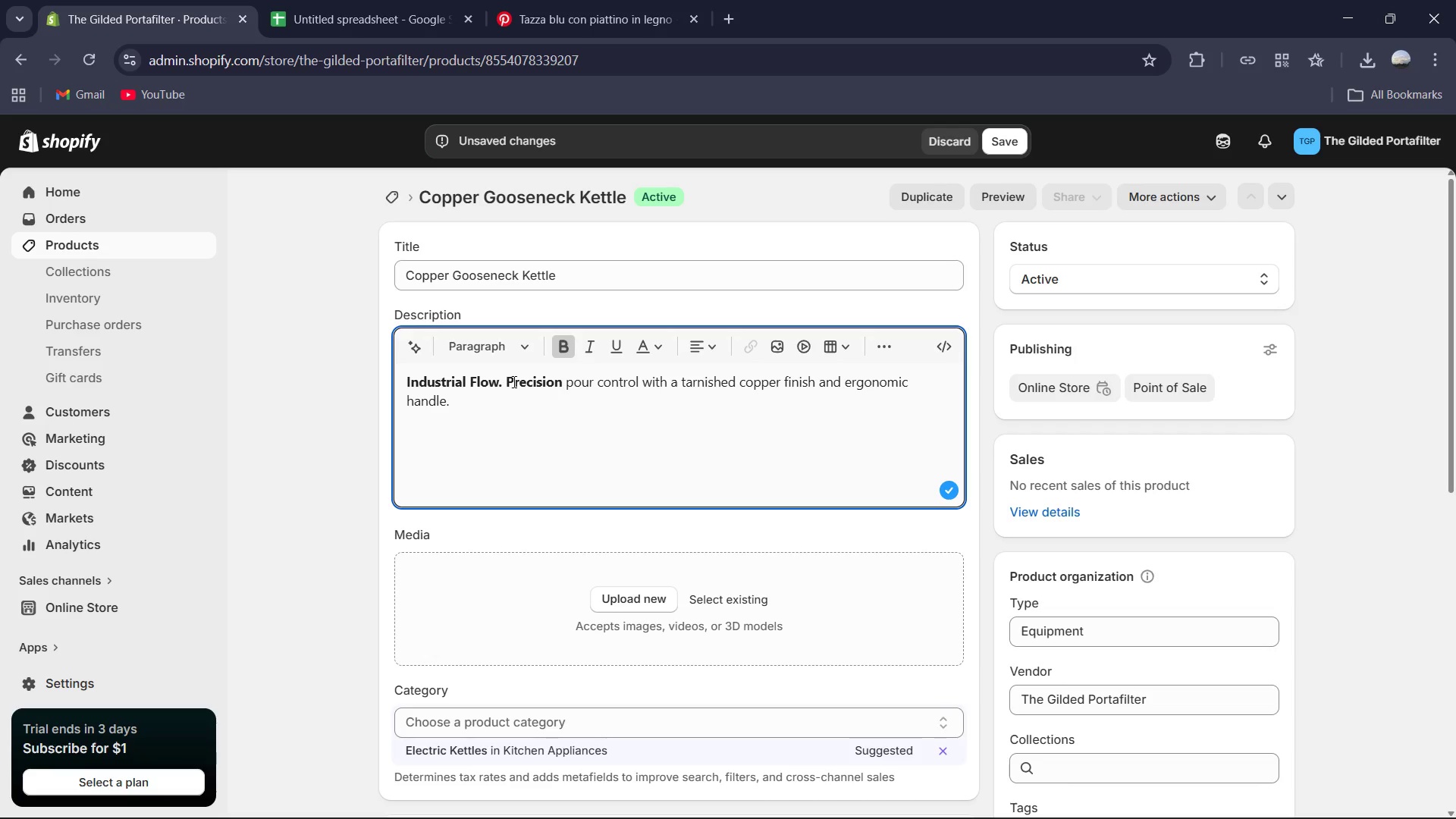 
key(ArrowRight)
 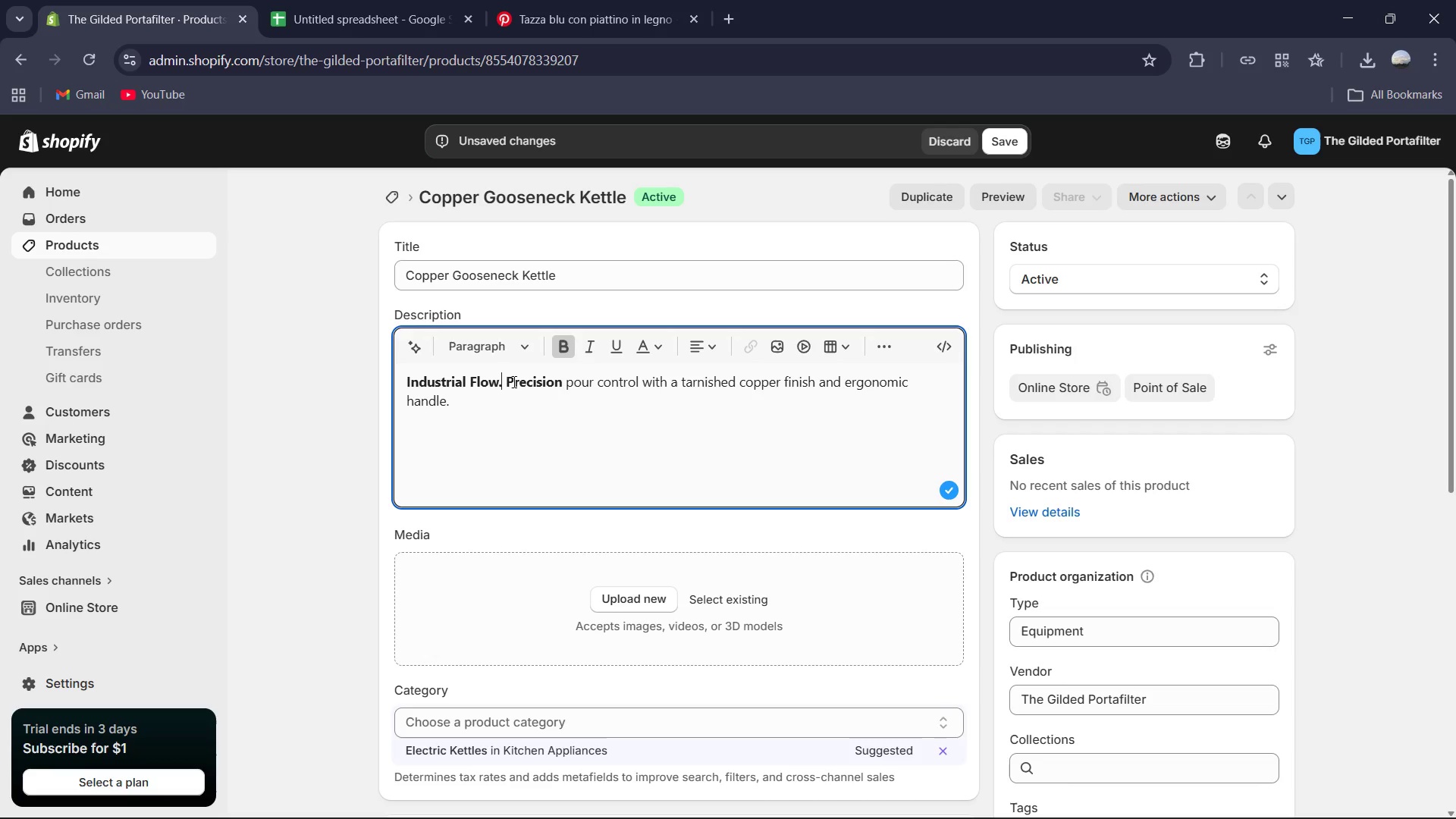 
key(Backspace)
 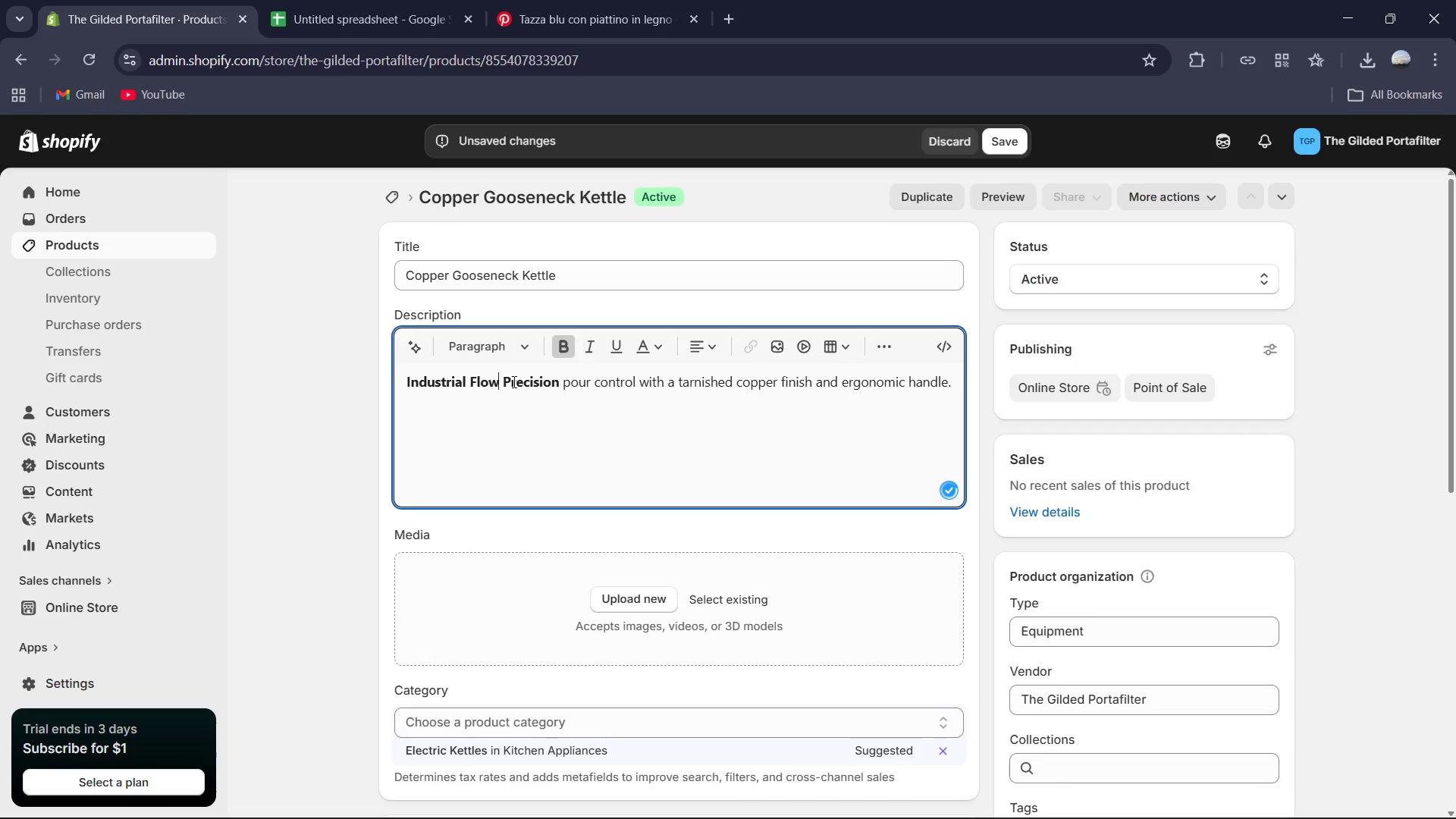 
key(Shift+ShiftRight)
 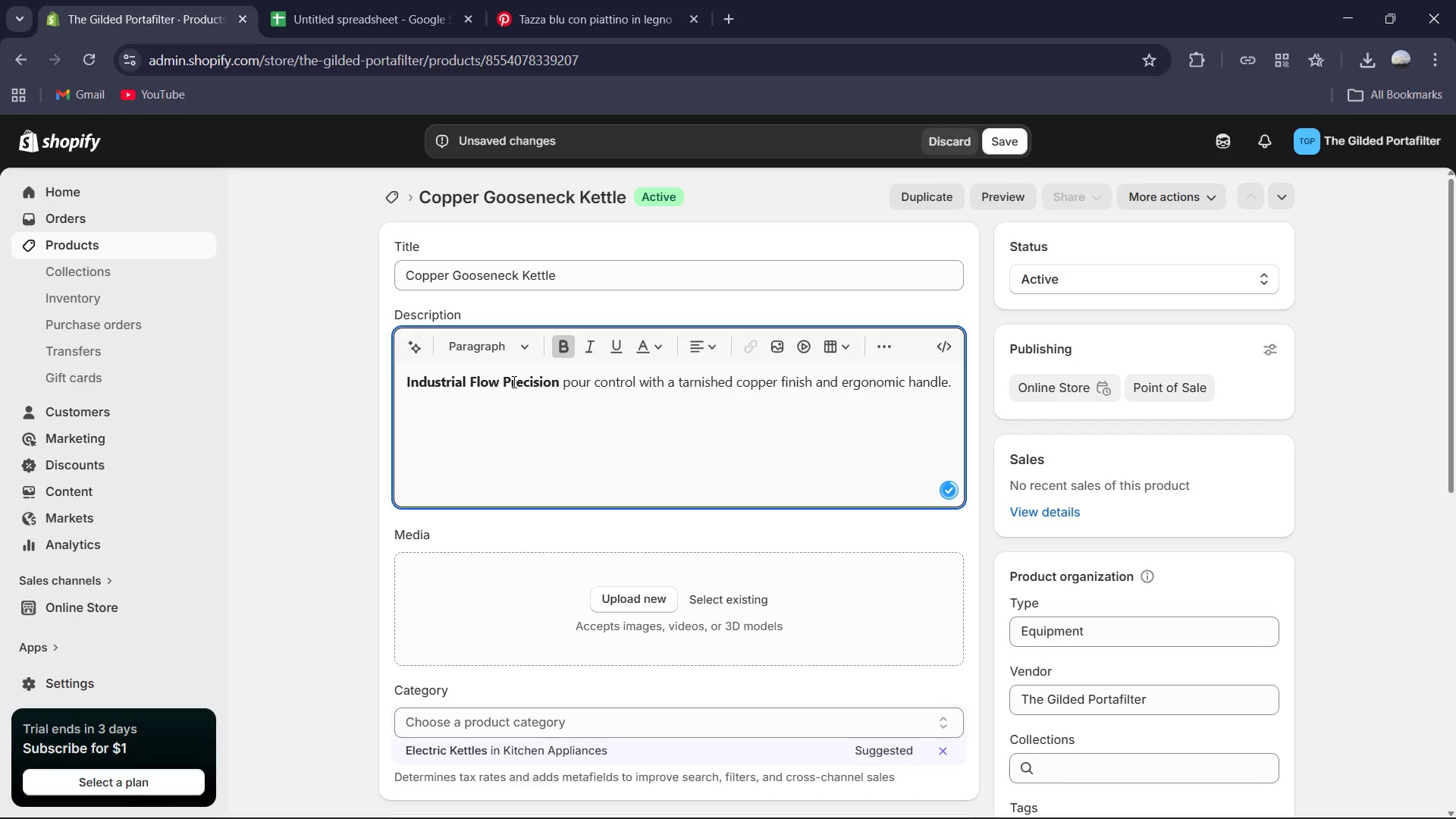 
key(Shift+Semicolon)
 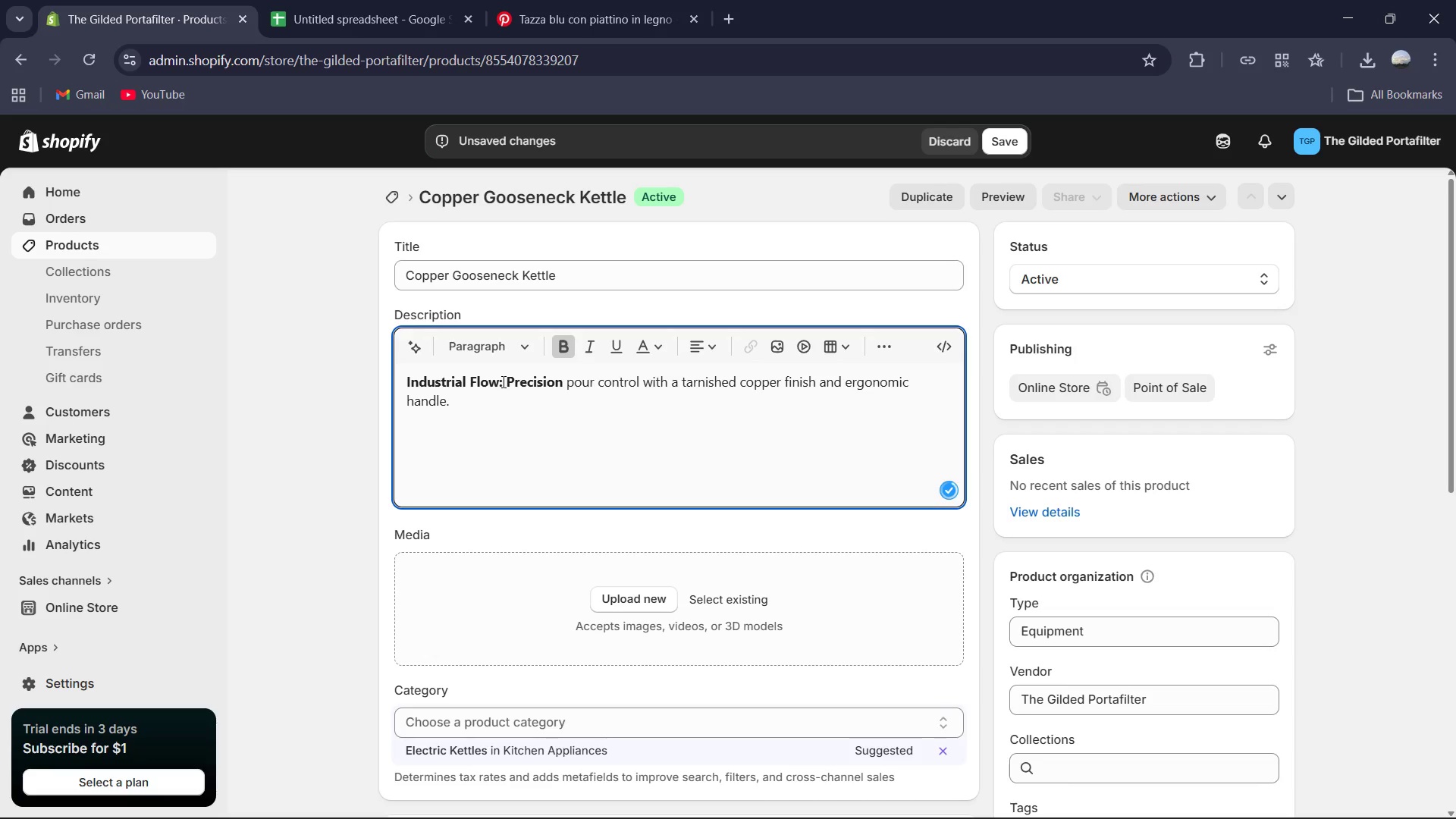 
left_click([507, 381])
 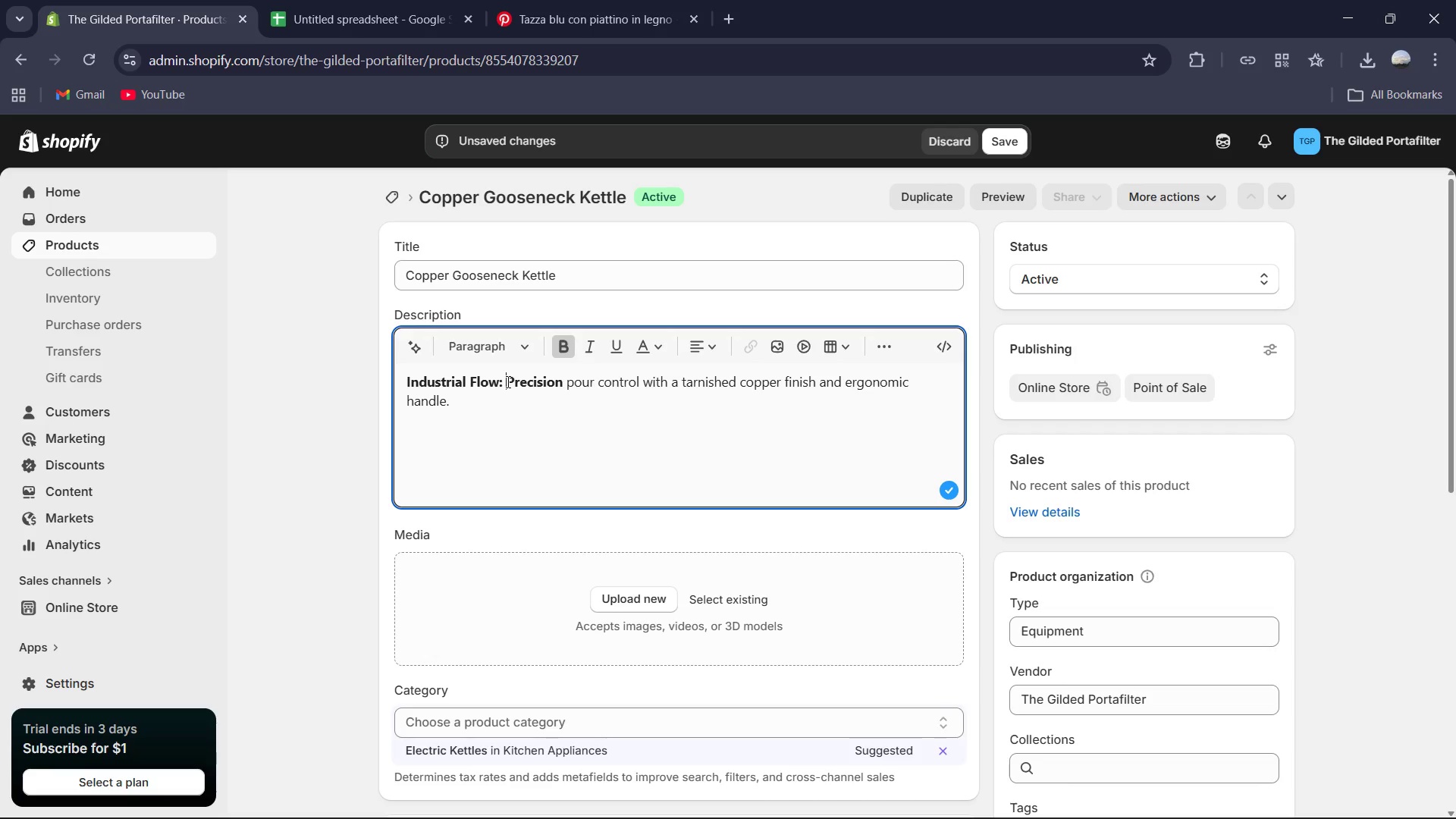 
left_click_drag(start_coordinate=[507, 381], to_coordinate=[510, 426])
 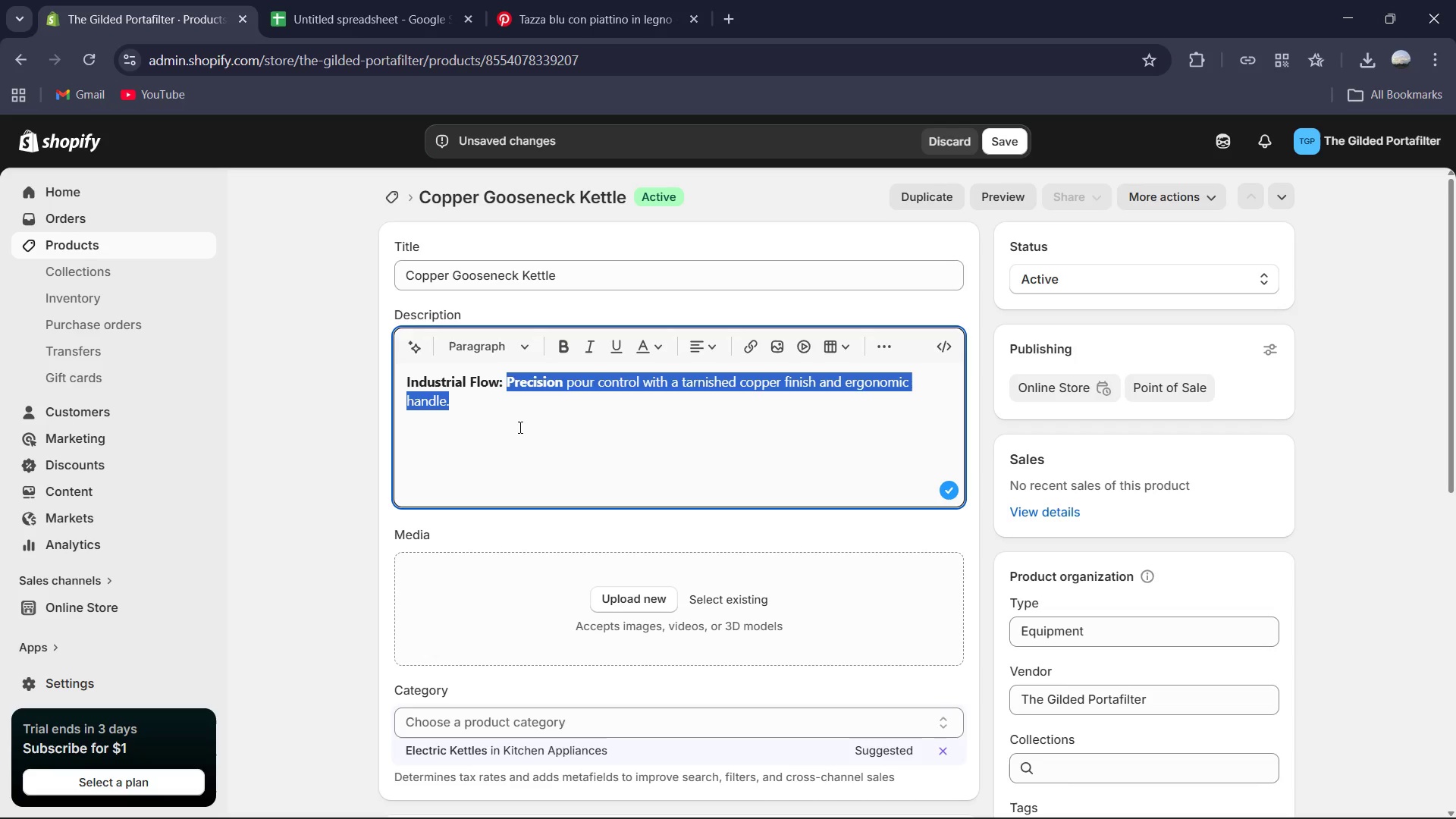 
key(Backspace)
type(Achieve the perfect pour-over with our precicion goose ne)
key(Backspace)
key(Backspace)
type(n)
key(Backspace)
key(Backspace)
type(neck kettle. Featurin)
key(Backspace)
type(s )
key(Backspace)
key(Backspace)
key(Backspace)
type(ues a tarnished cooper finish and an ergonomic hanf)
key(Backspace)
type(dle for steady control. )
 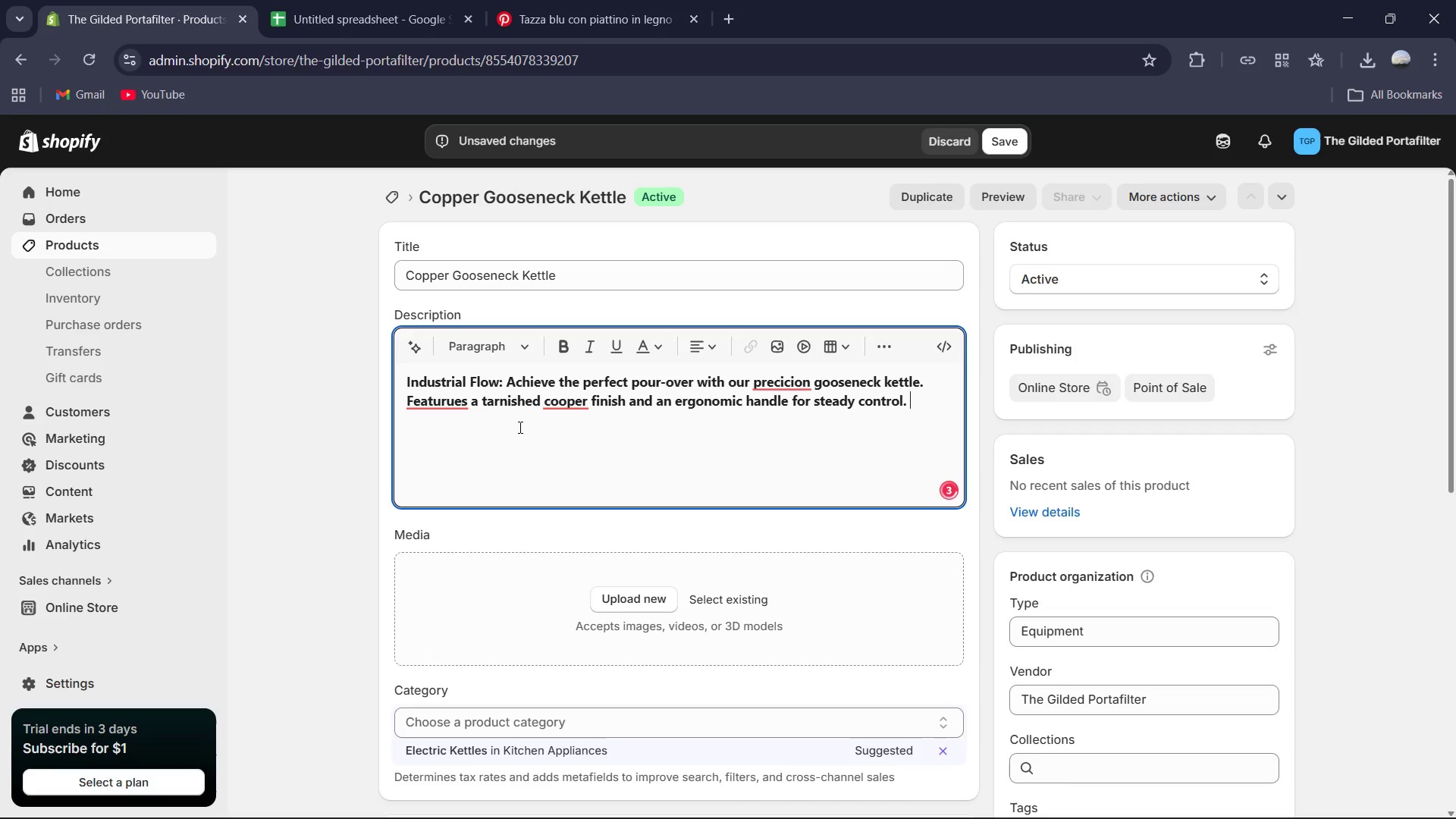 
left_click_drag(start_coordinate=[506, 385], to_coordinate=[943, 410])
 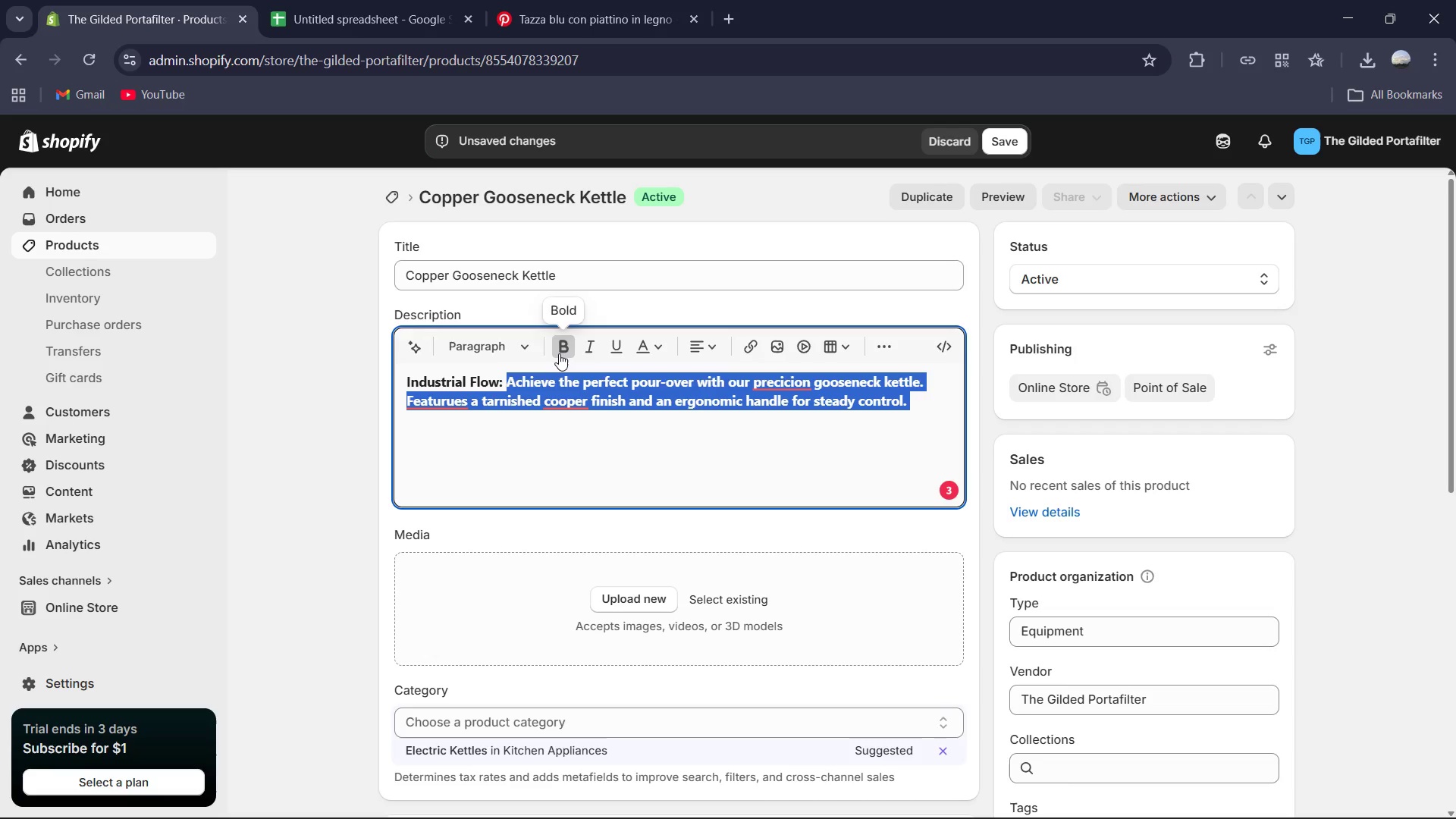 
left_click([559, 353])
 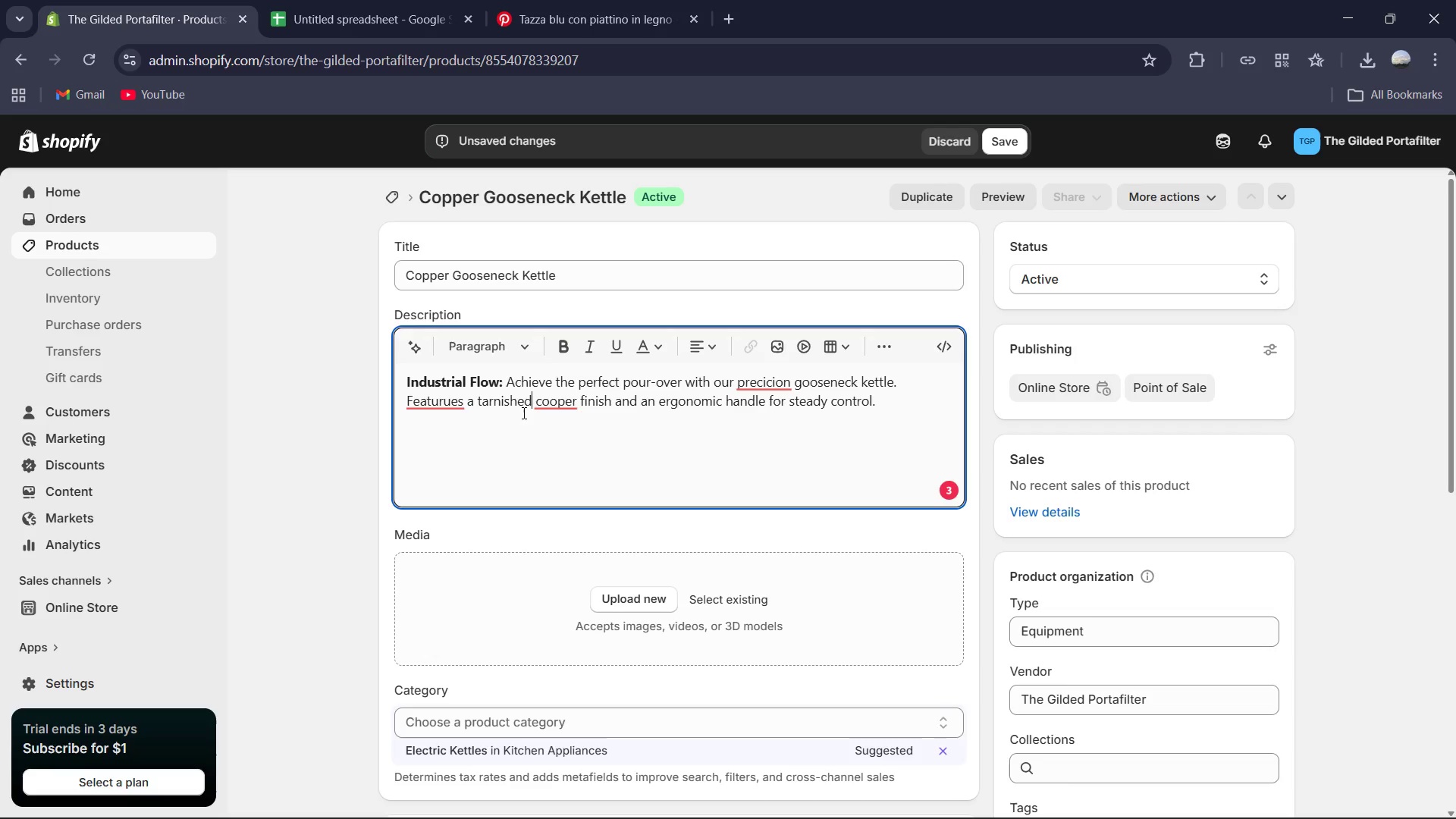 
left_click([553, 403])
 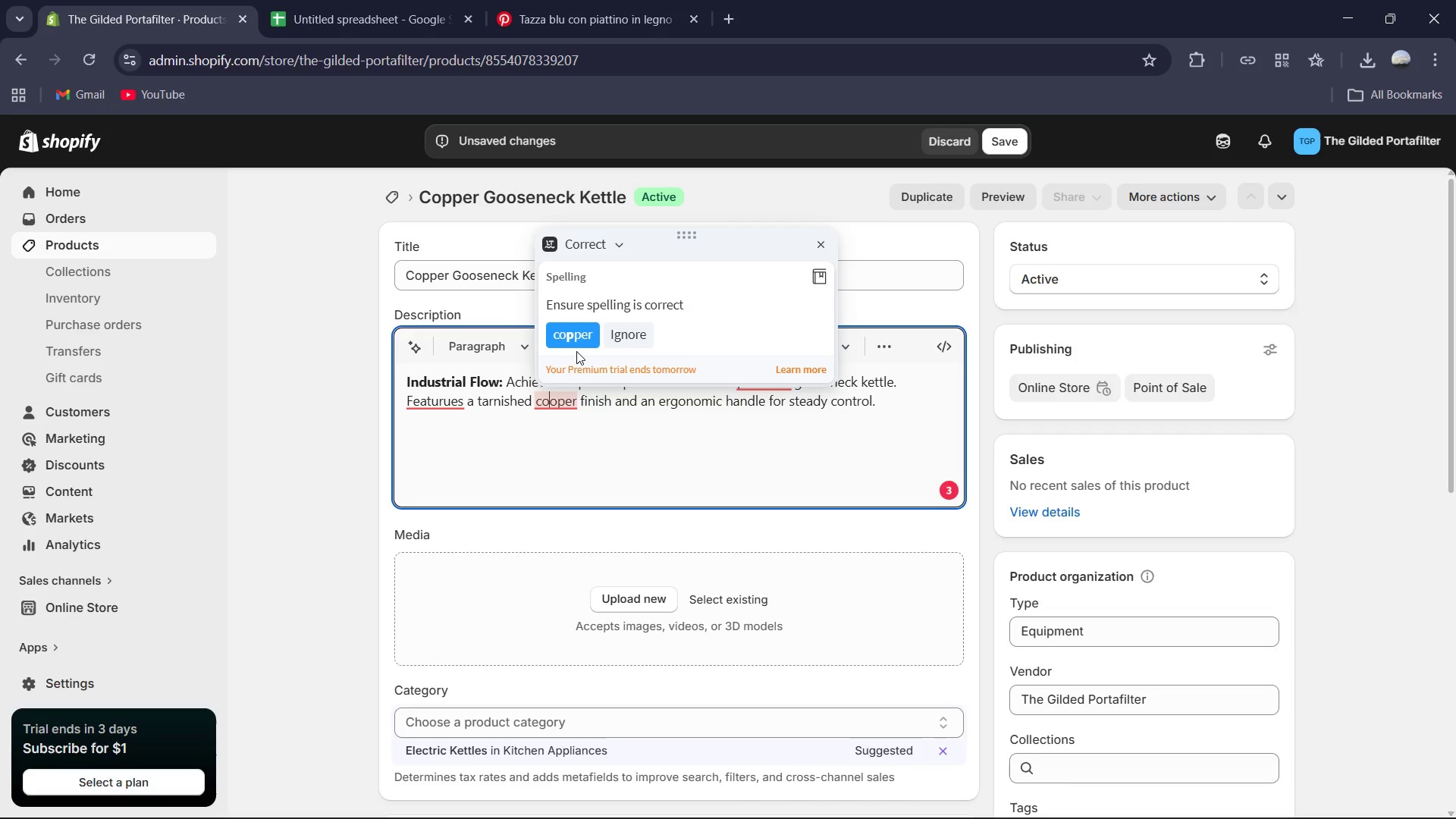 
left_click([576, 350])
 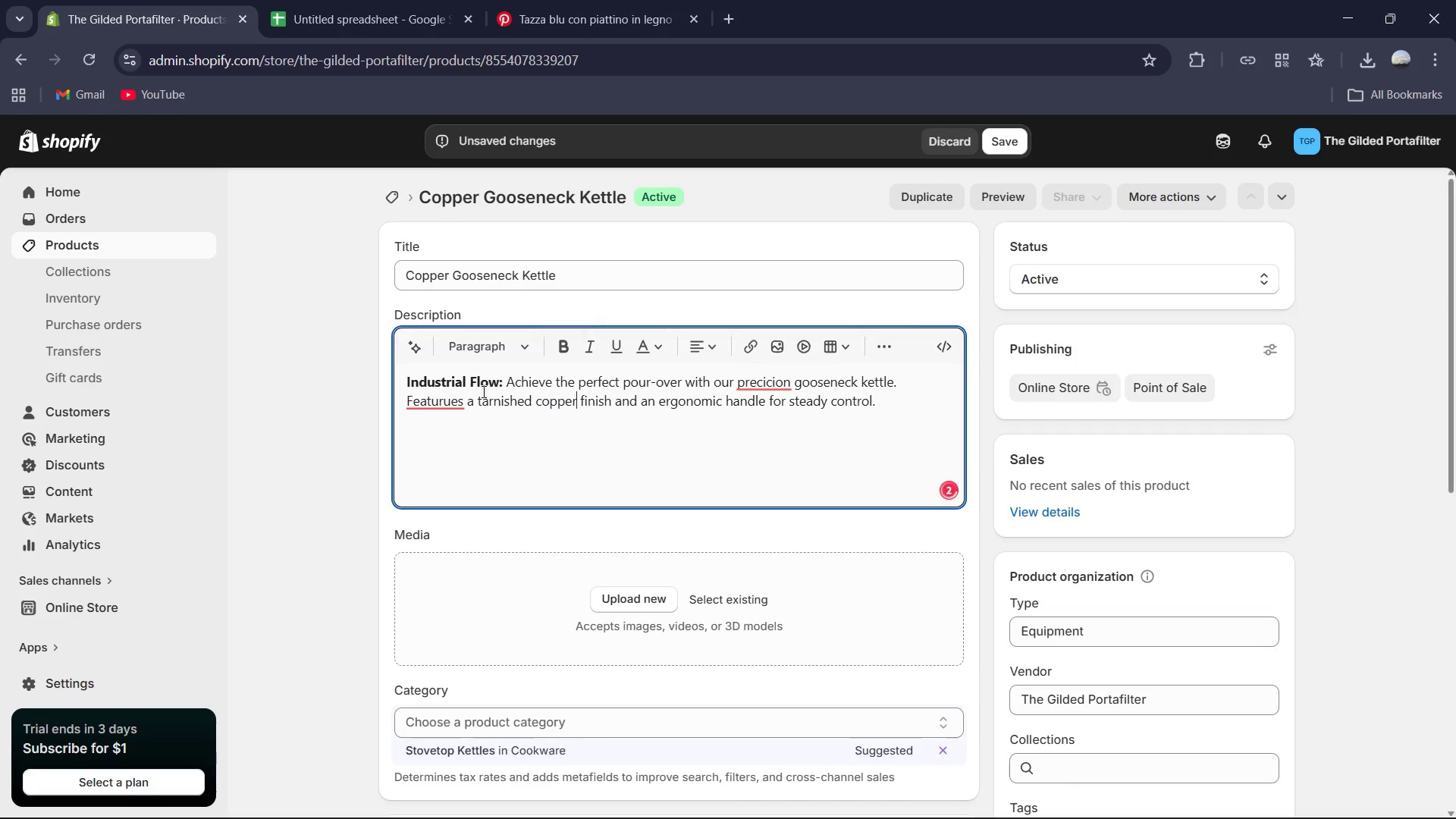 
left_click([446, 399])
 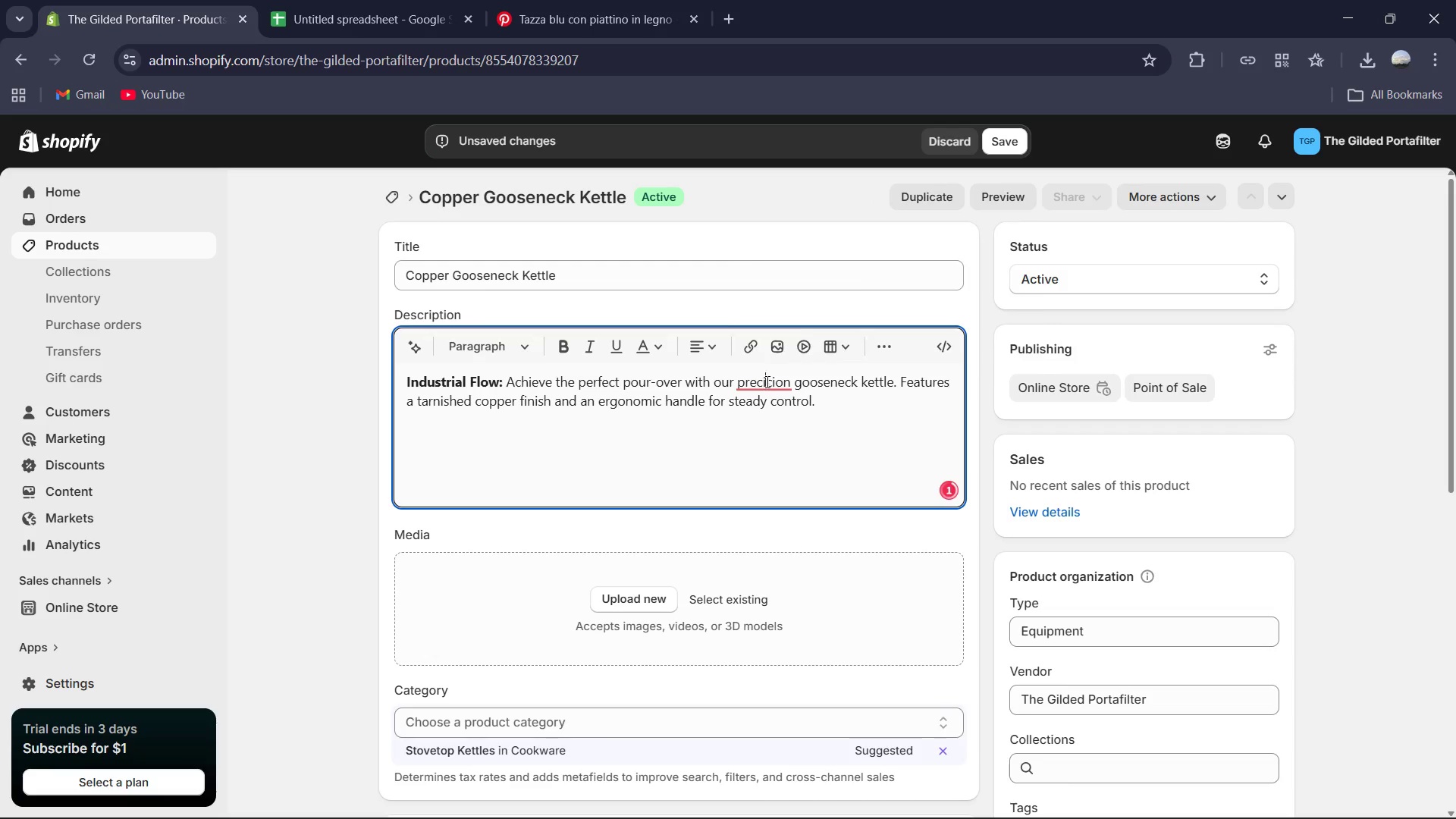 
left_click([786, 315])
 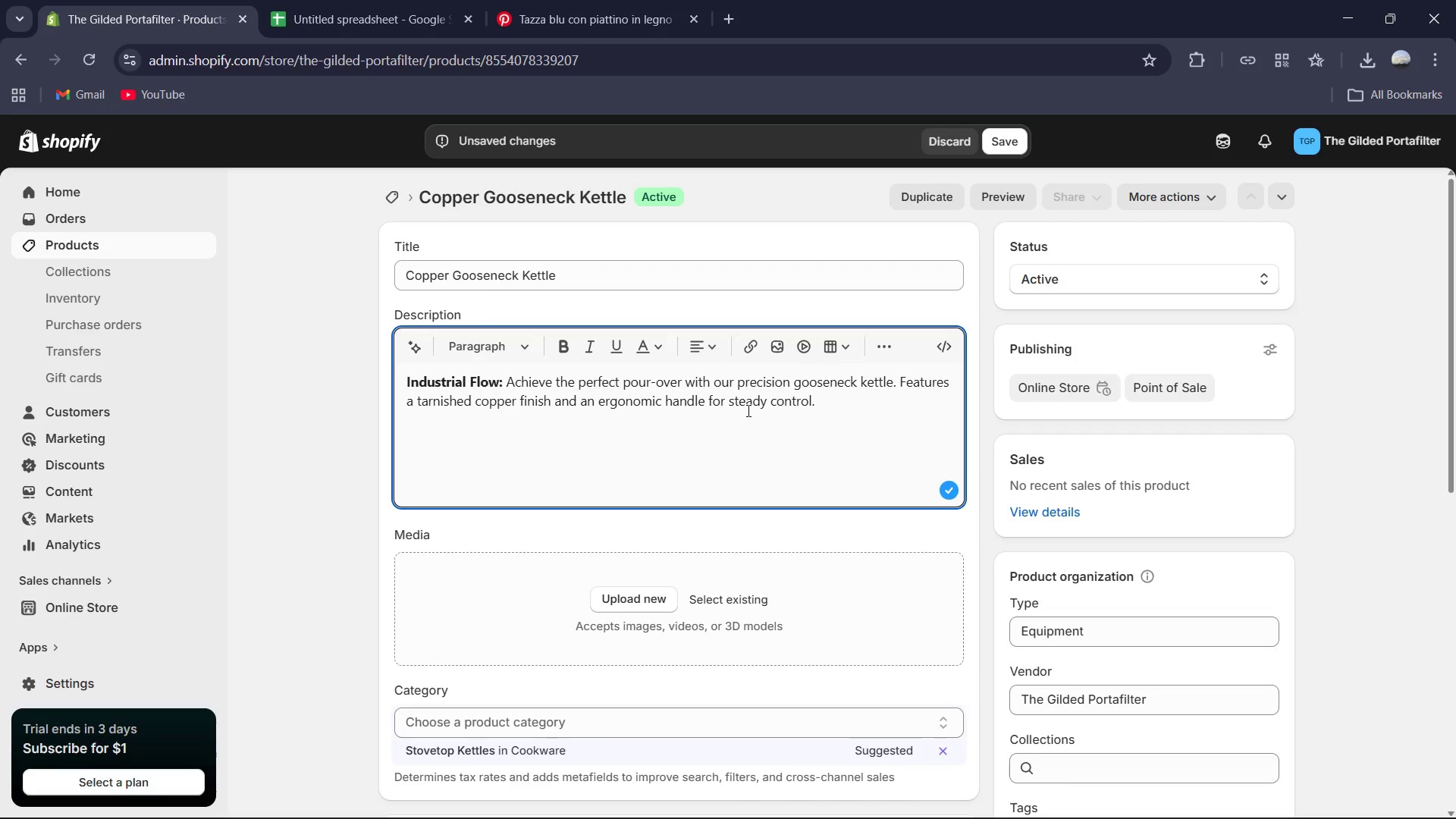 
left_click([835, 400])
 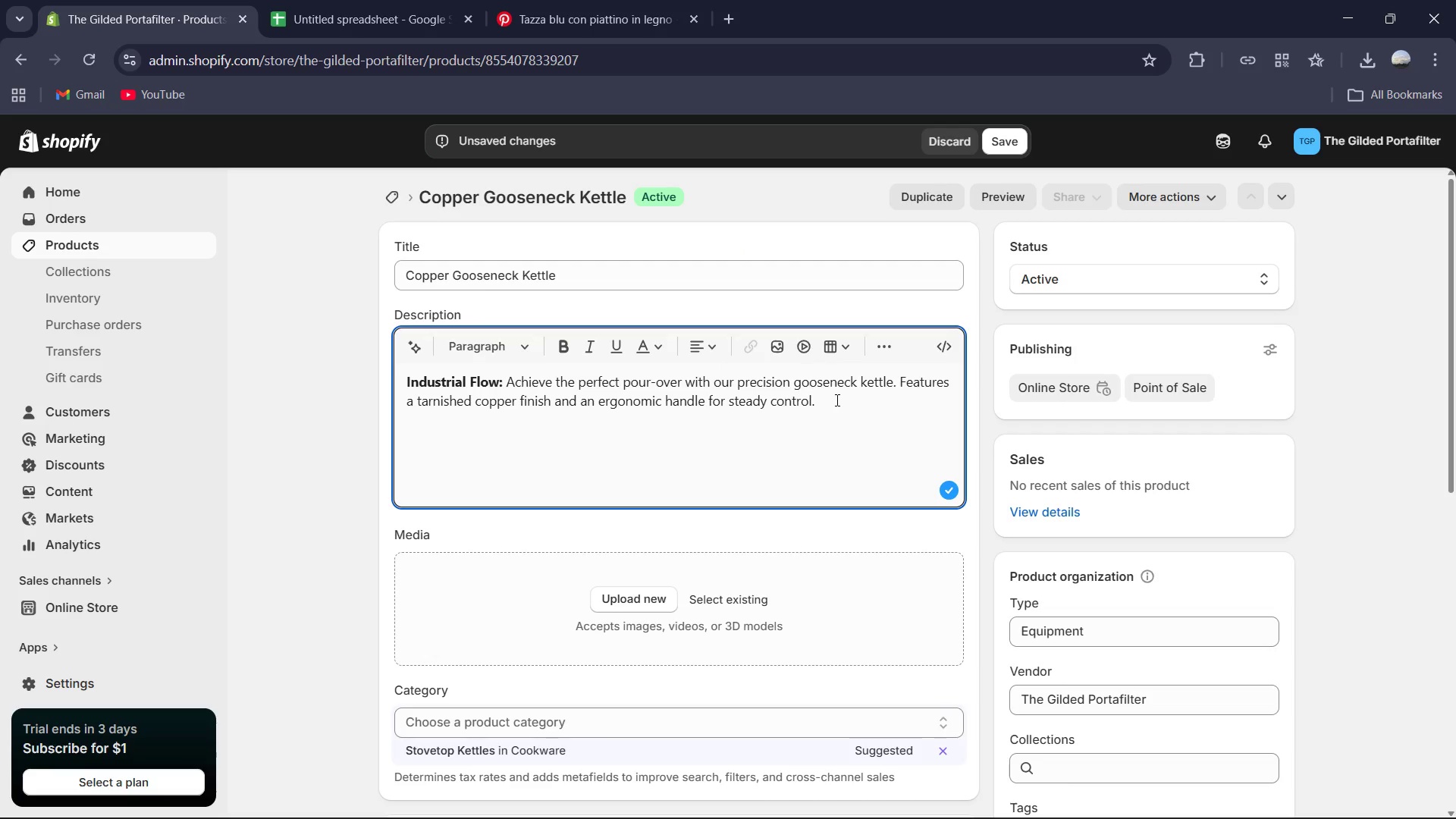 
key(Enter)
 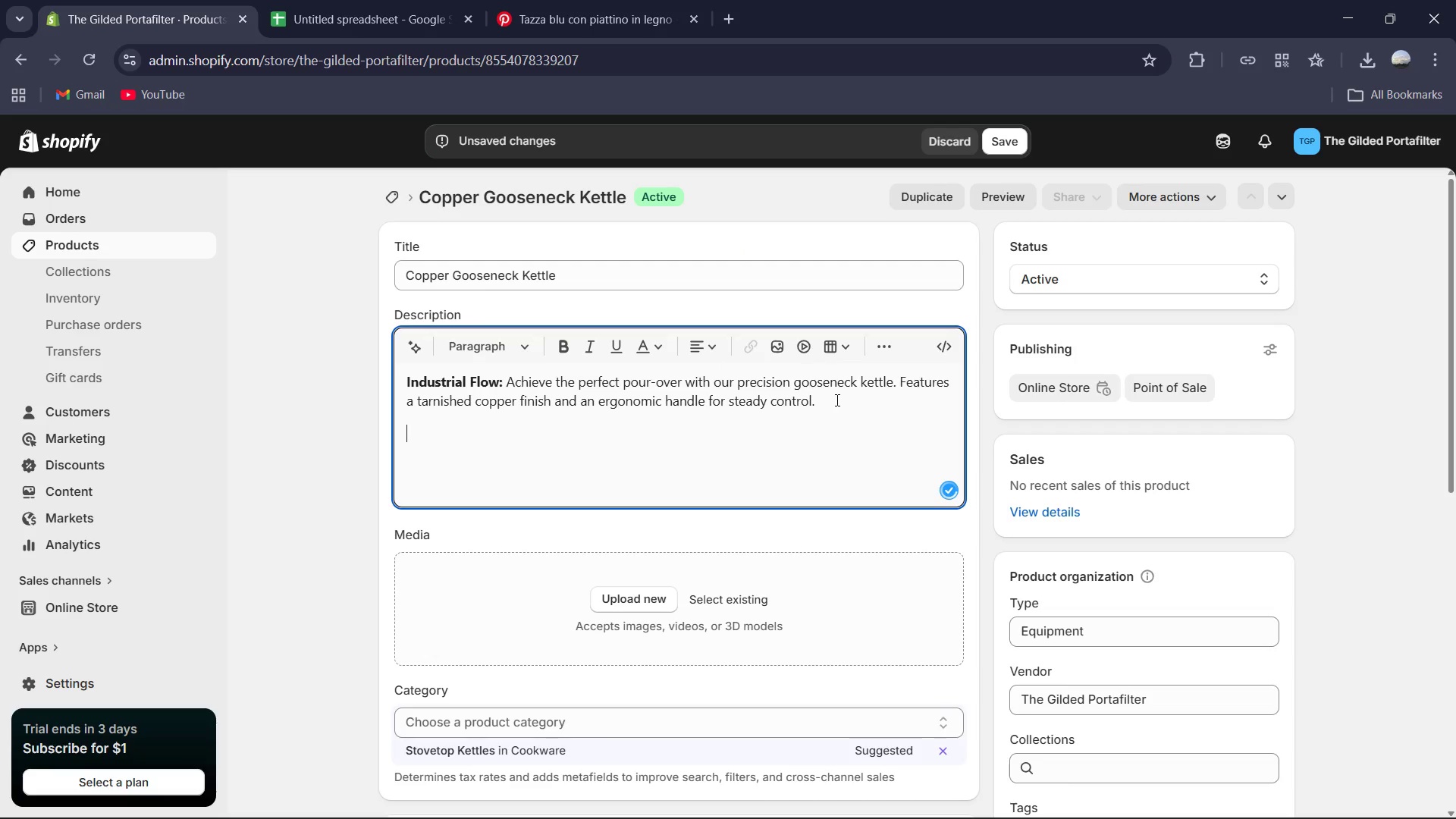 
type(Volume:1.0L)
 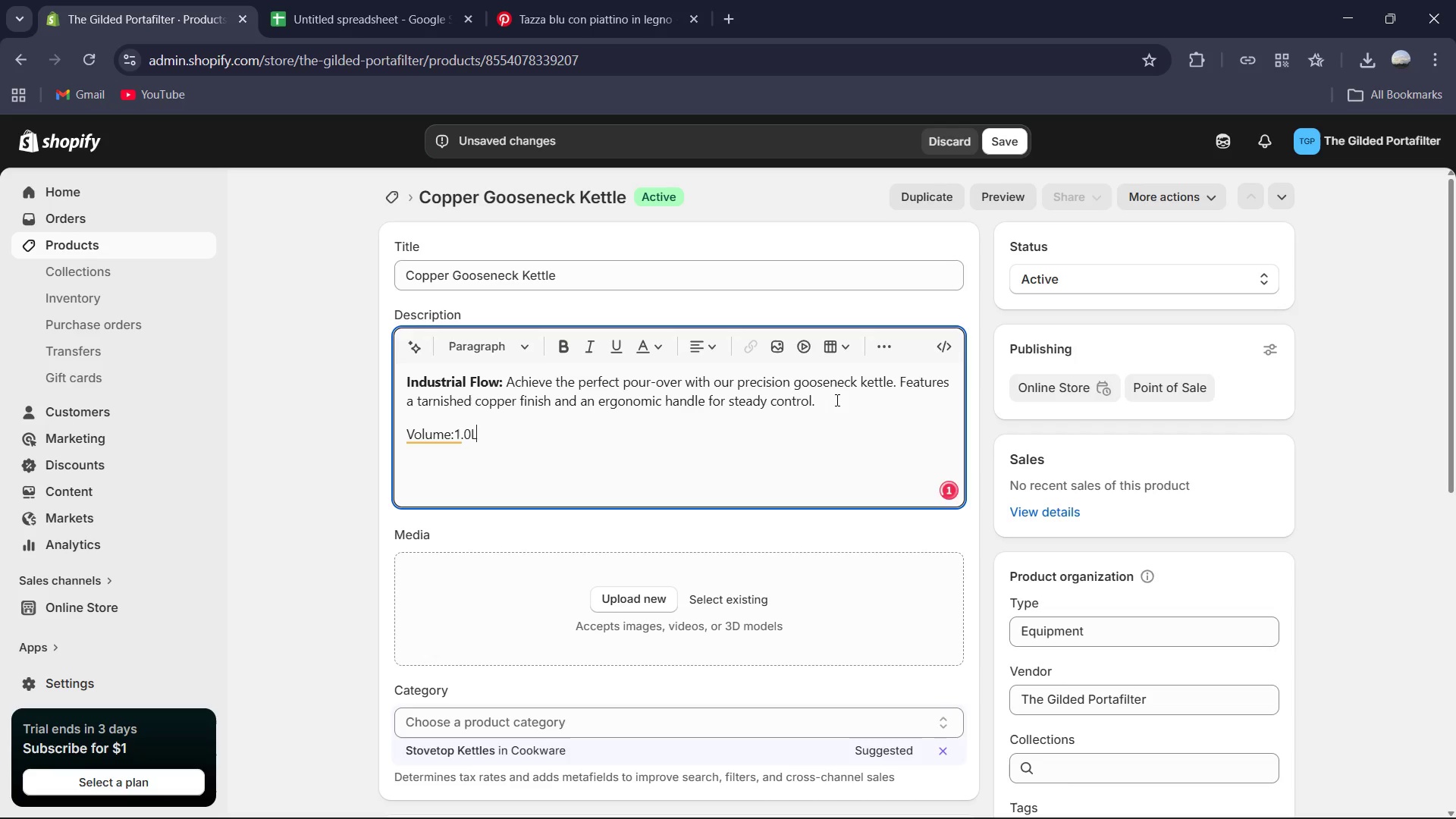 
left_click([434, 435])
 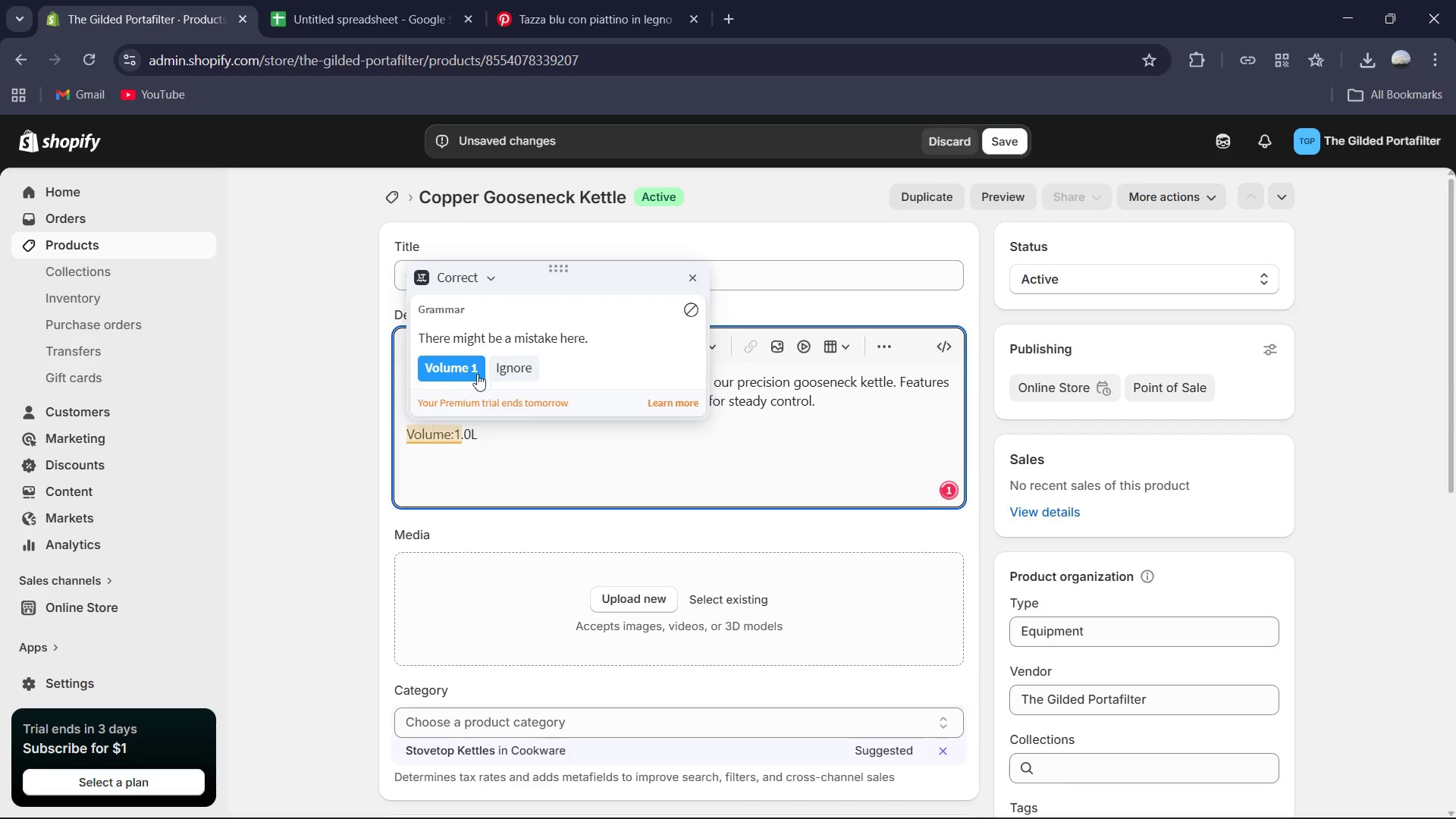 
left_click([462, 366])
 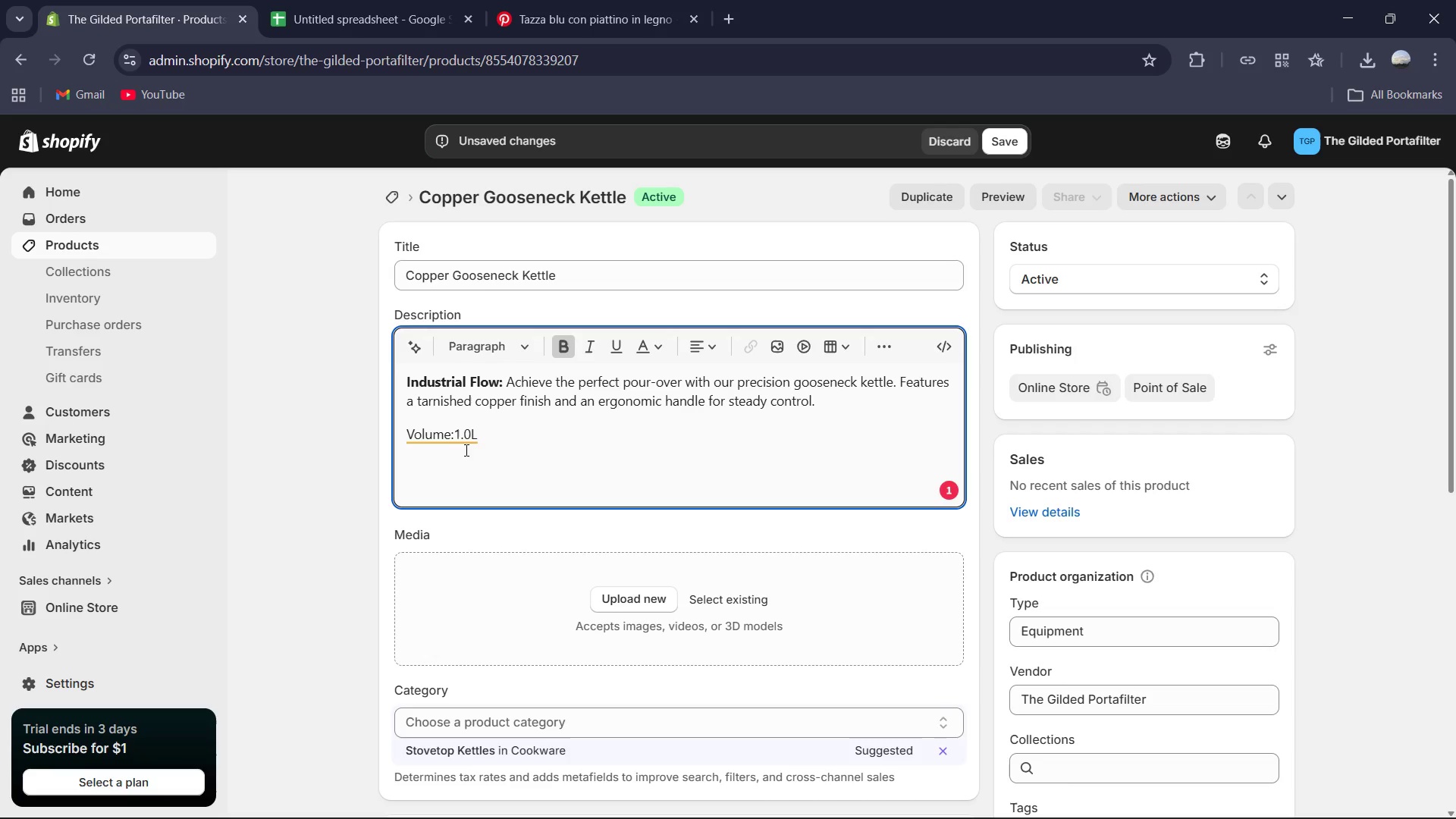 
left_click([461, 435])
 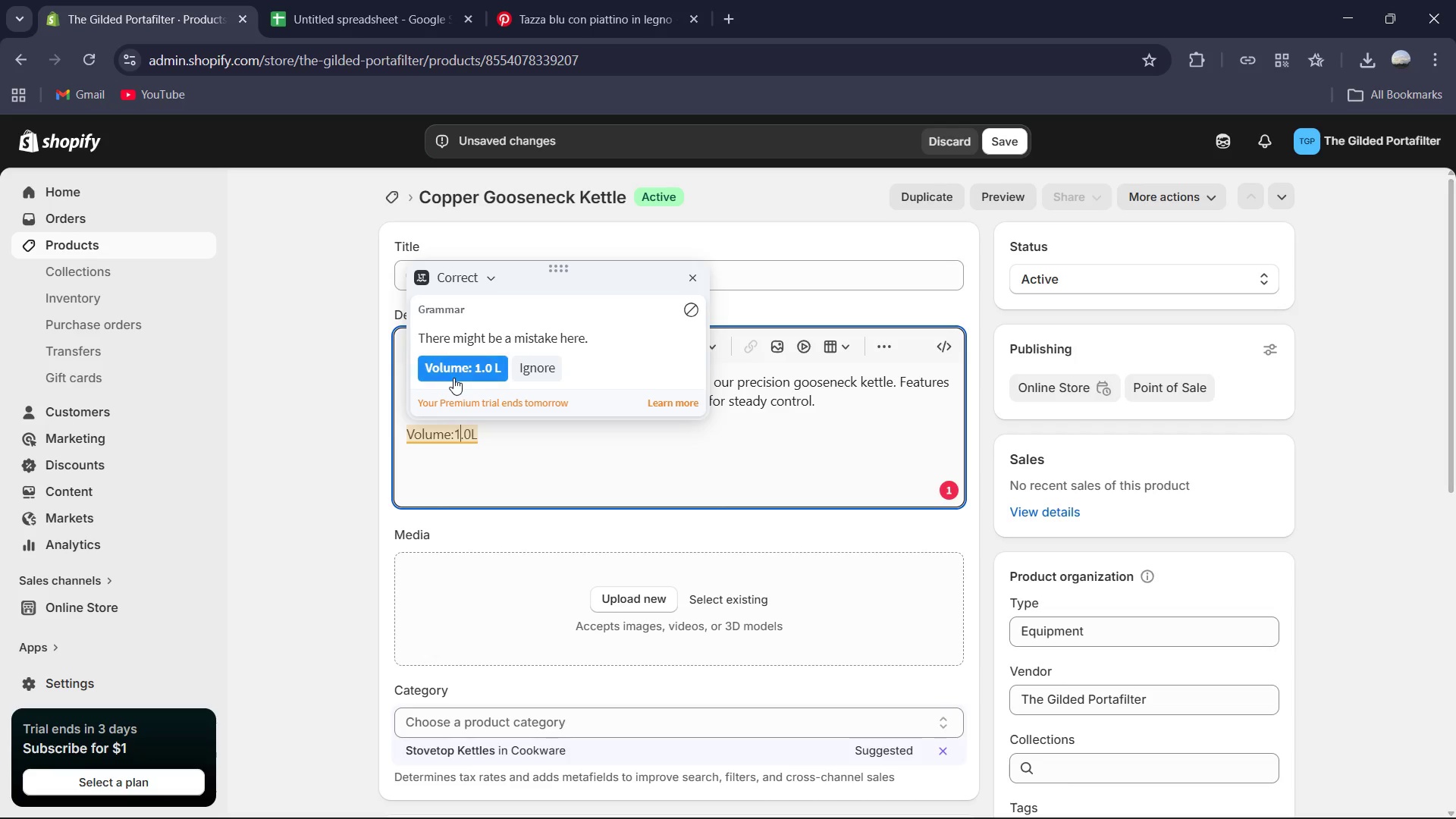 
left_click([453, 378])
 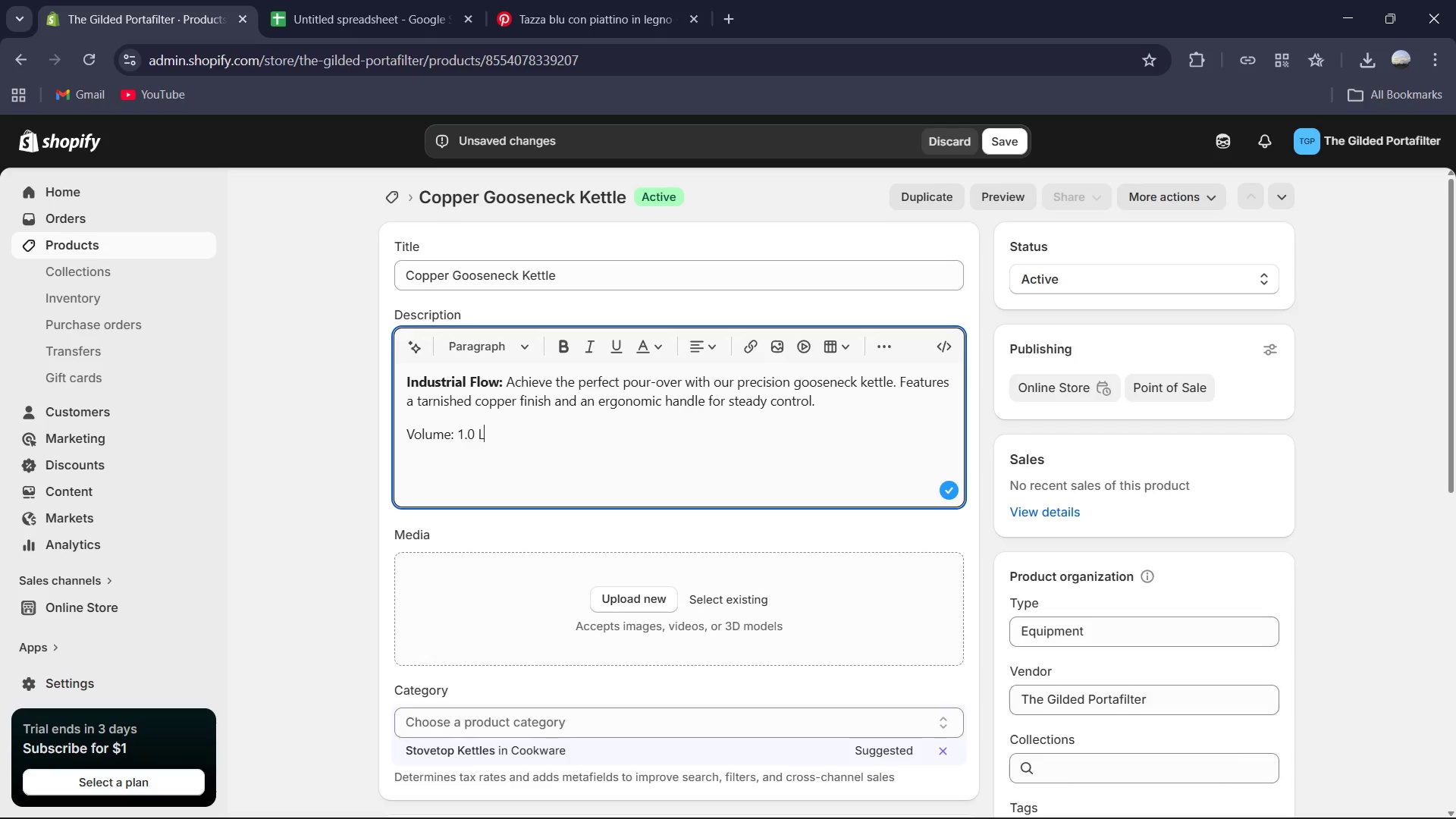 
left_click([802, 793])
 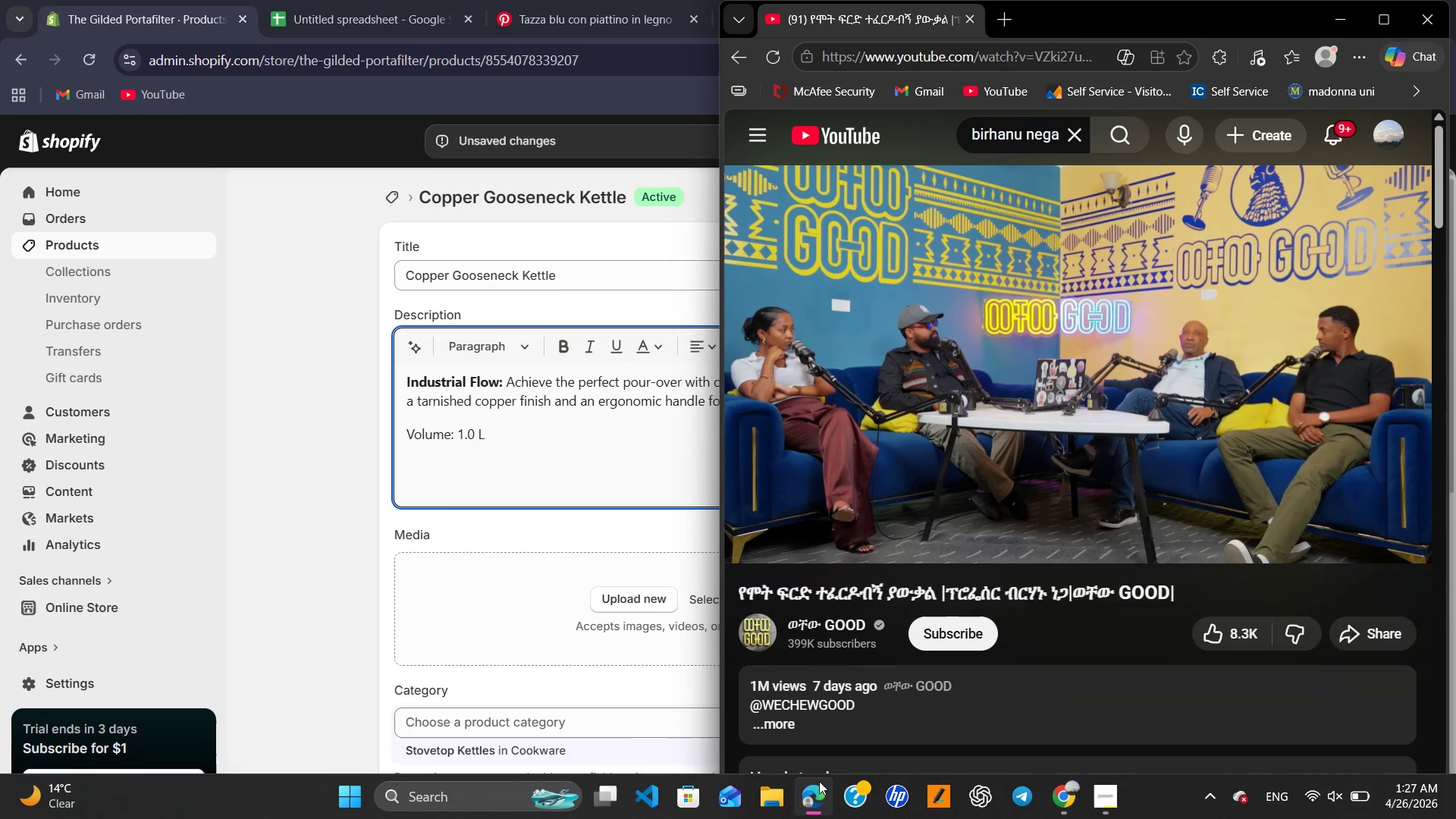 
key(Space)
 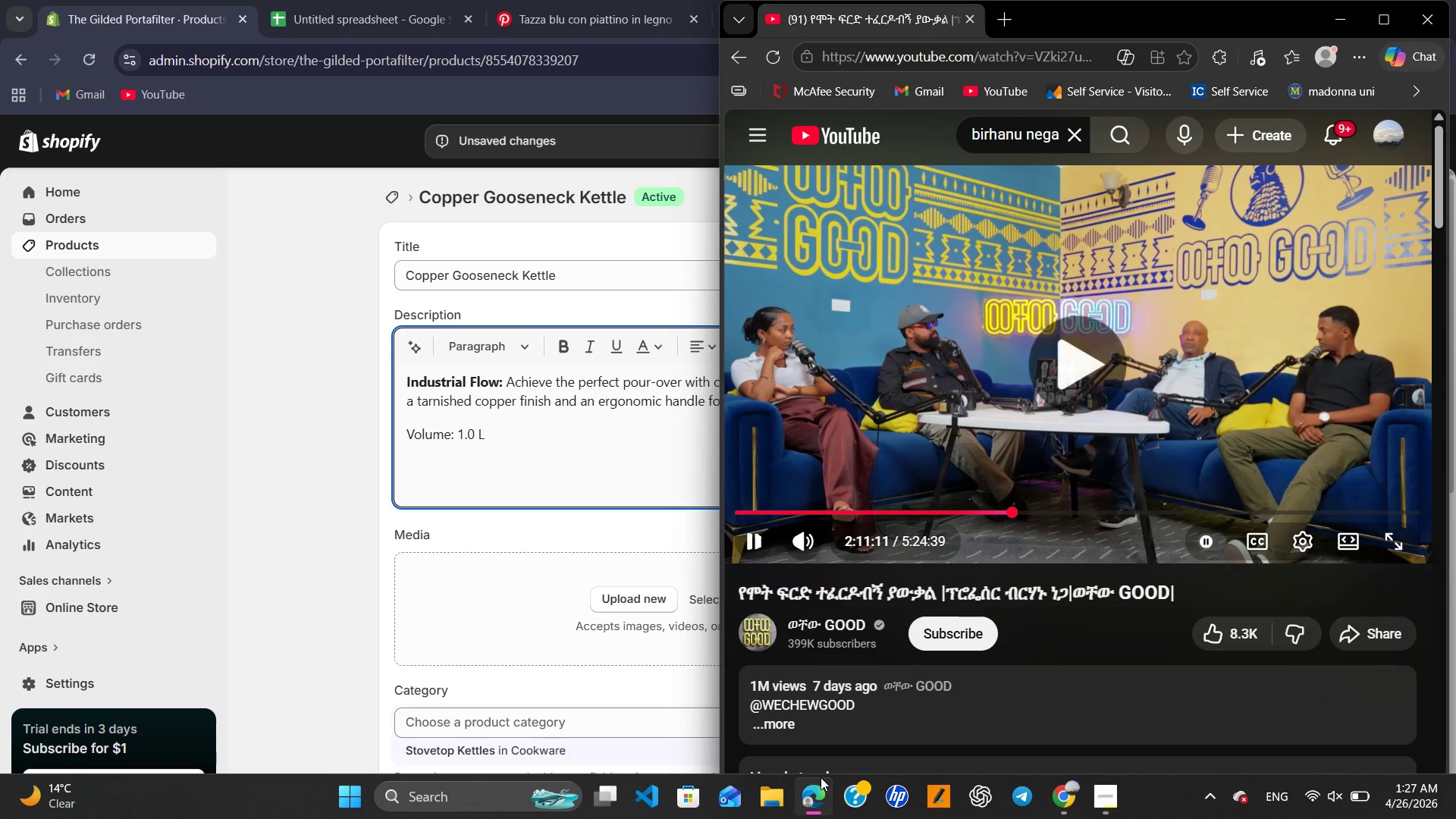 
key(Mute)
 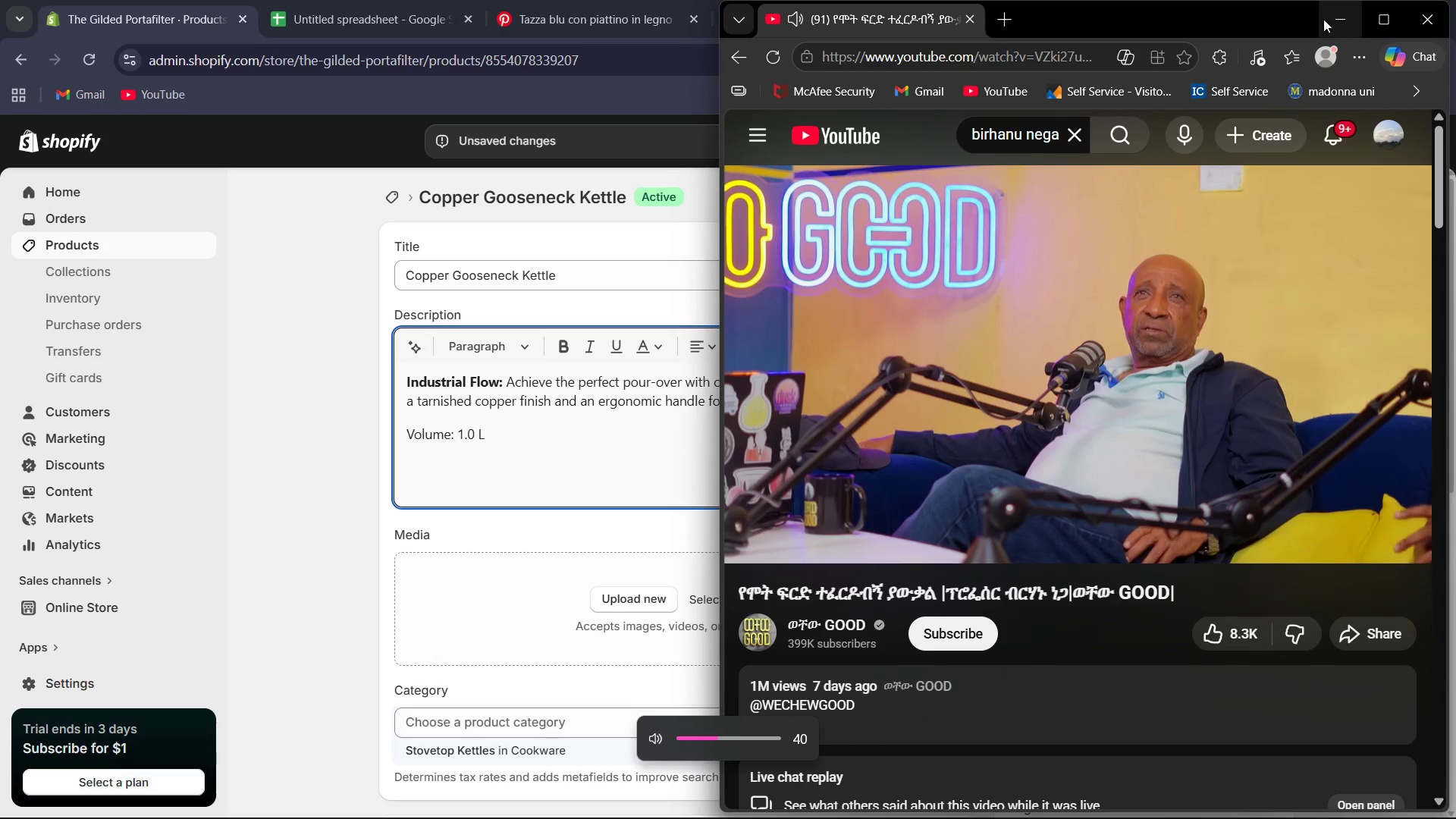 
left_click([1332, 19])
 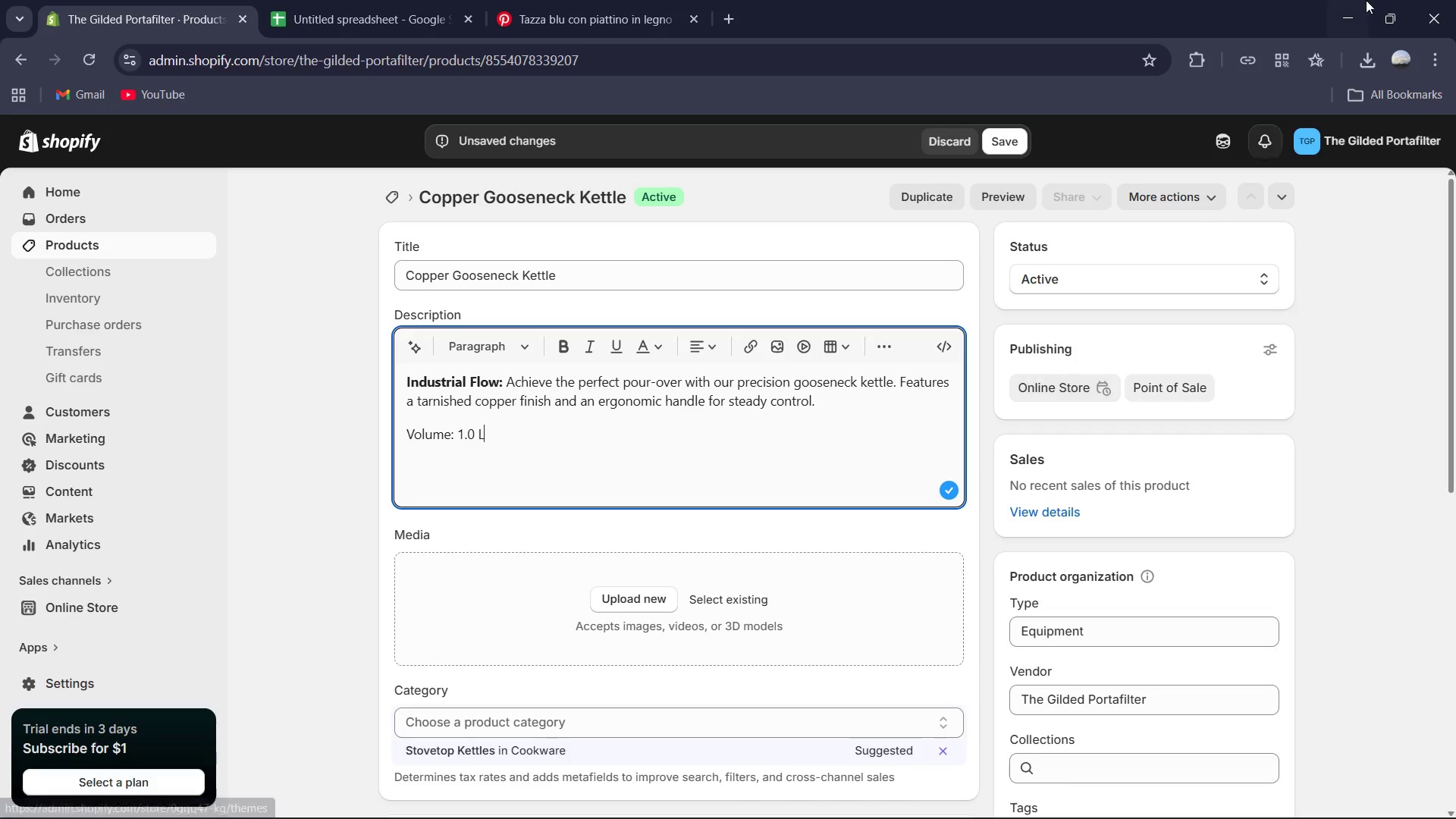 
left_click([1372, 64])
 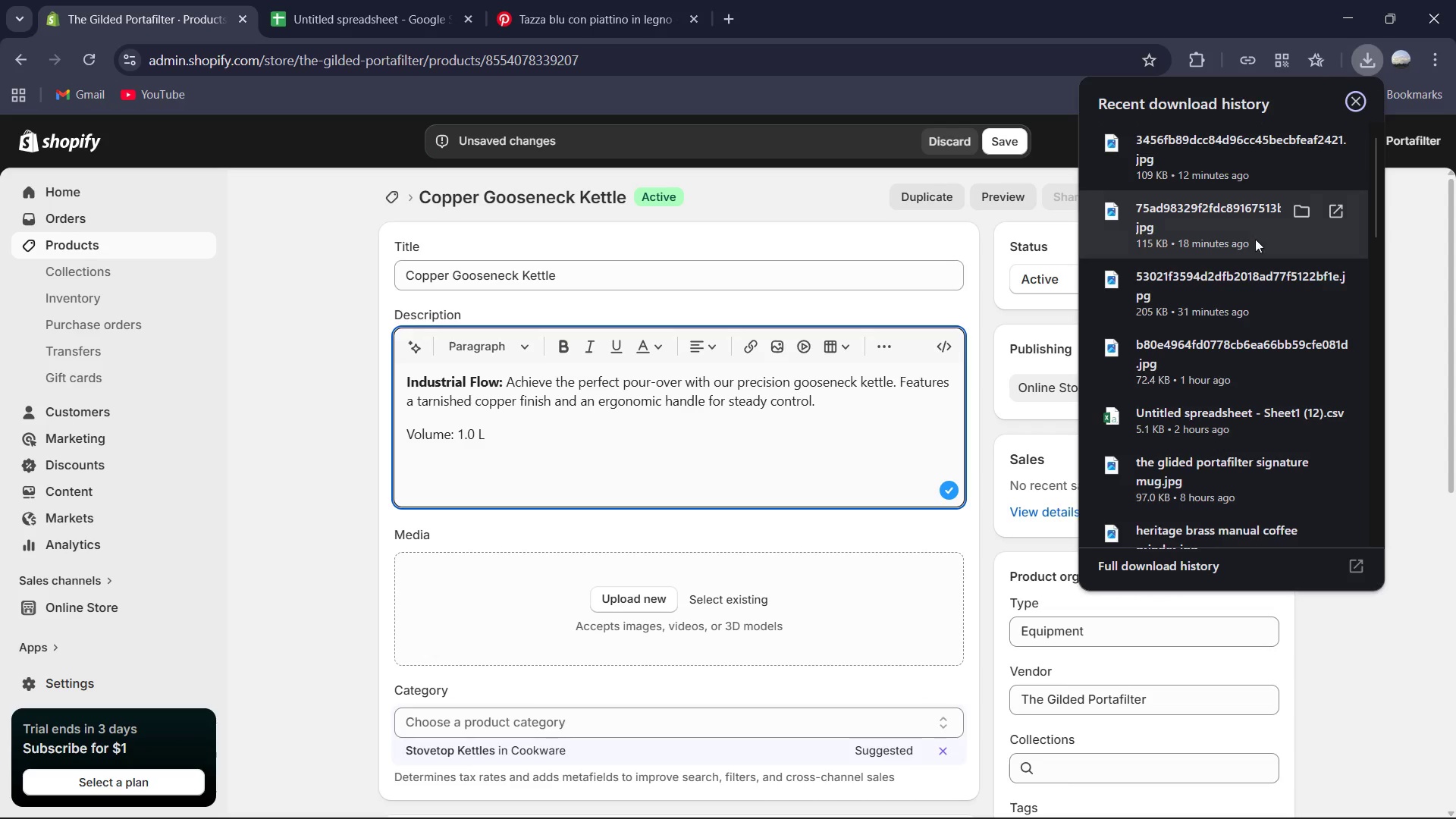 
scroll: coordinate [1215, 227], scroll_direction: up, amount: 3.0
 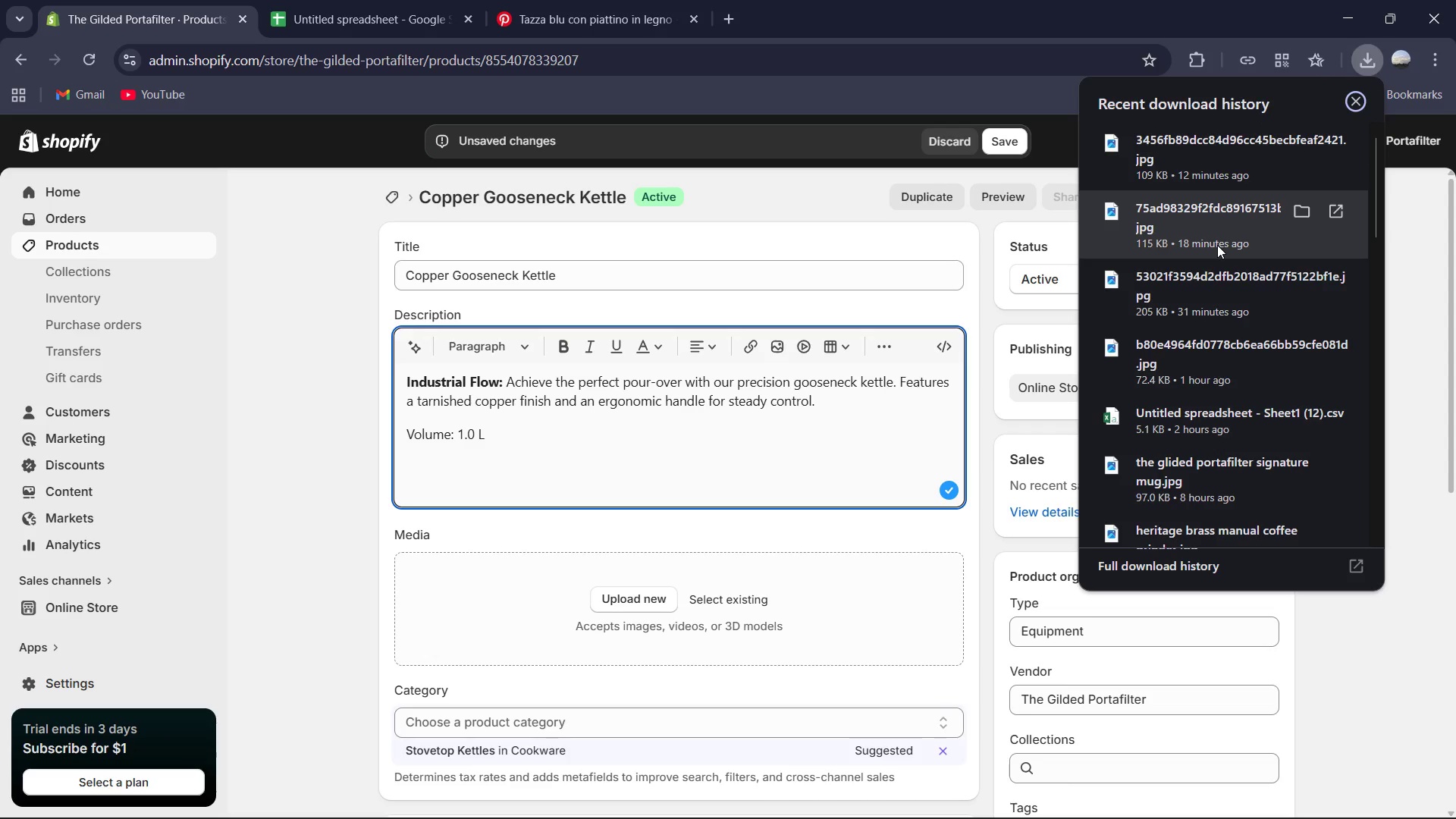 
scroll: coordinate [1217, 245], scroll_direction: down, amount: 2.0
 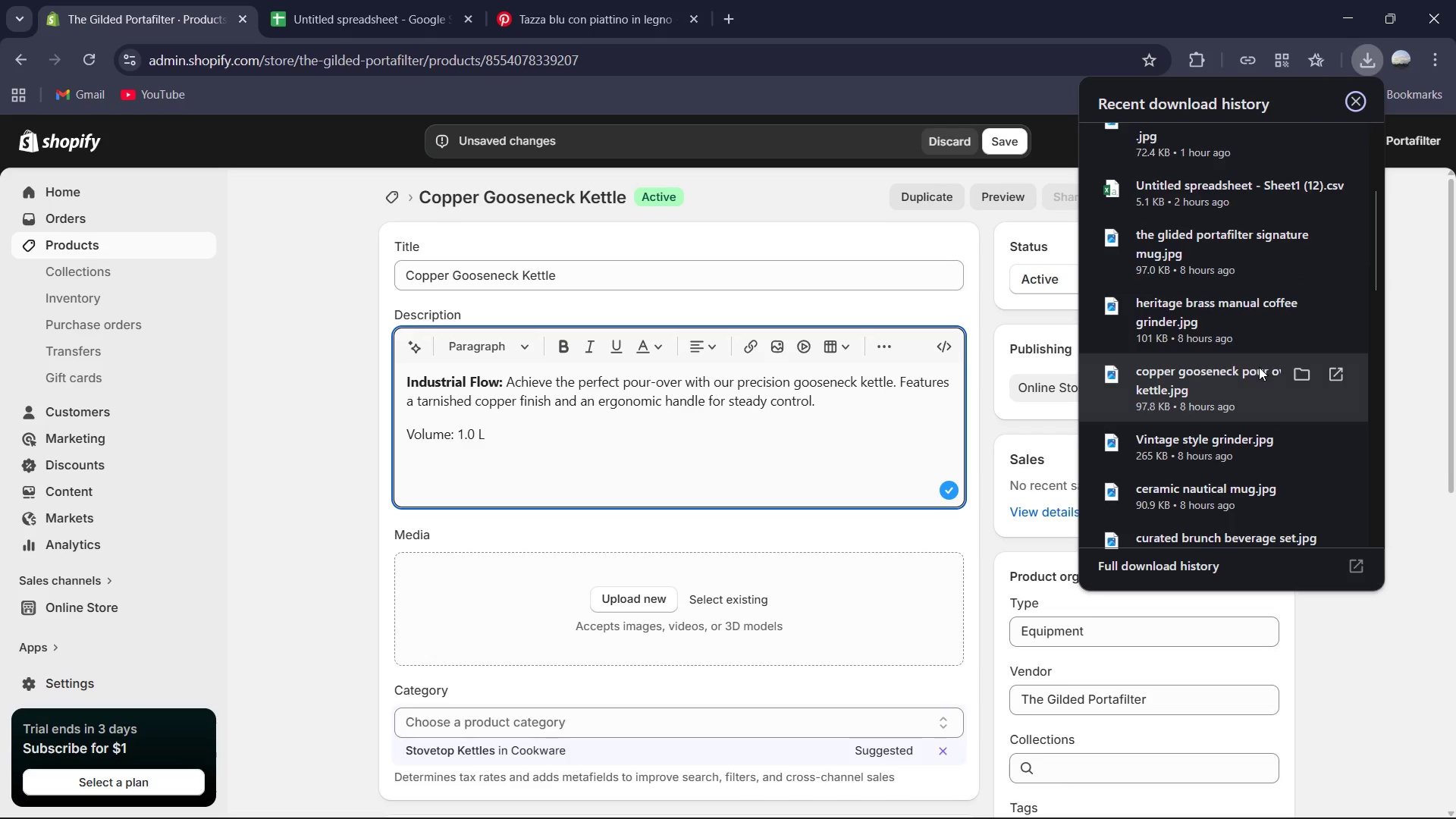 
left_click_drag(start_coordinate=[1250, 373], to_coordinate=[792, 557])
 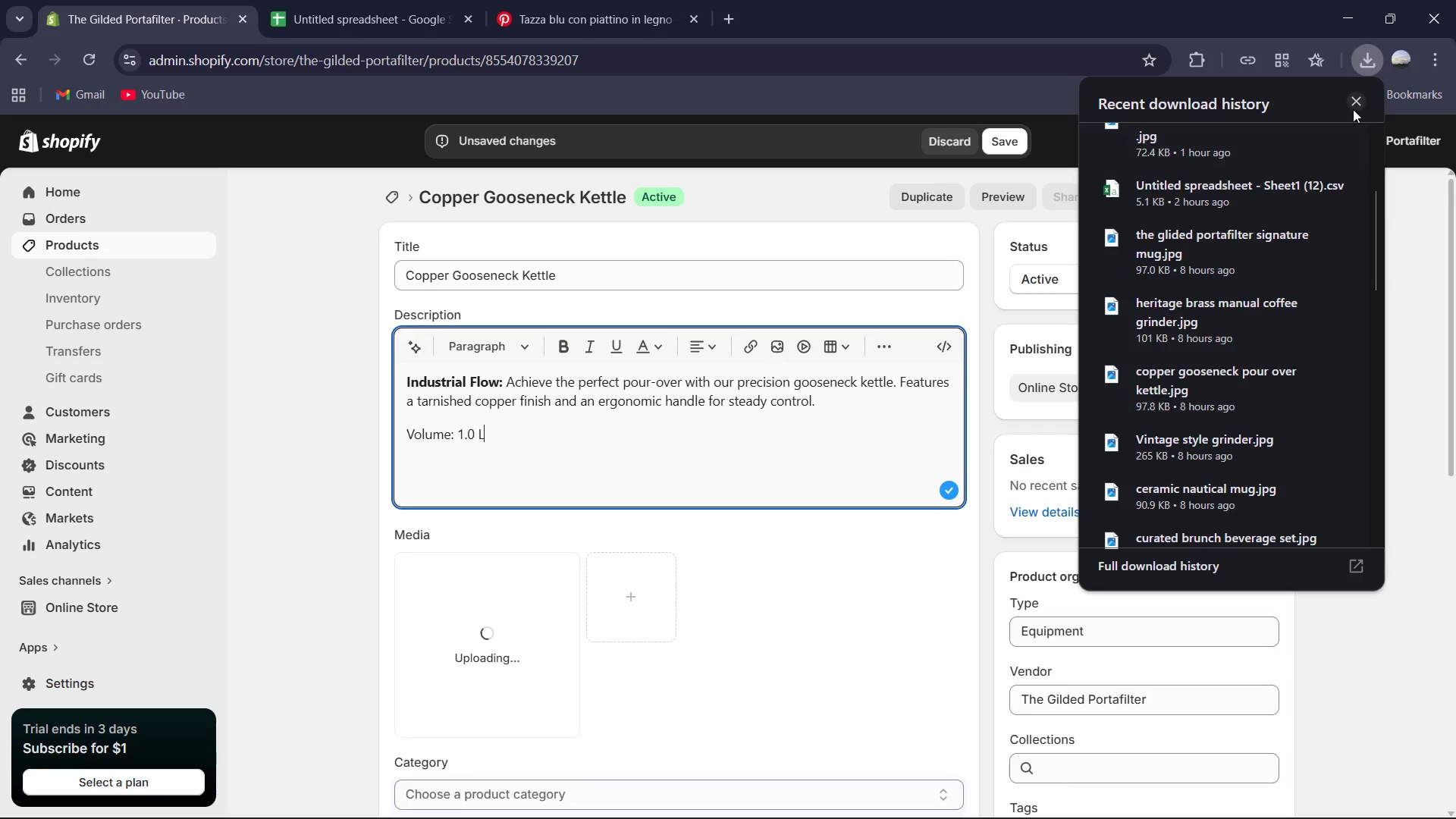 
left_click([1353, 109])
 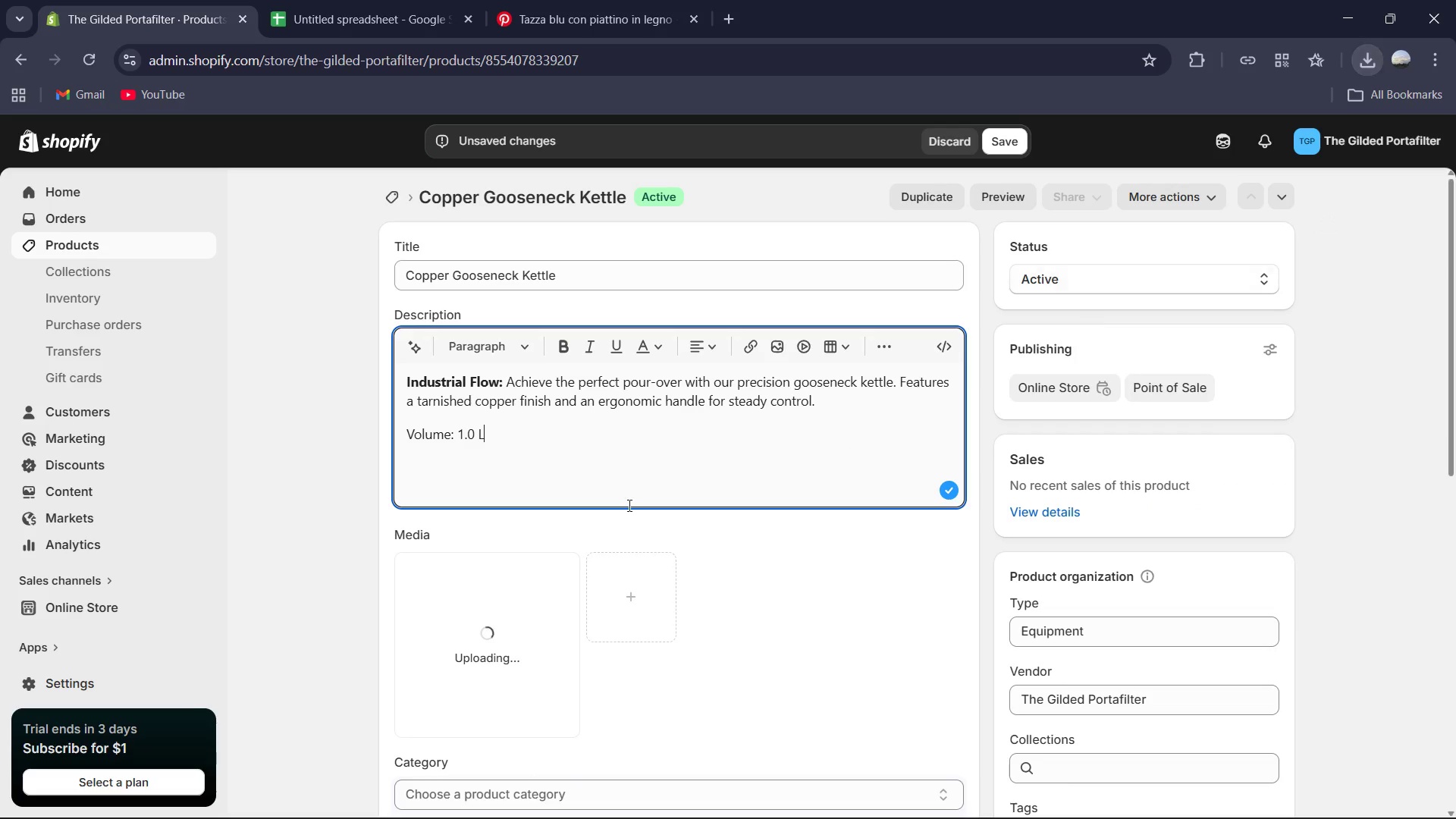 
scroll: coordinate [617, 500], scroll_direction: down, amount: 7.0
 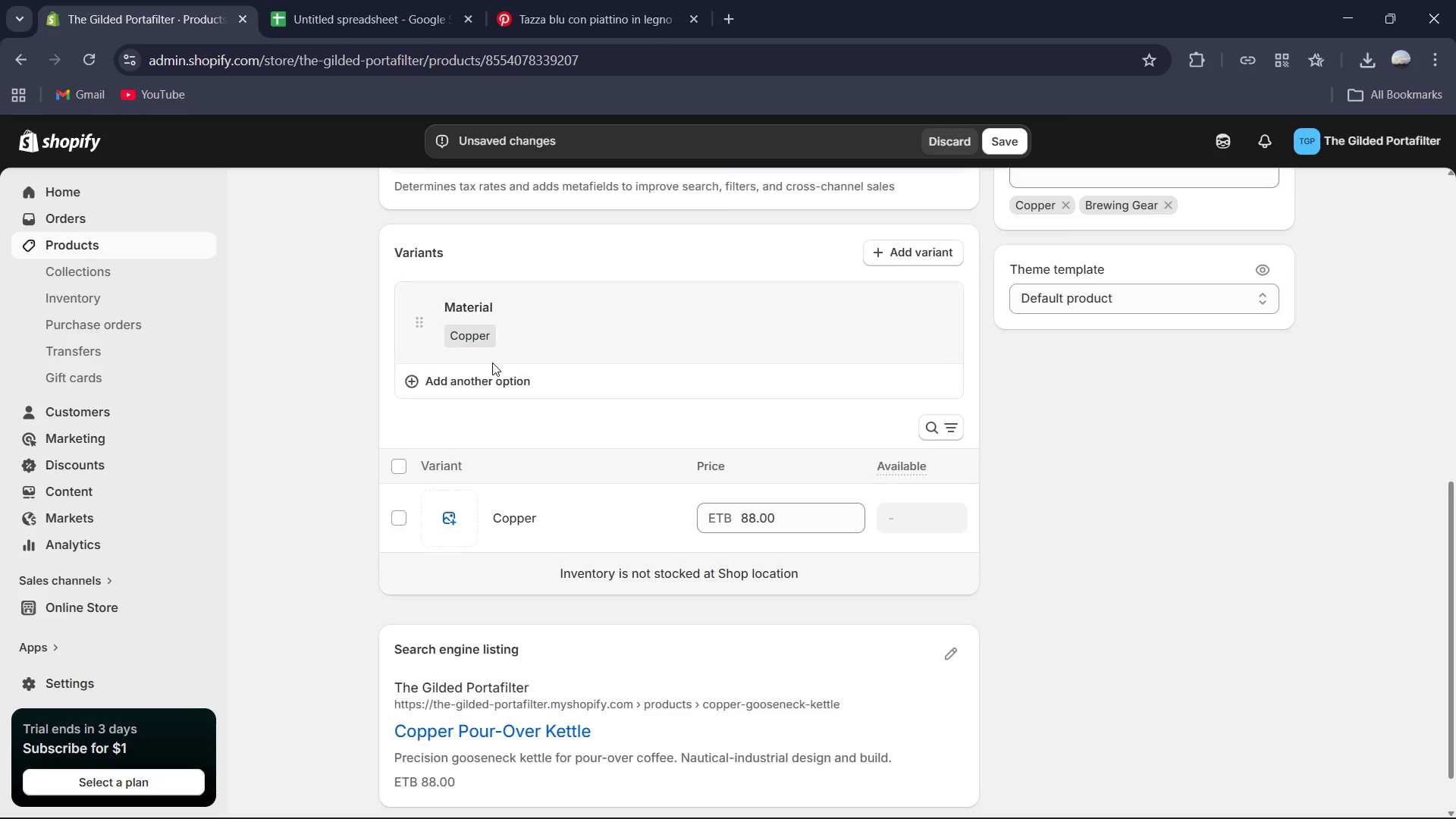 
left_click([483, 340])
 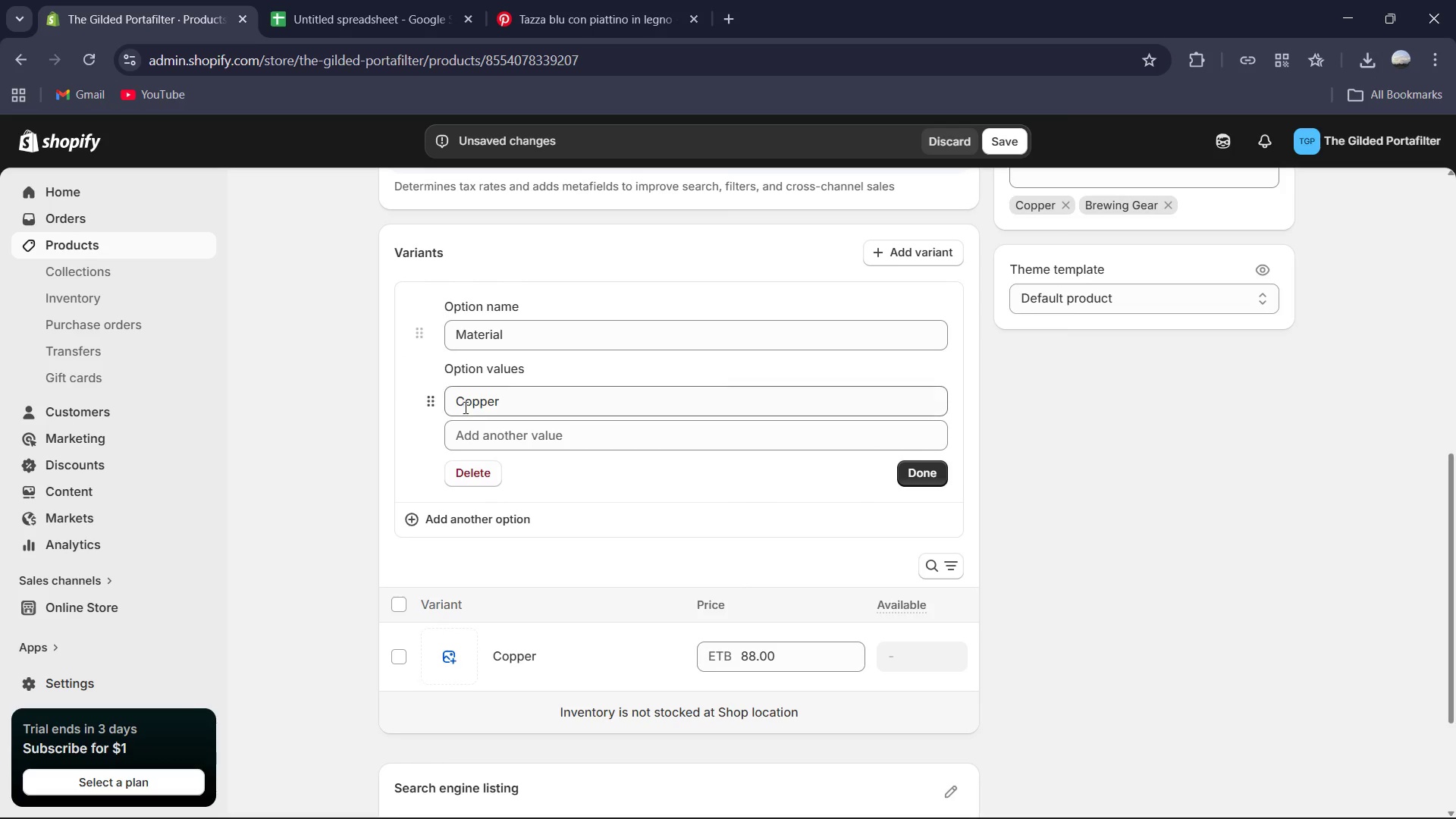 
left_click([458, 399])
 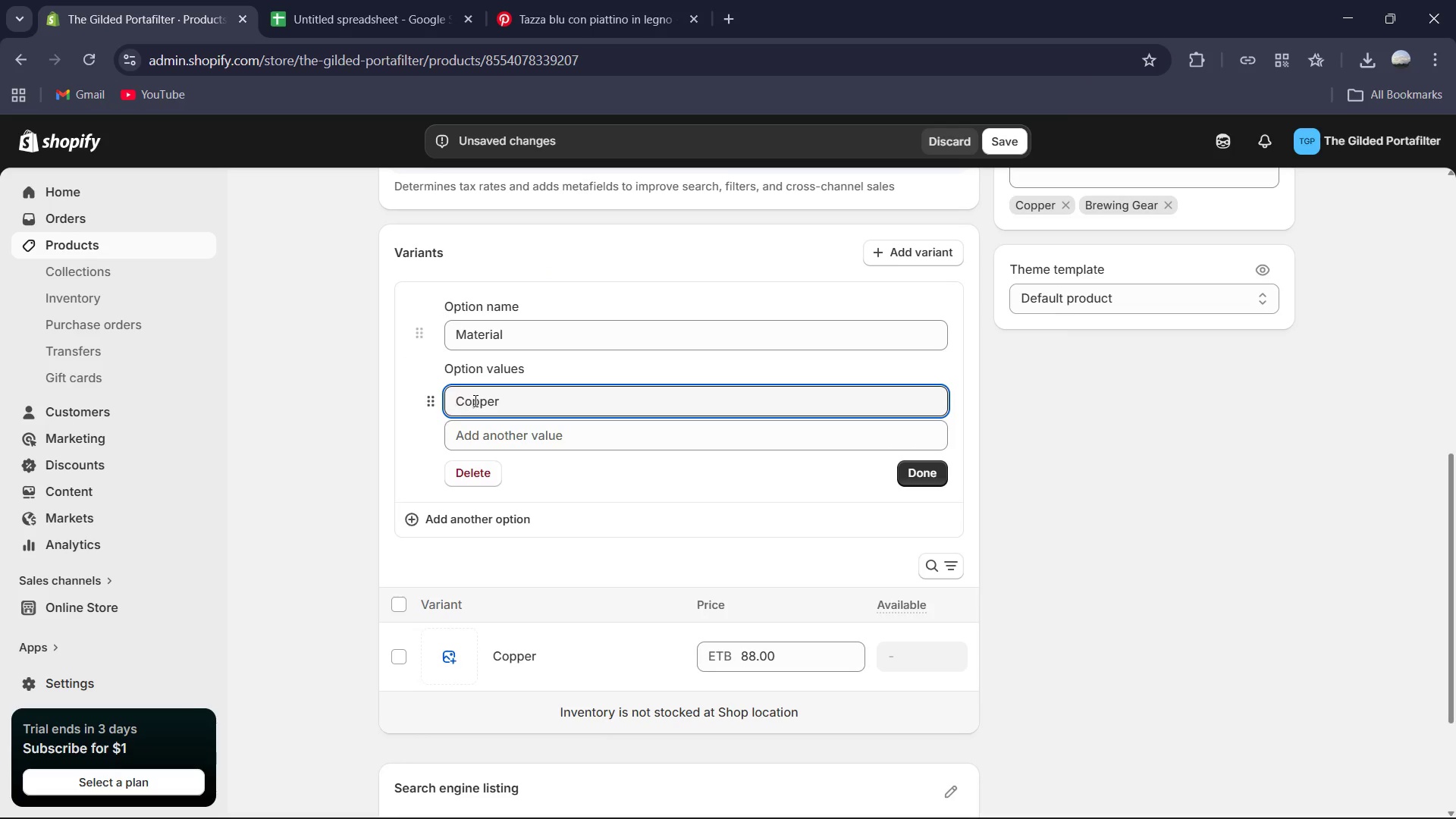 
type(Tarnished )
 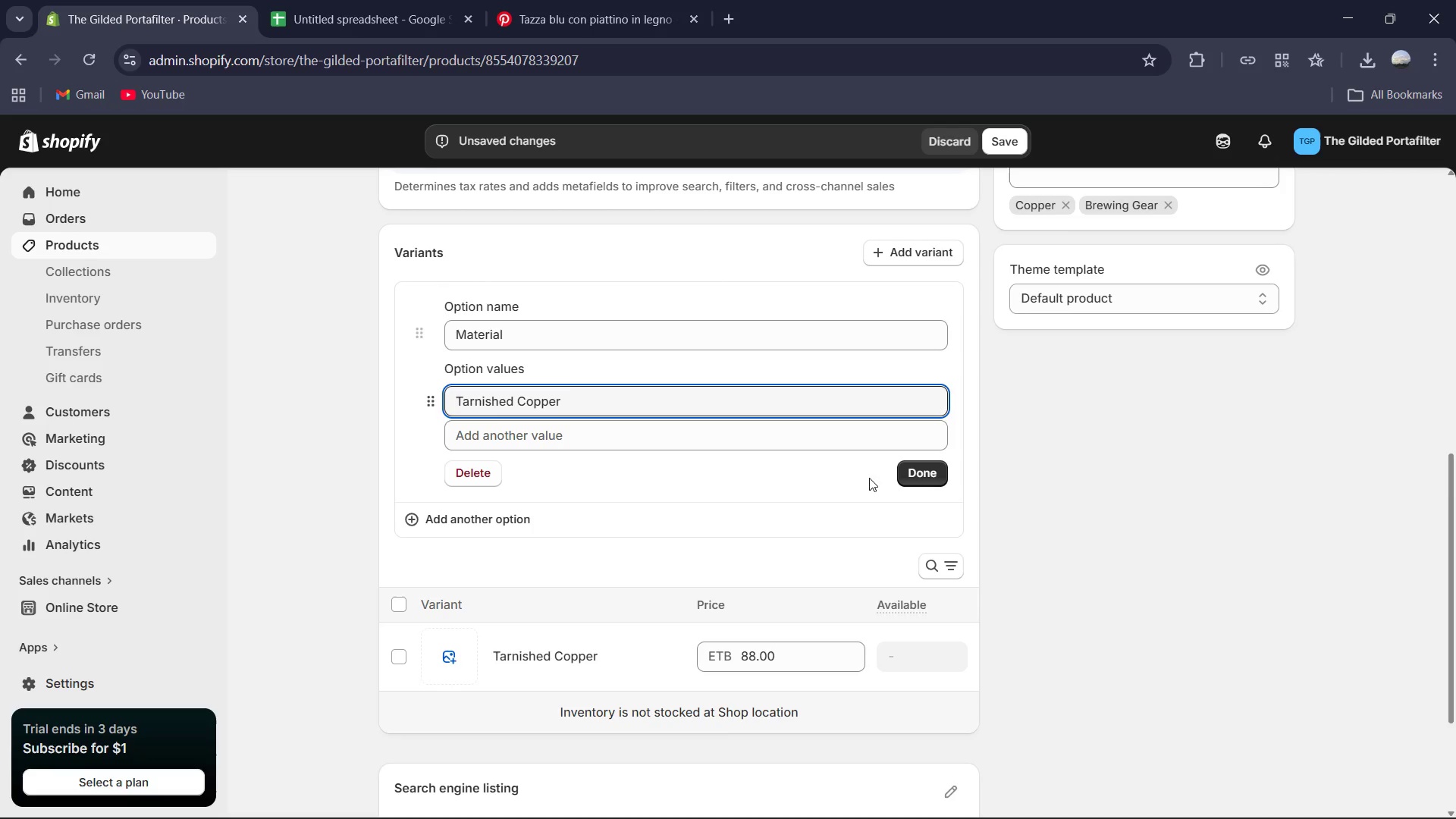 
left_click([914, 465])
 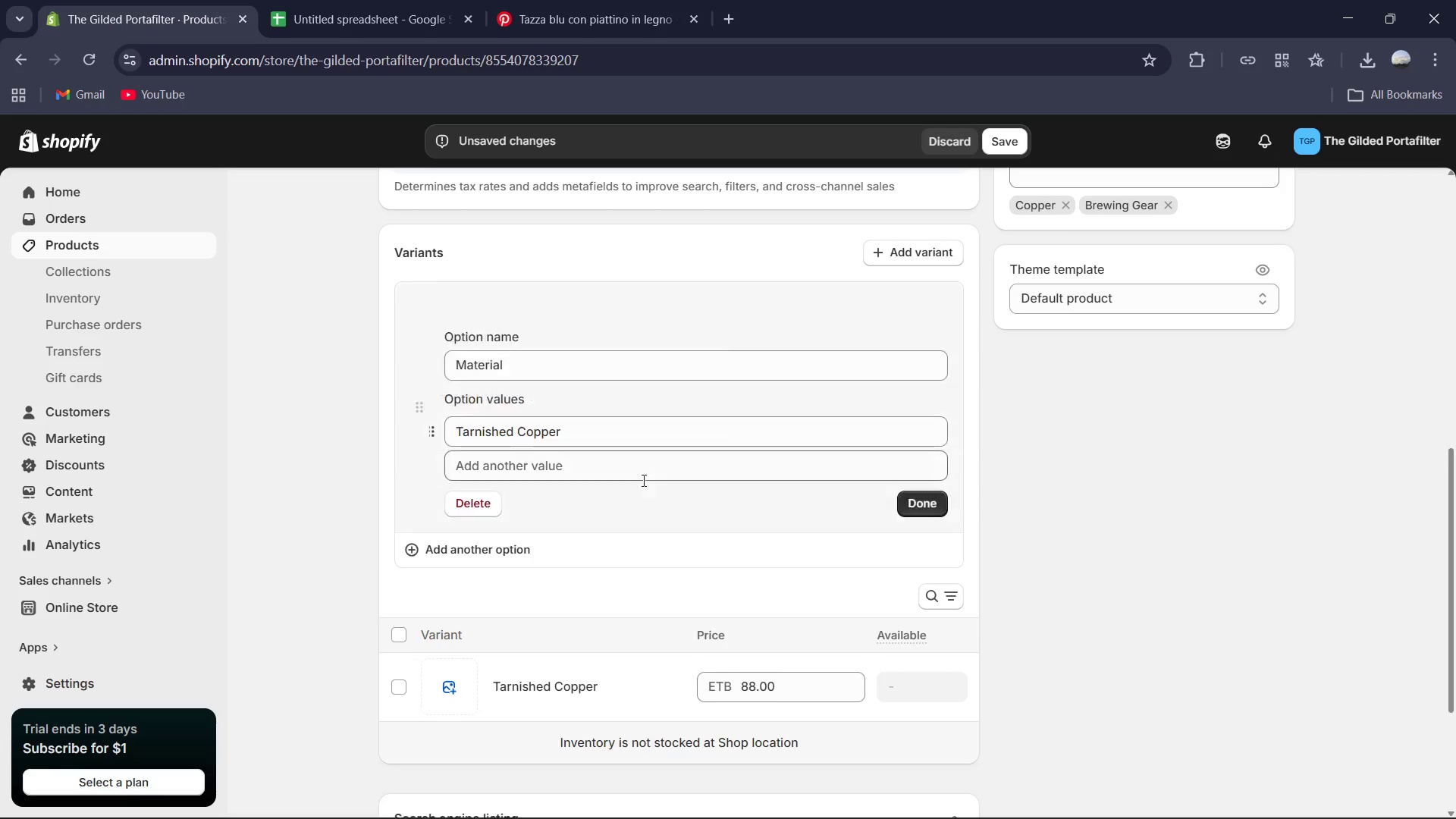 
scroll: coordinate [622, 481], scroll_direction: up, amount: 5.0
 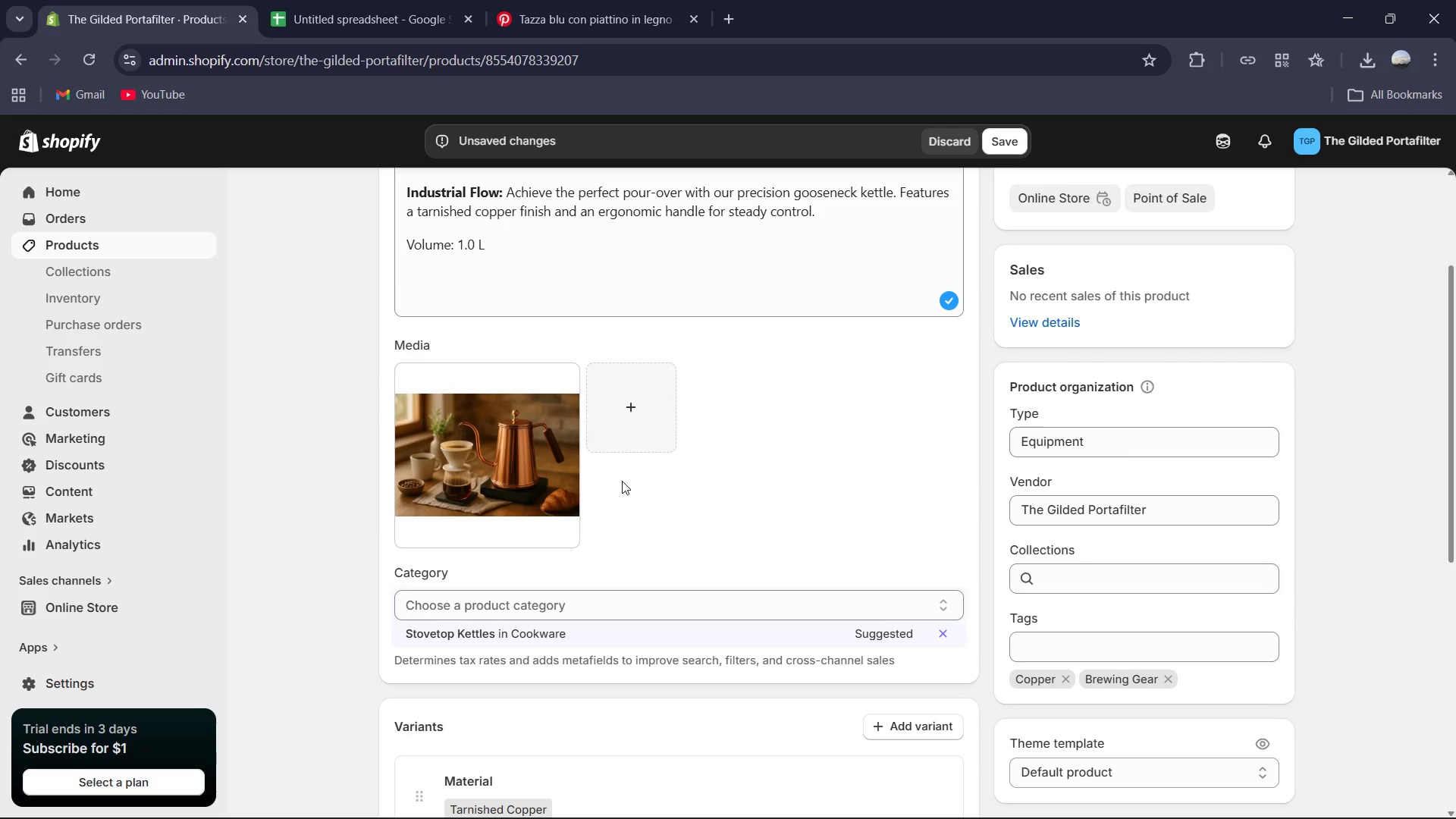 
scroll: coordinate [622, 481], scroll_direction: down, amount: 2.0
 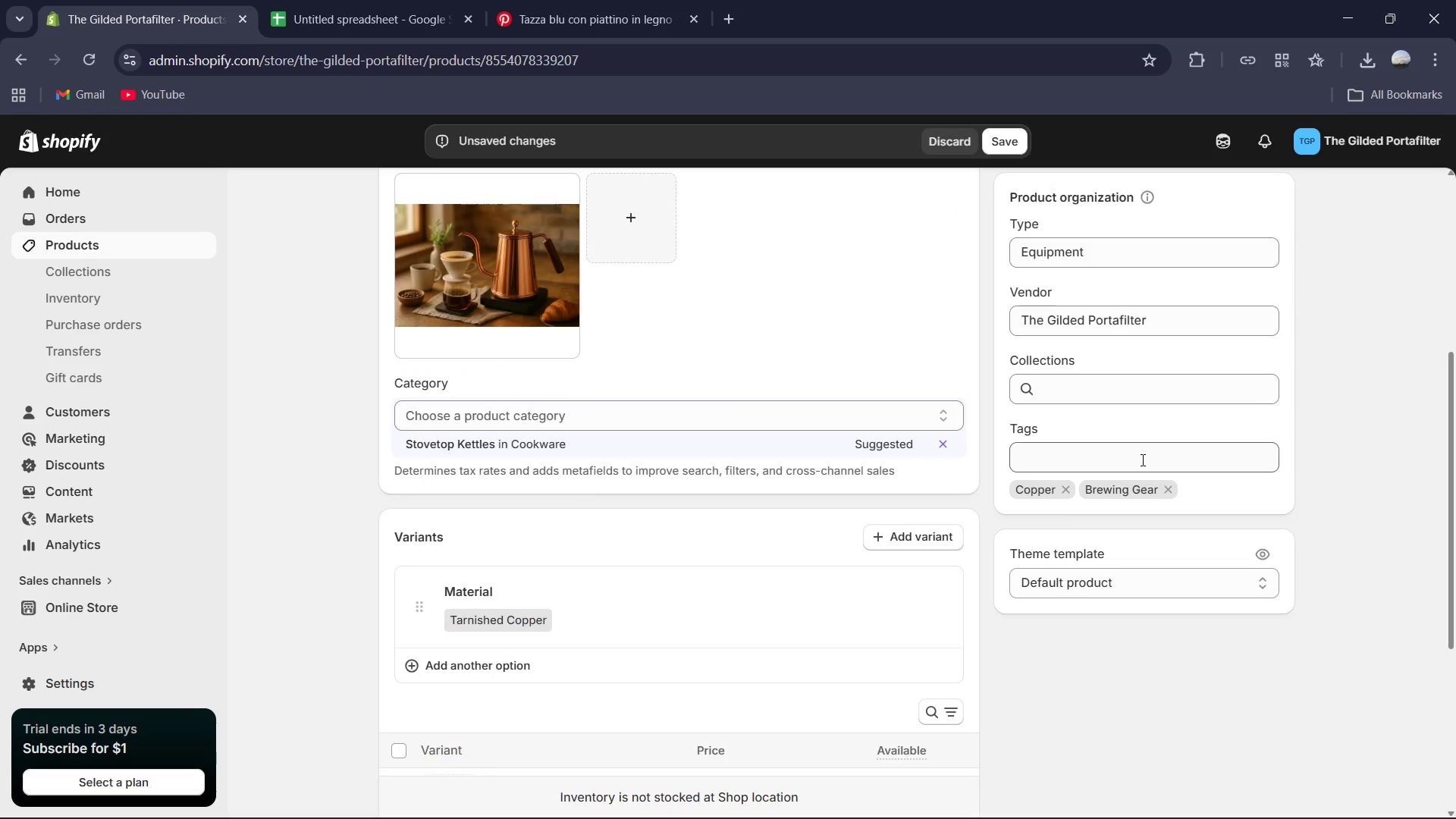 
left_click([1141, 460])
 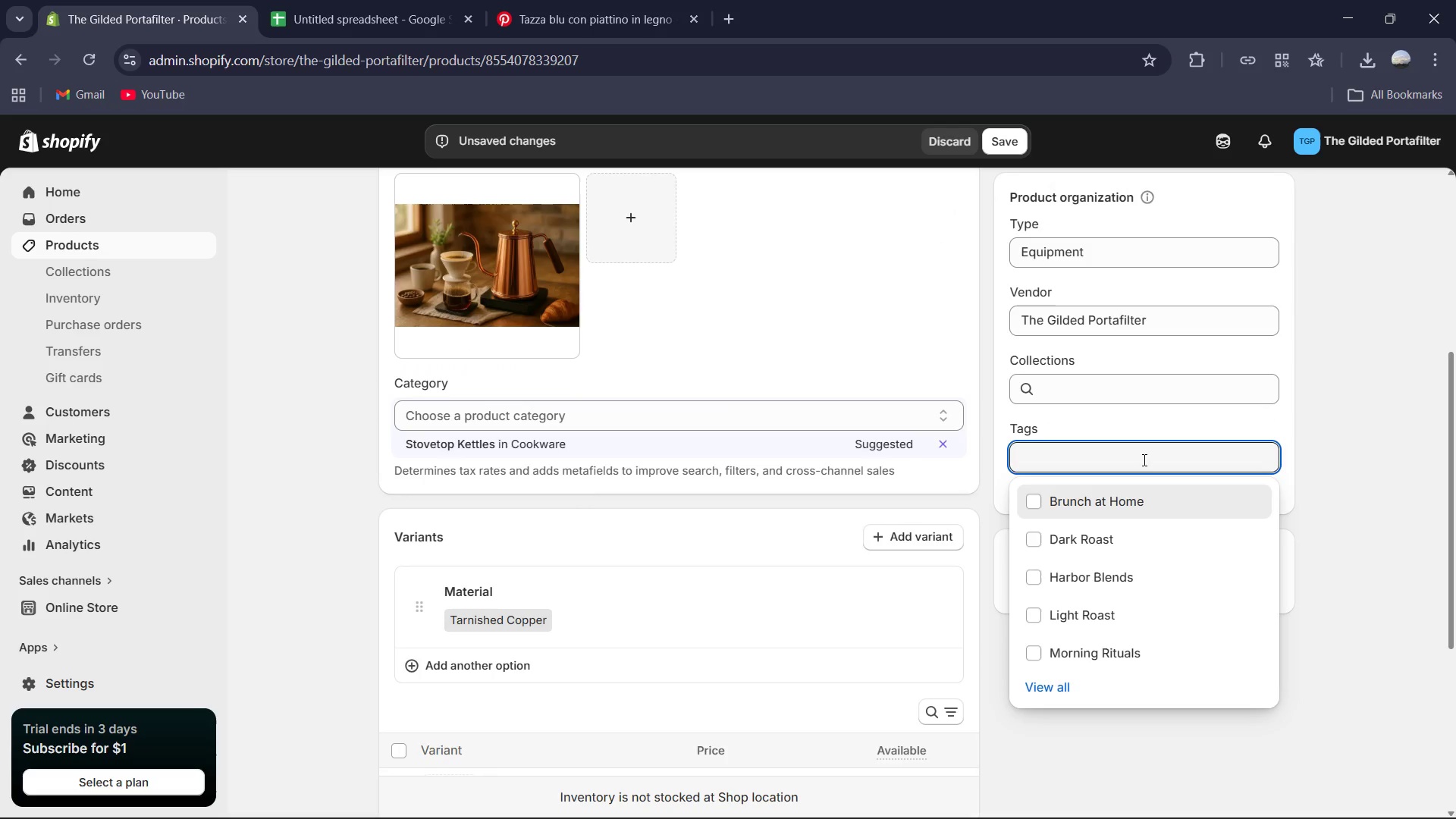 
hold_key(key=ShiftRight, duration=0.55)
 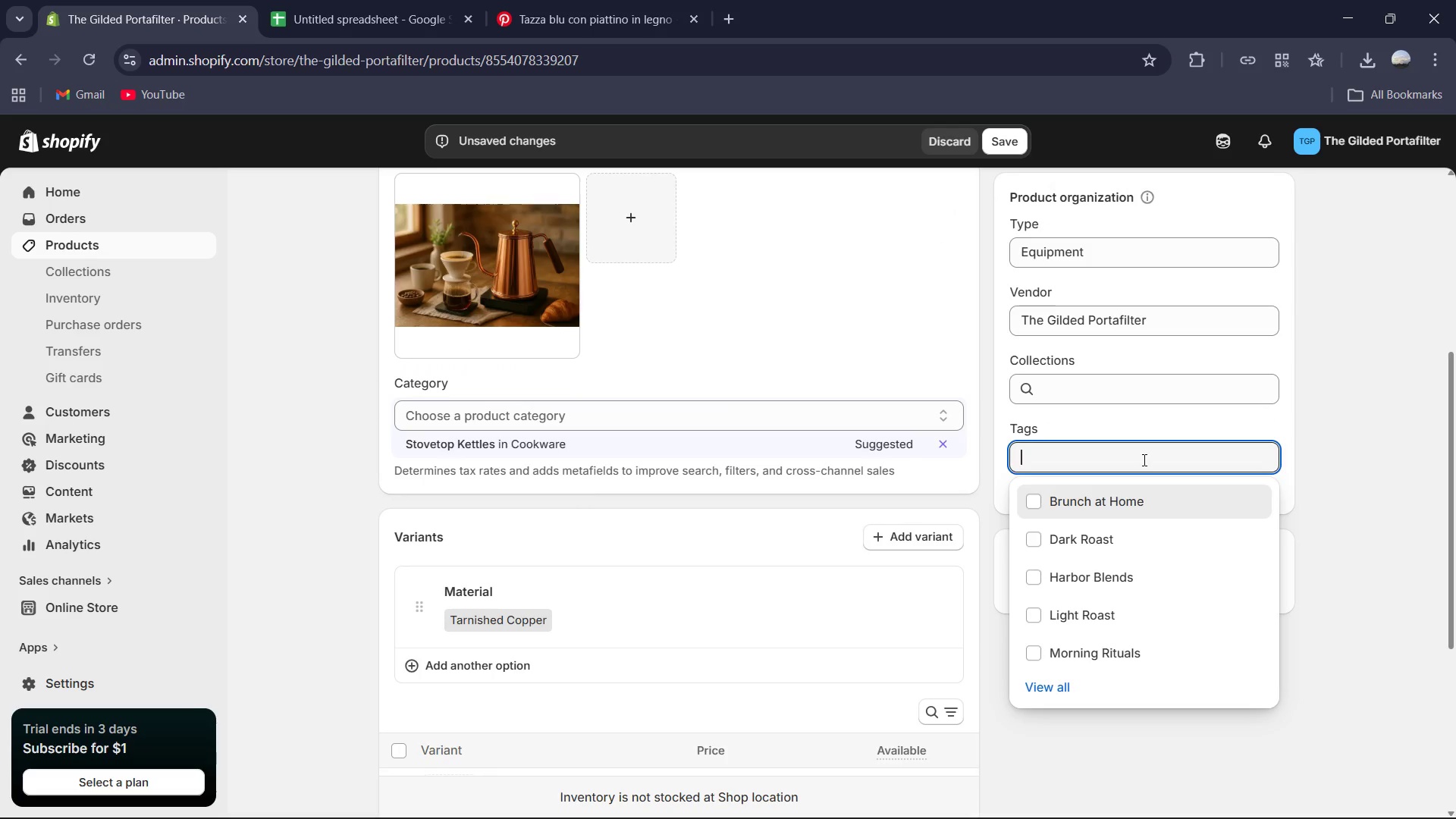 
type(Eq)
 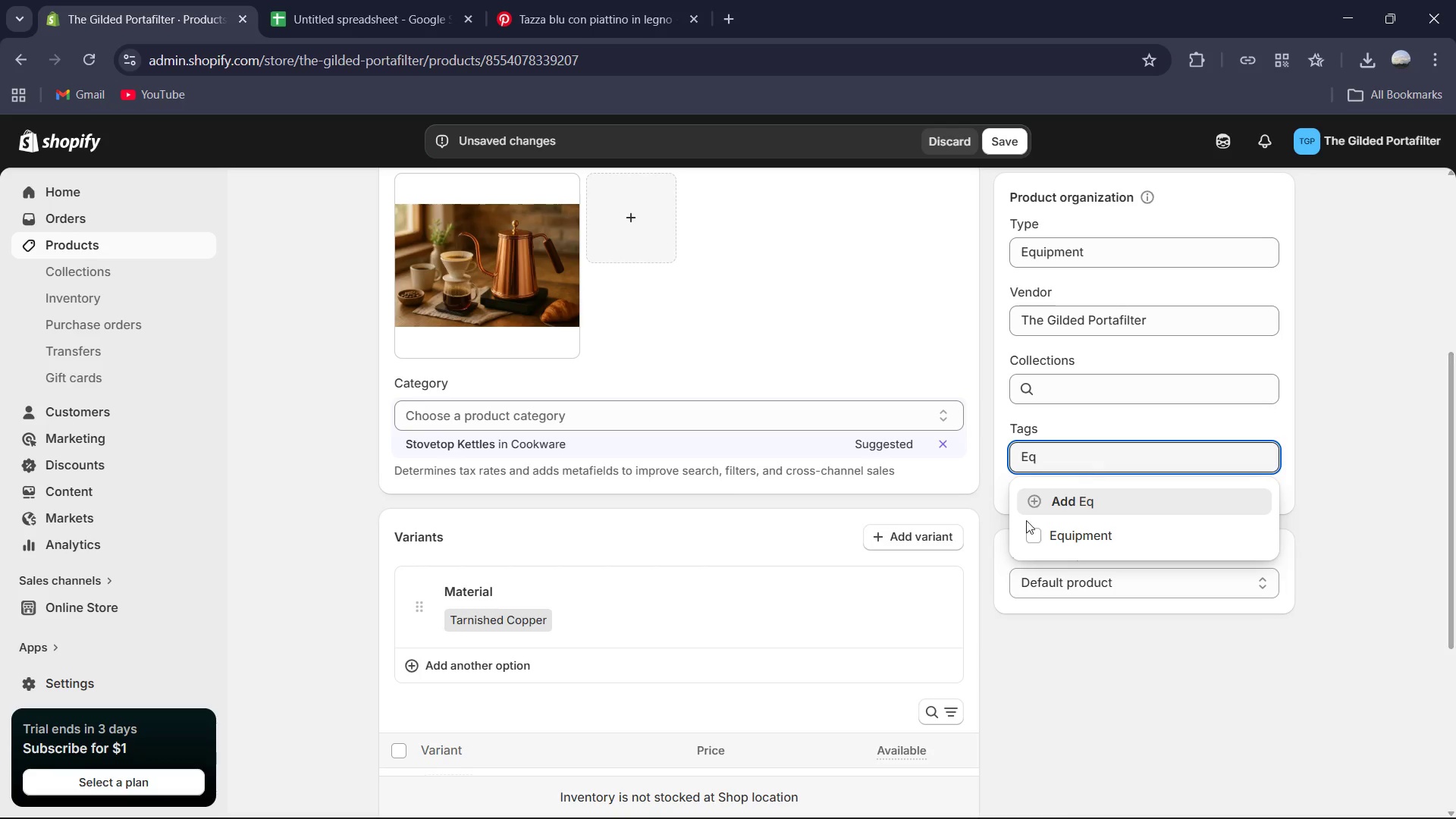 
left_click([1034, 532])
 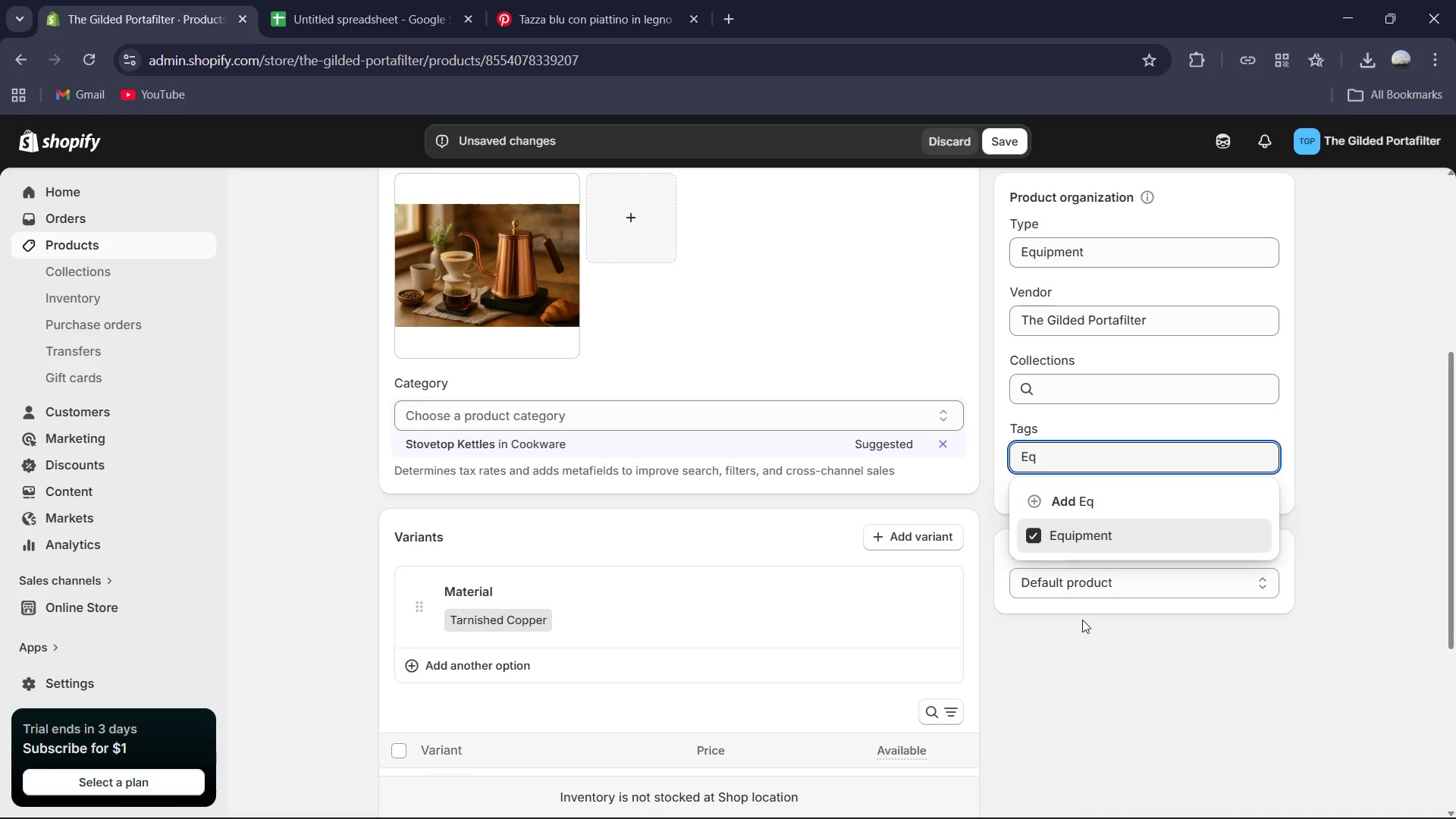 
key(Backspace)
 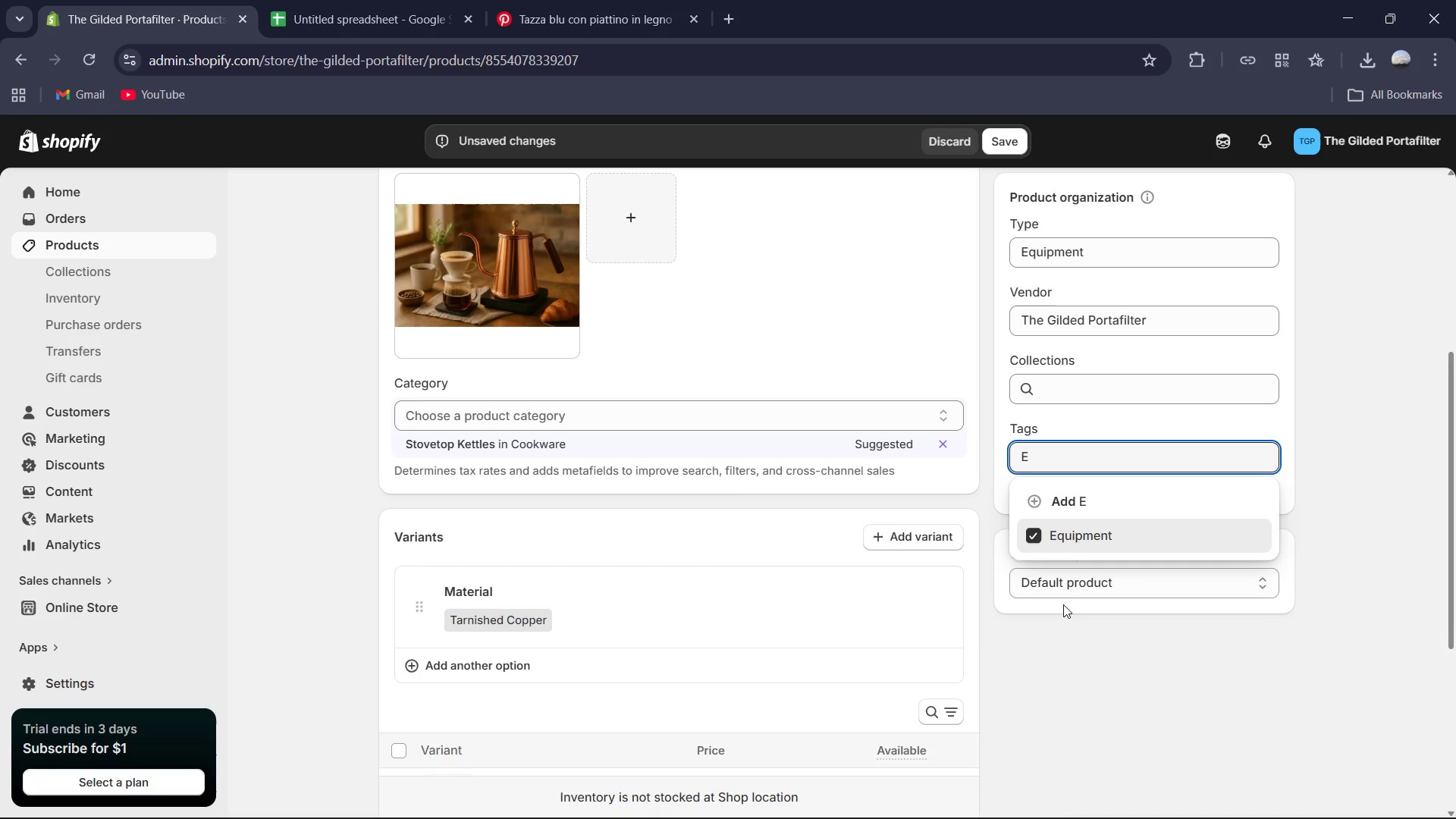 
key(Backspace)
 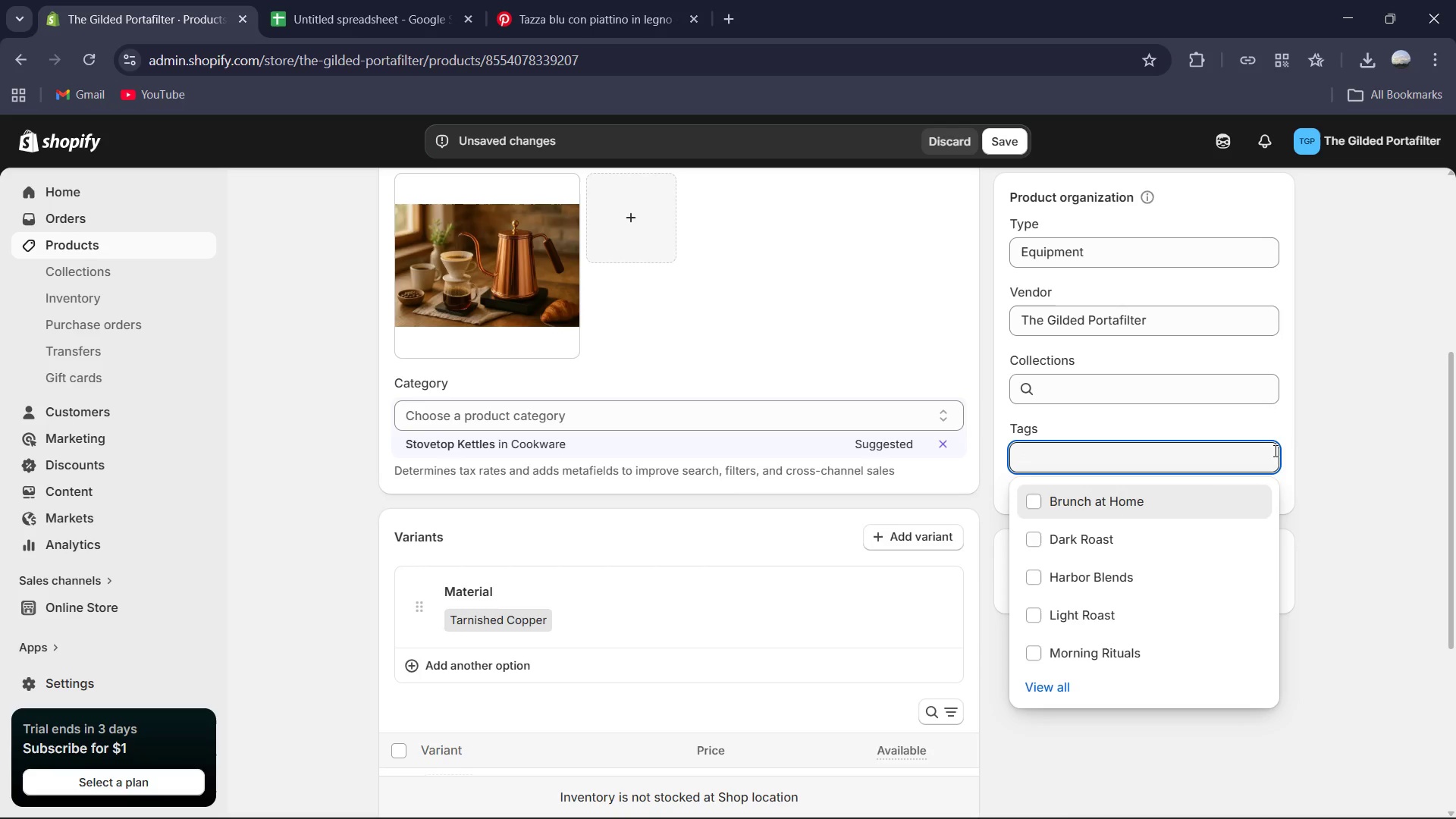 
left_click([1348, 435])
 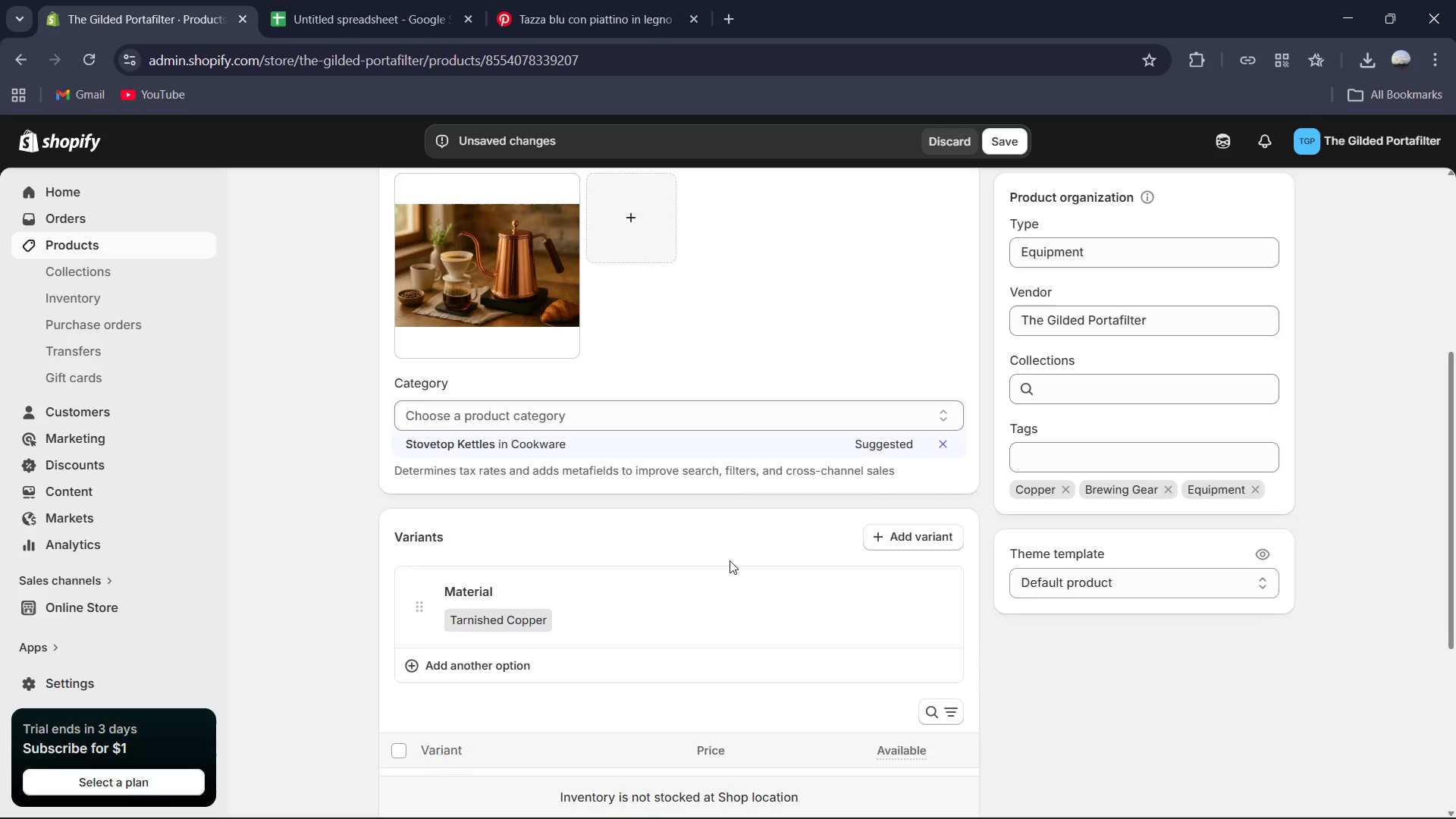 
scroll: coordinate [726, 560], scroll_direction: down, amount: 5.0
 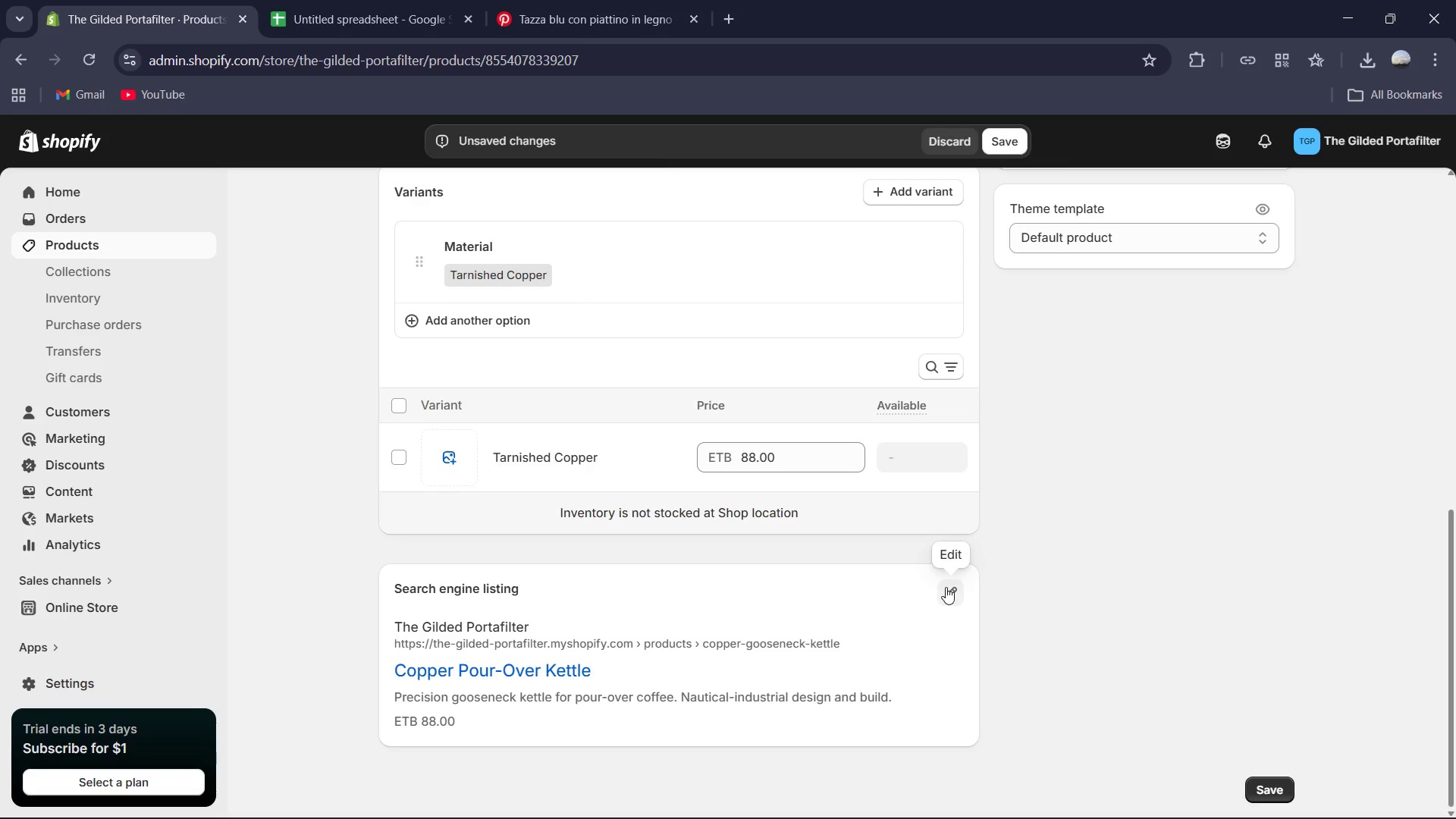 
left_click([946, 587])
 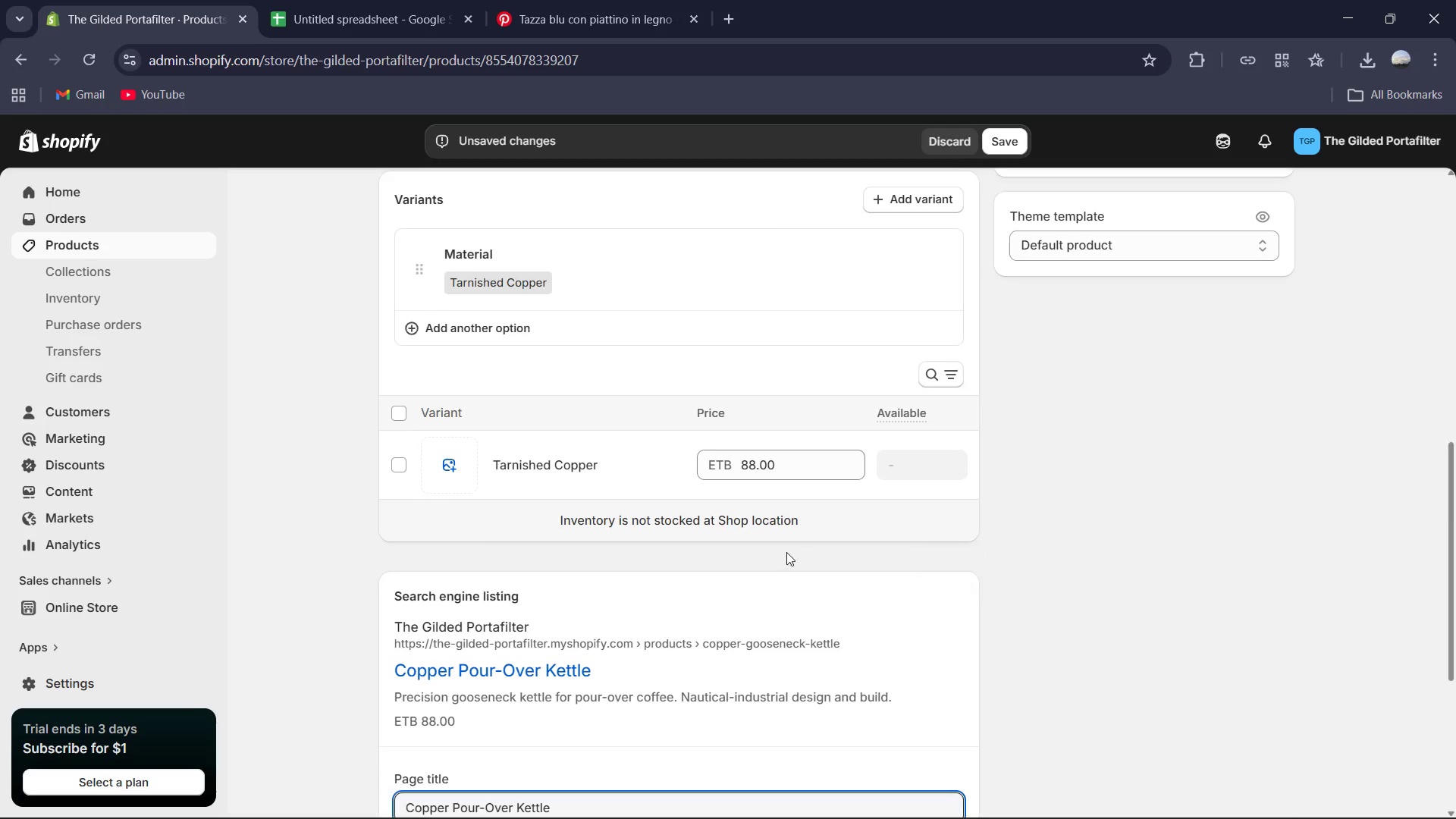 
scroll: coordinate [785, 551], scroll_direction: down, amount: 2.0
 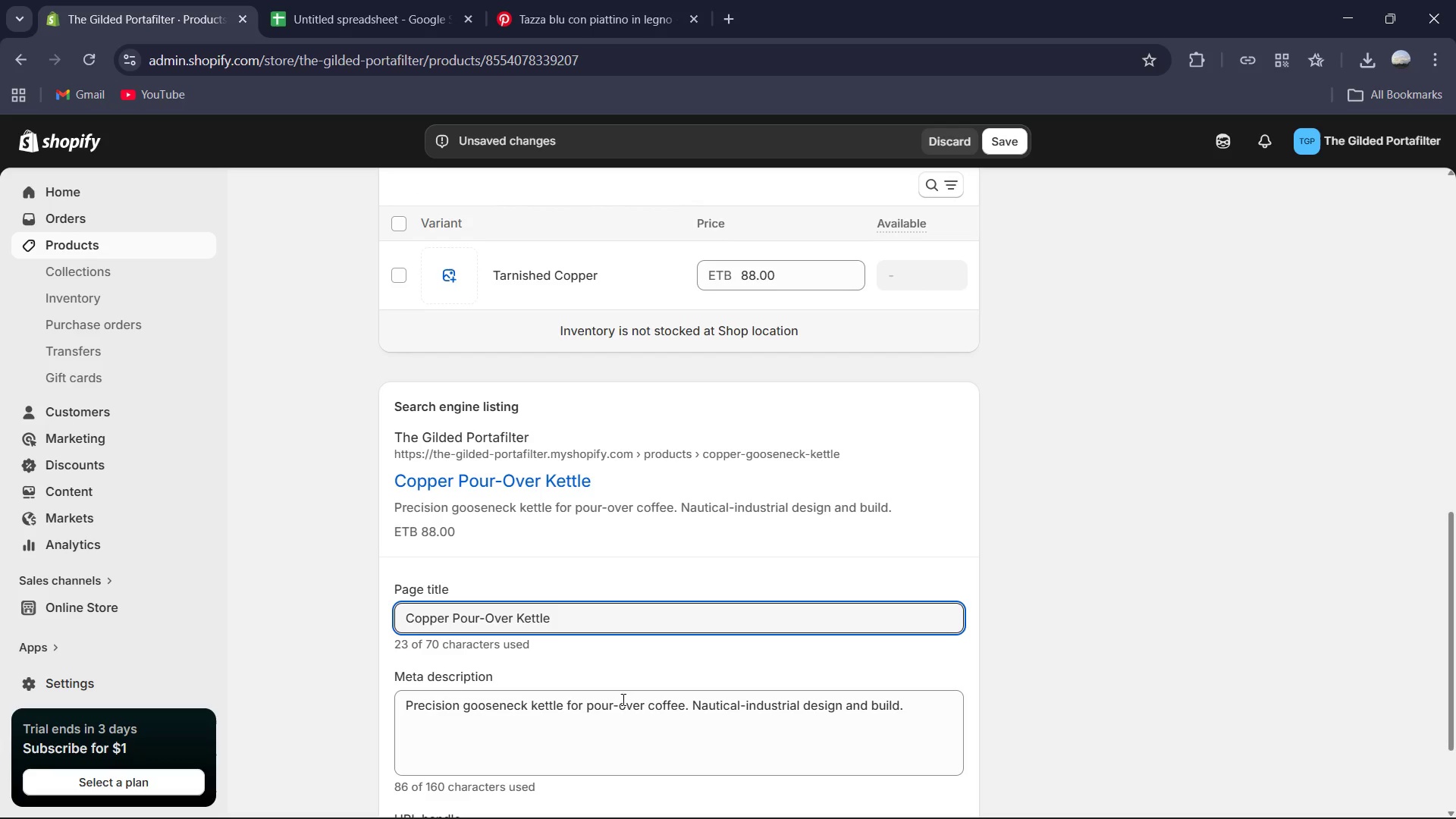 
left_click([563, 742])
 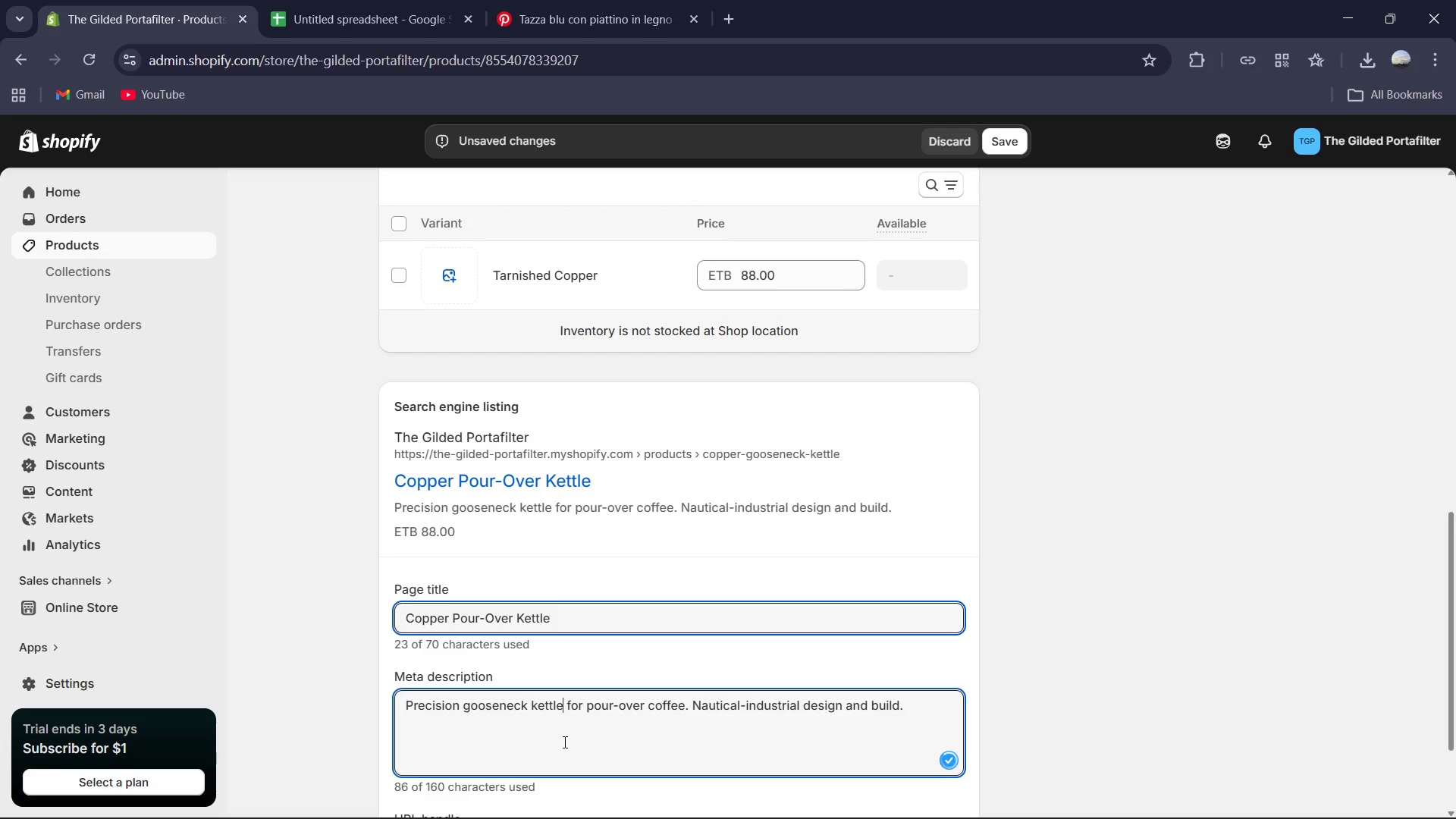 
key(Control+A)
 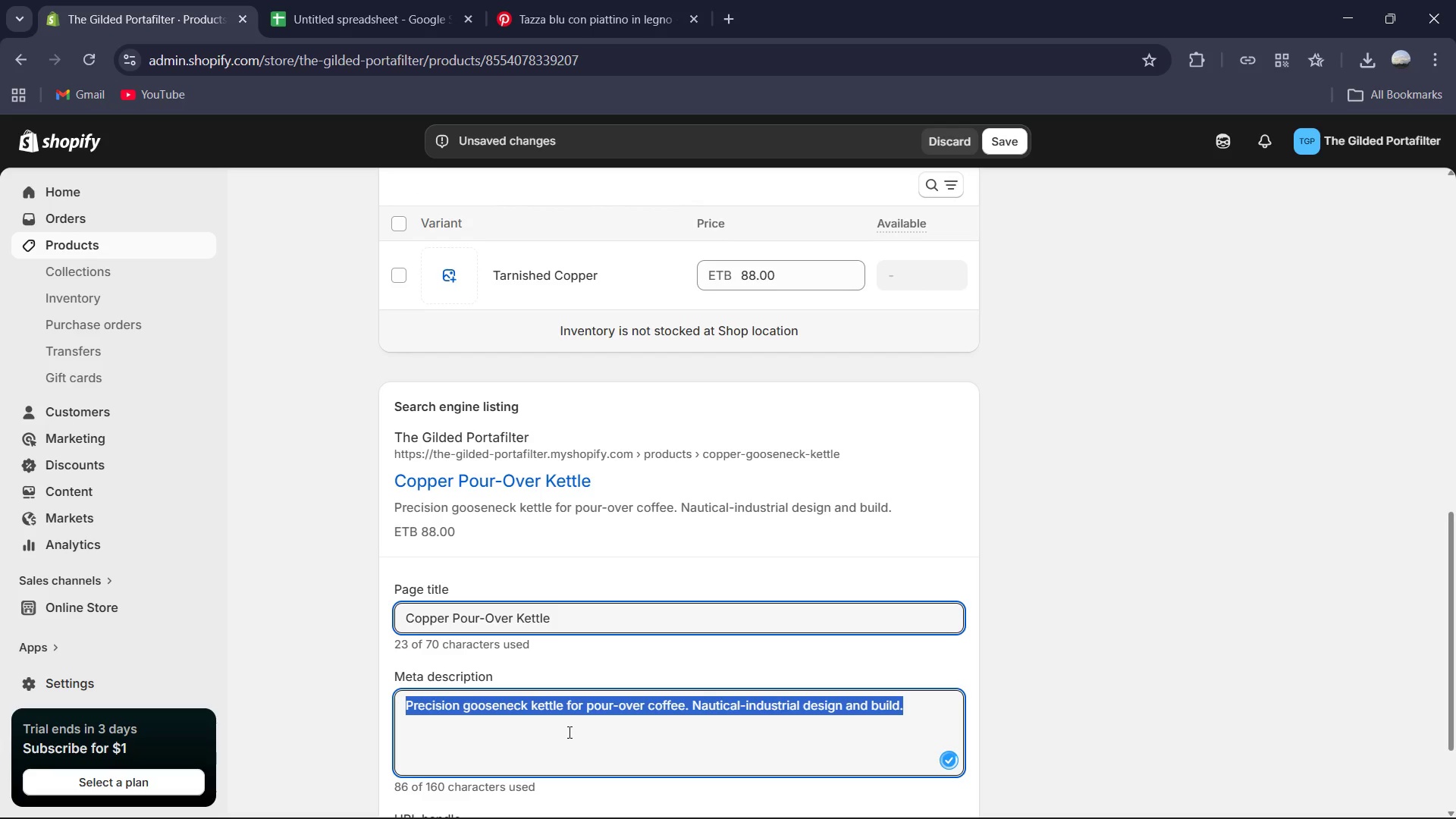 
type(A beautiful cooper gooseneck kettle for precision pour-overs. Designed for the serious heritage coffee roaster customer. )
 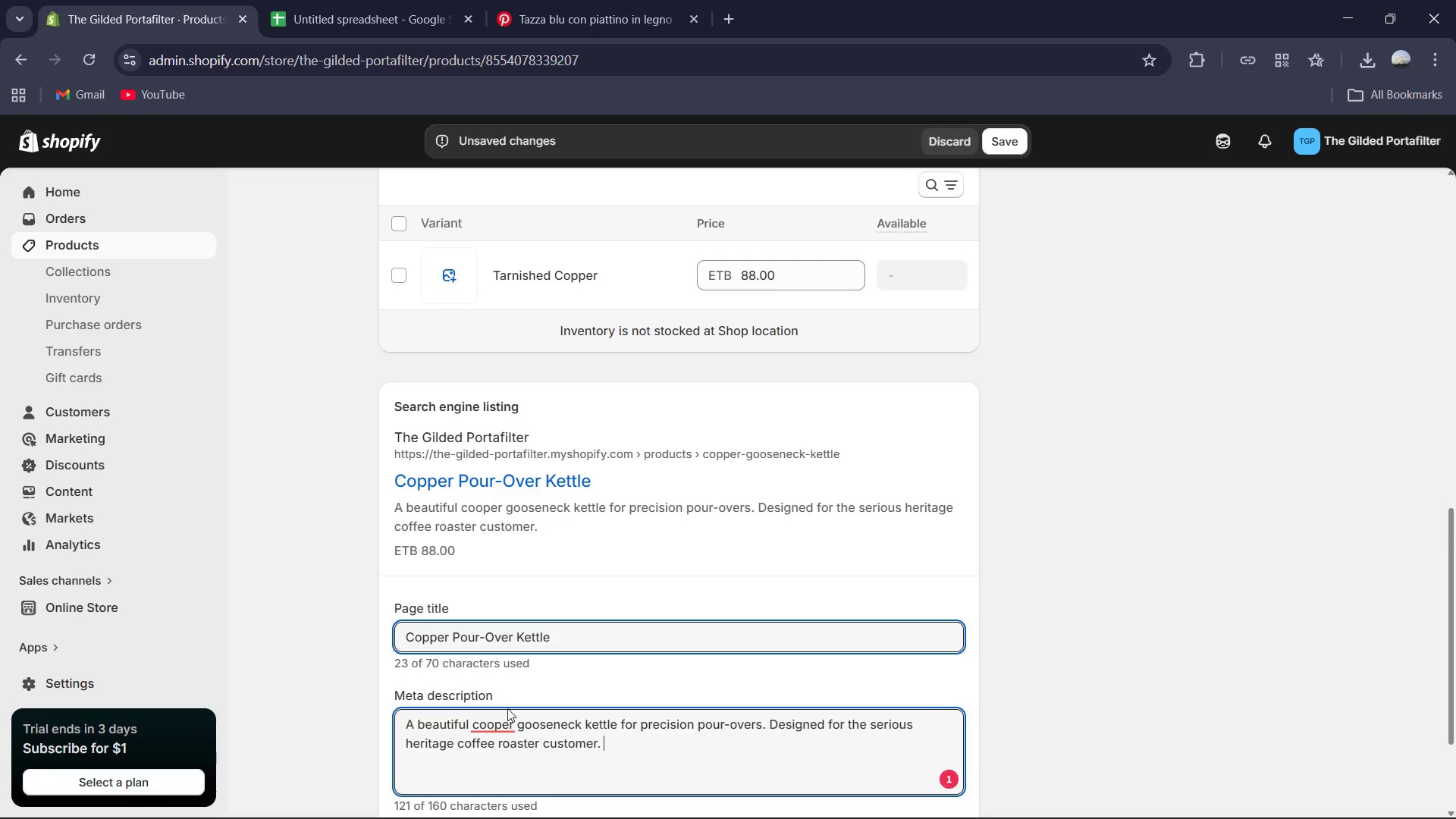 
left_click([500, 720])
 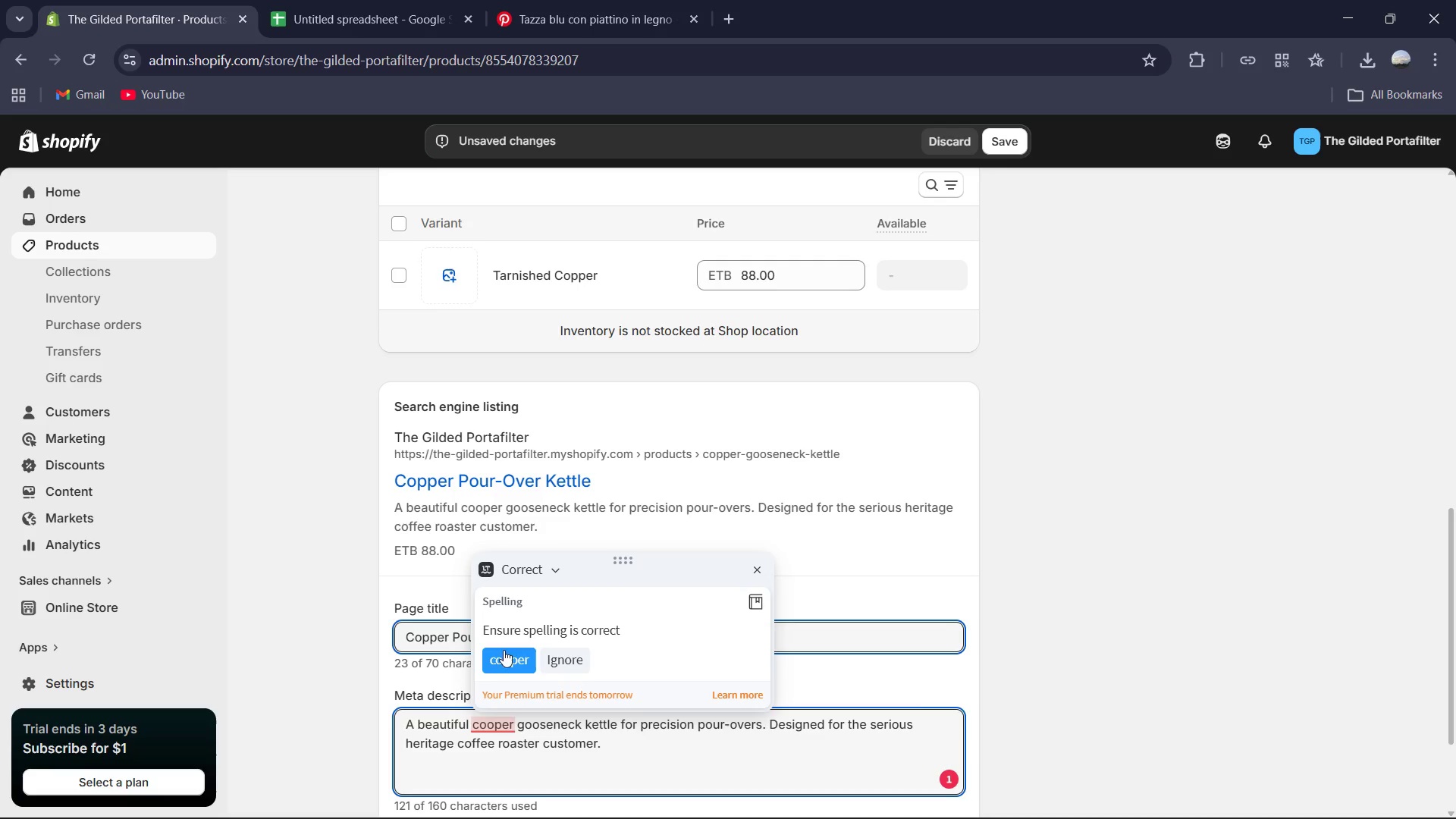 
left_click([516, 668])
 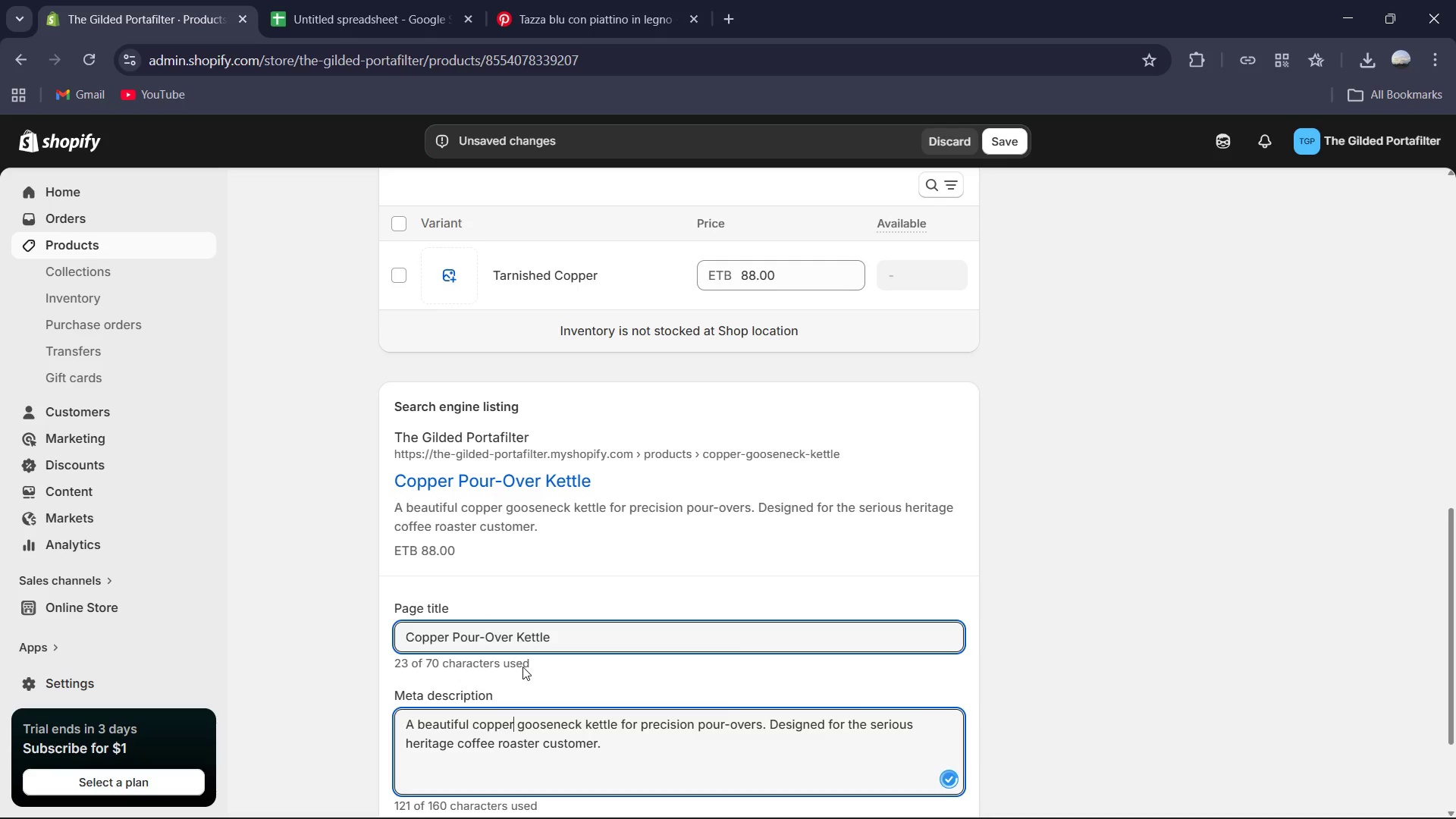 
scroll: coordinate [598, 667], scroll_direction: down, amount: 4.0
 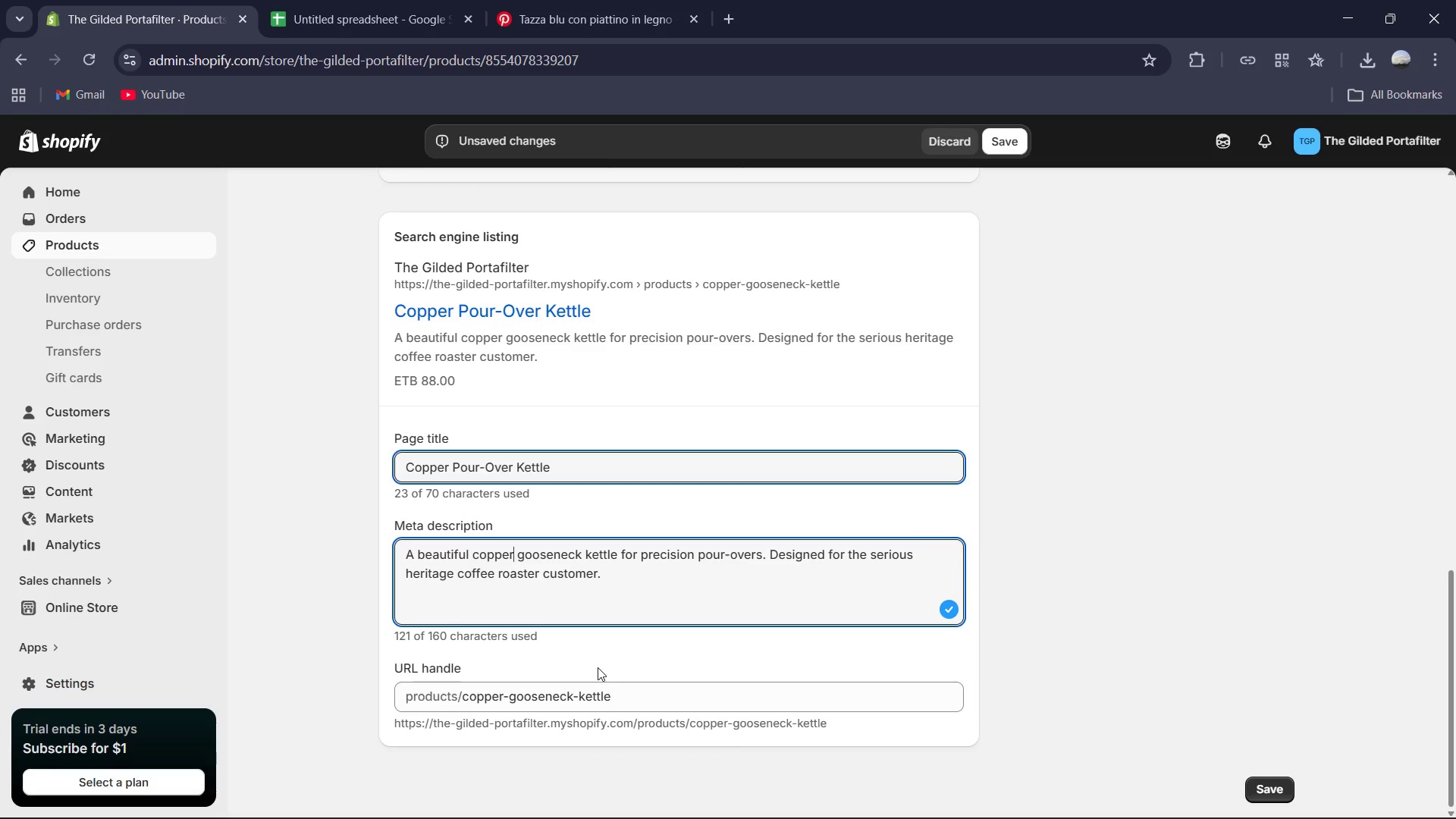 
scroll: coordinate [598, 667], scroll_direction: up, amount: 4.0
 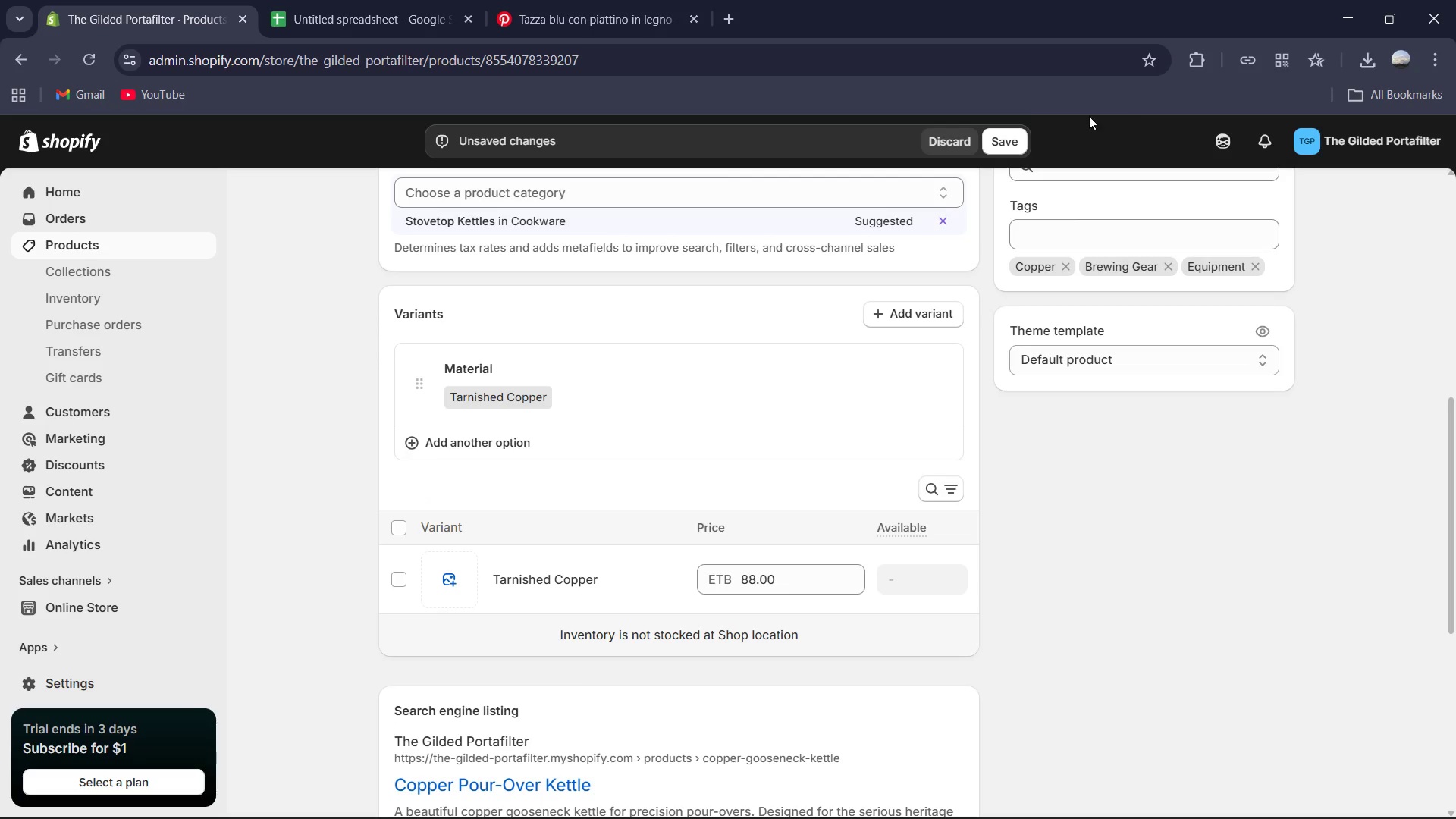 
left_click([1009, 144])
 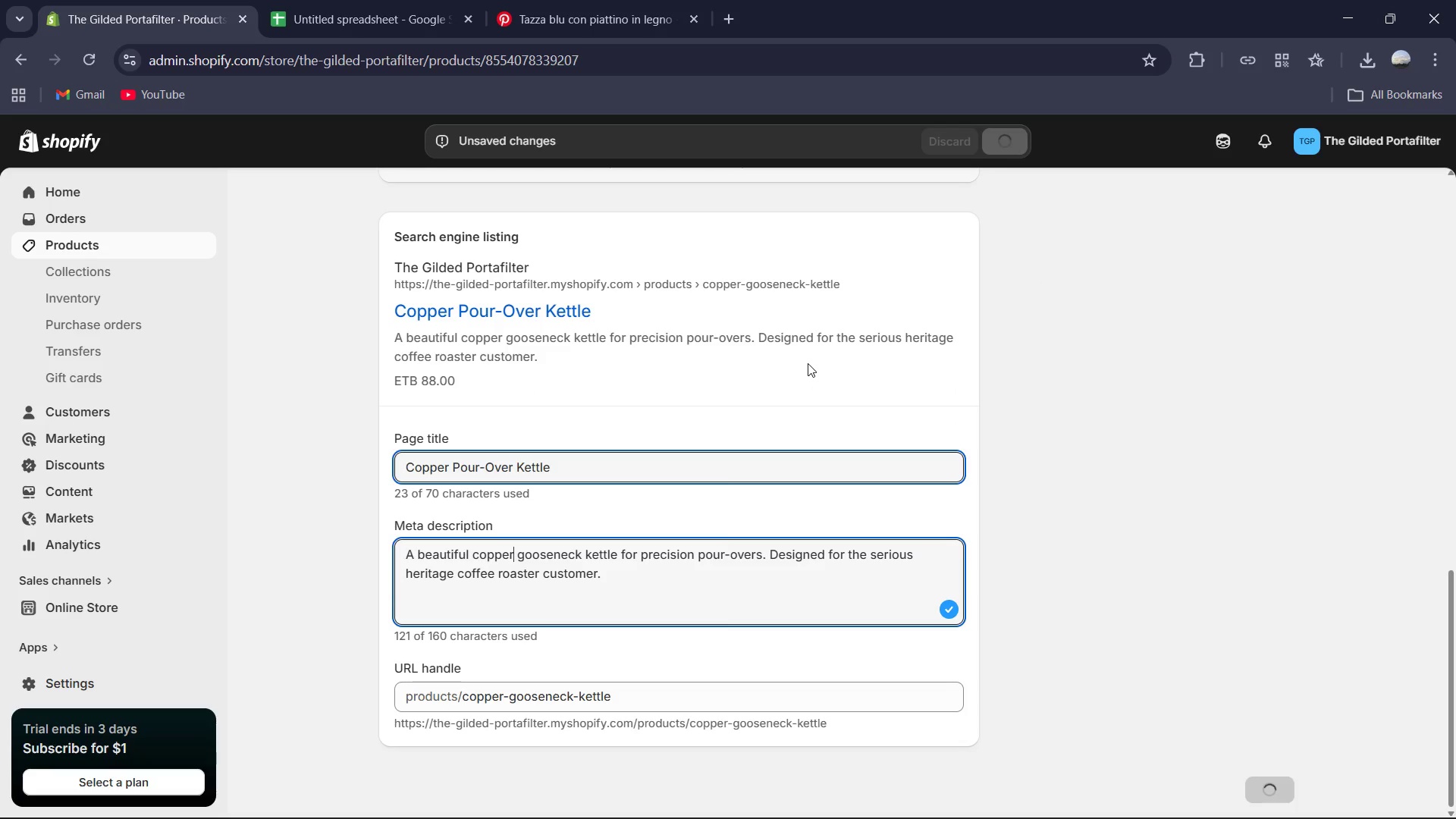 
scroll: coordinate [725, 362], scroll_direction: up, amount: 3.0
 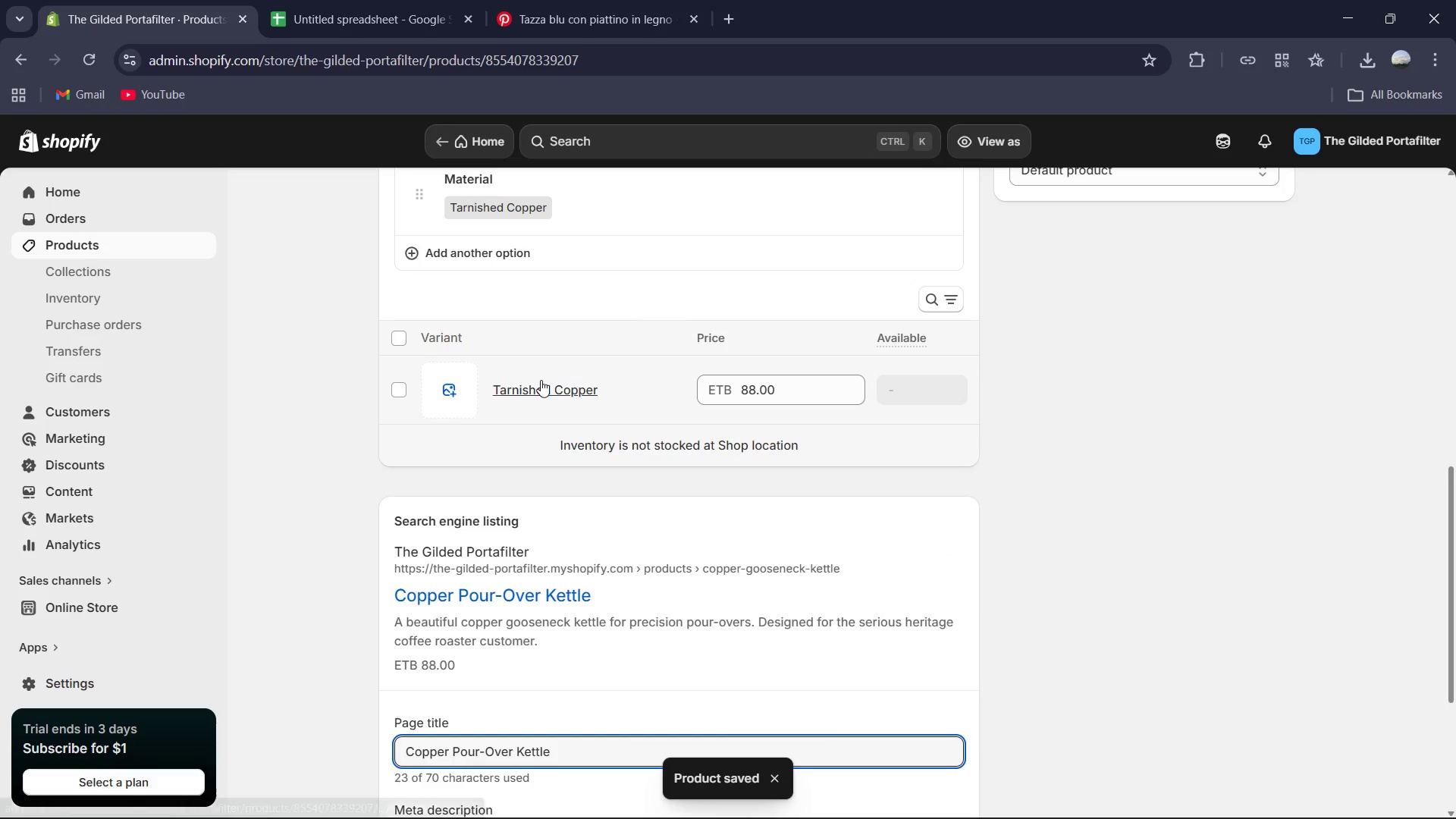 
left_click([541, 382])
 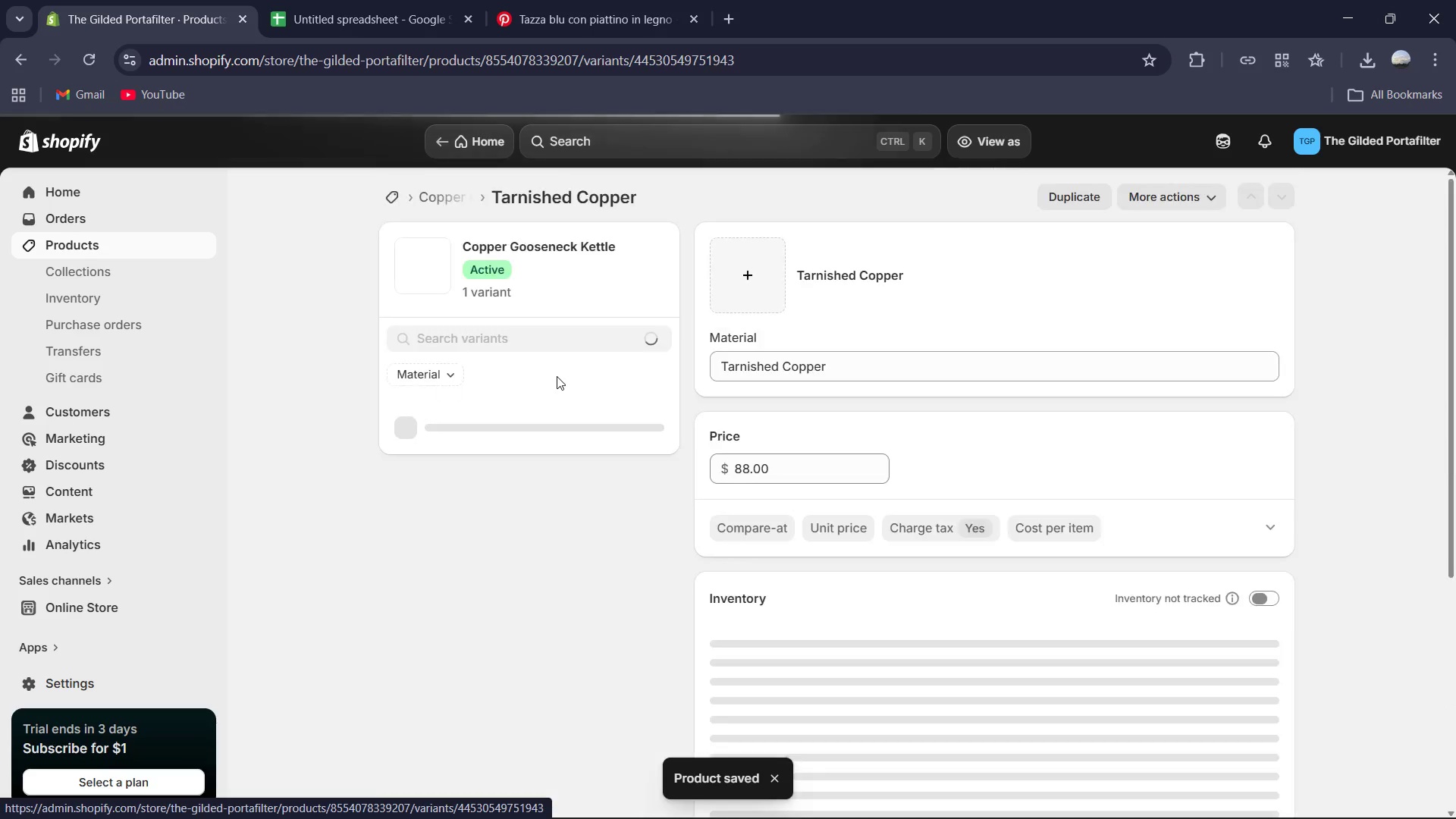 
scroll: coordinate [627, 375], scroll_direction: down, amount: 1.0
 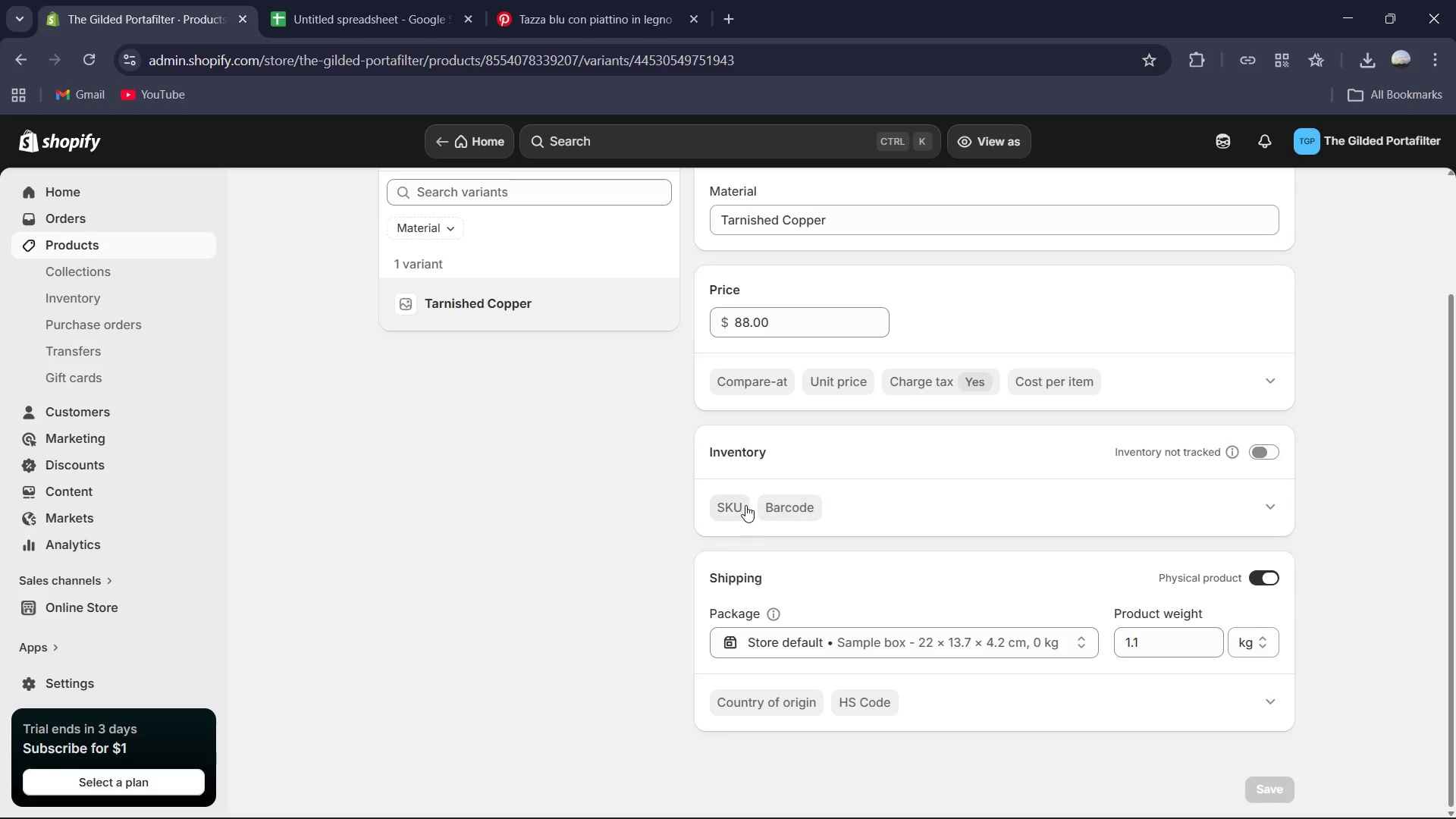 
left_click([746, 505])
 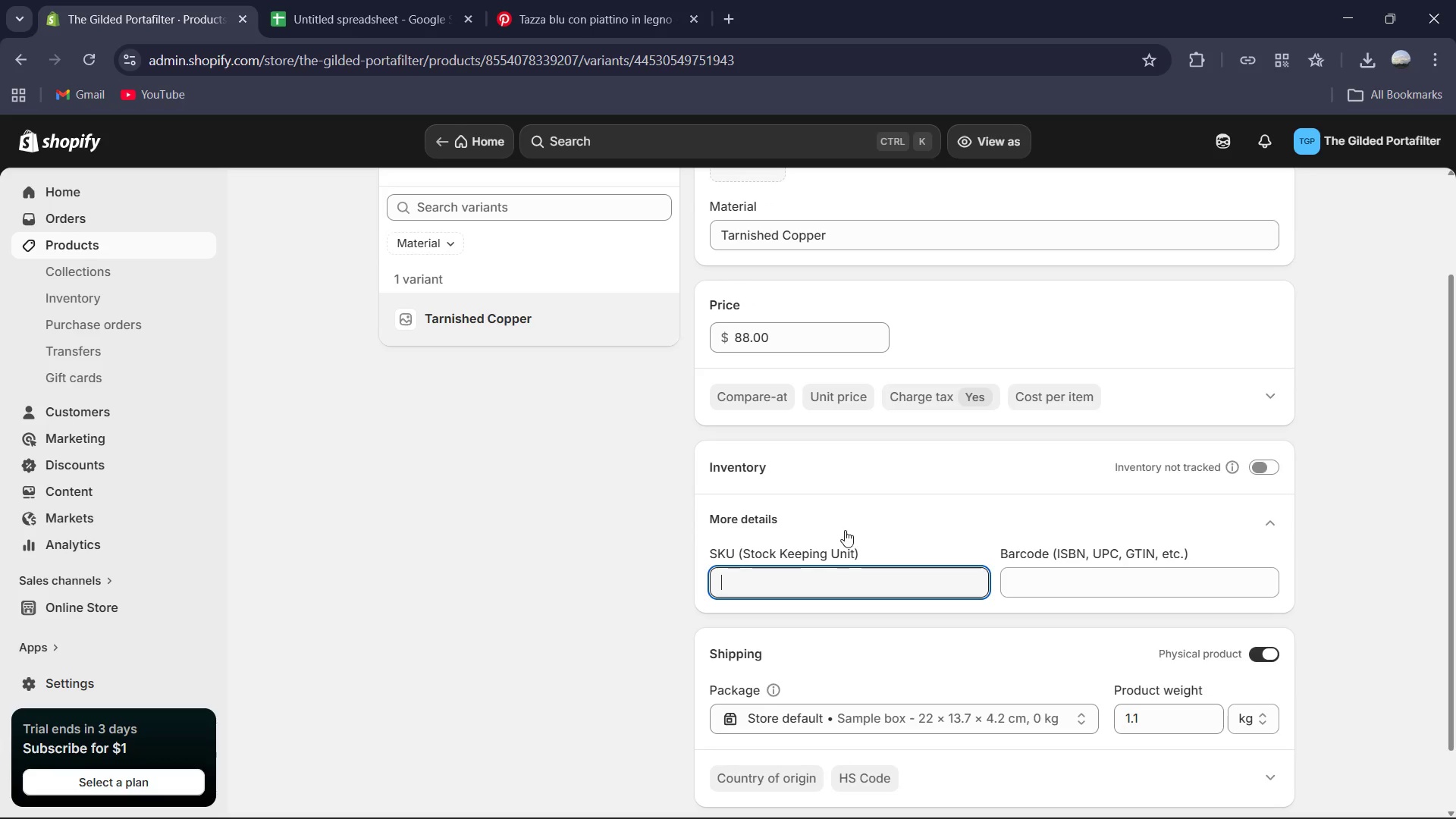 
scroll: coordinate [857, 532], scroll_direction: down, amount: 1.0
 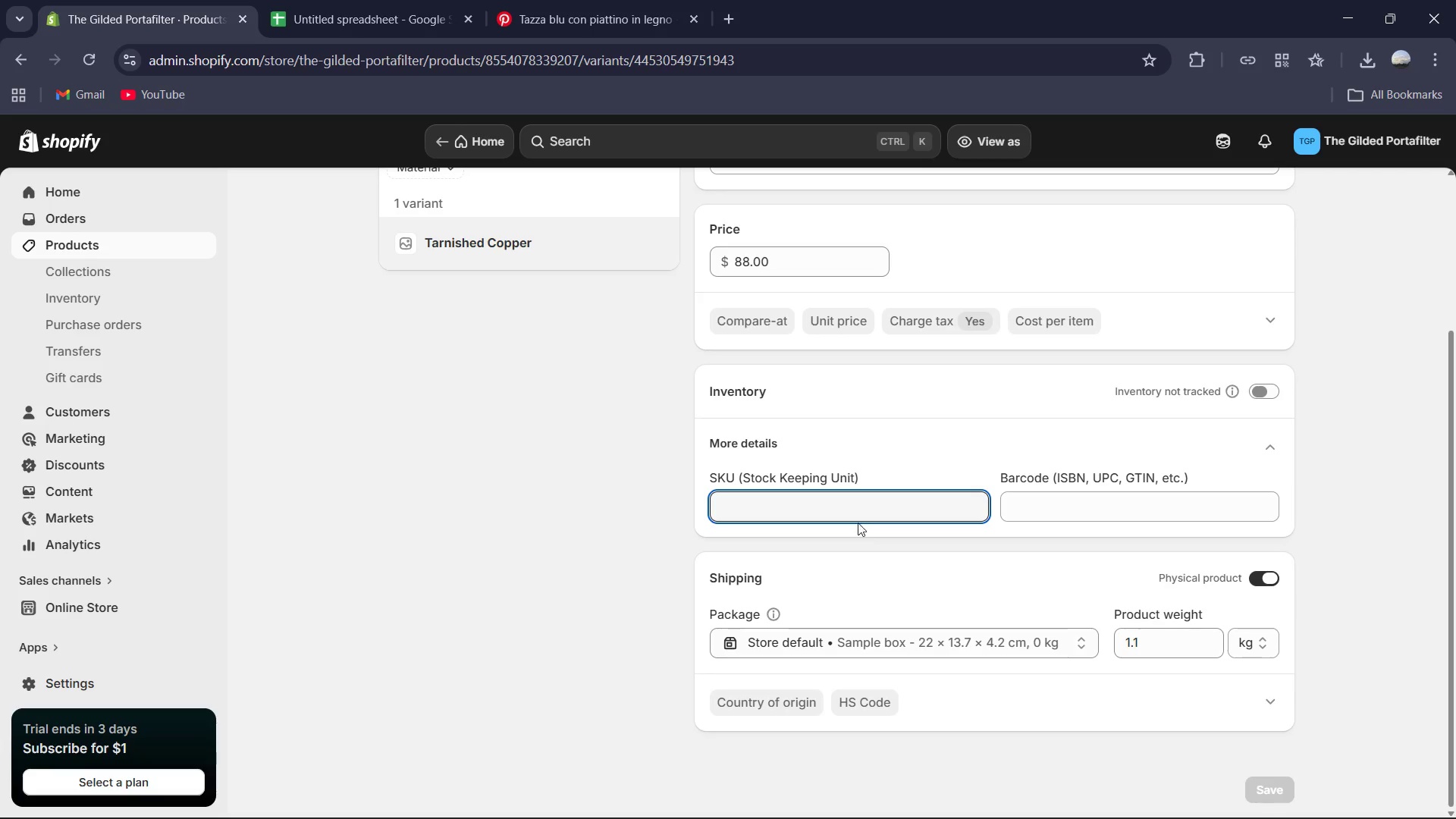 
type(GP-KTL-COP-01)
 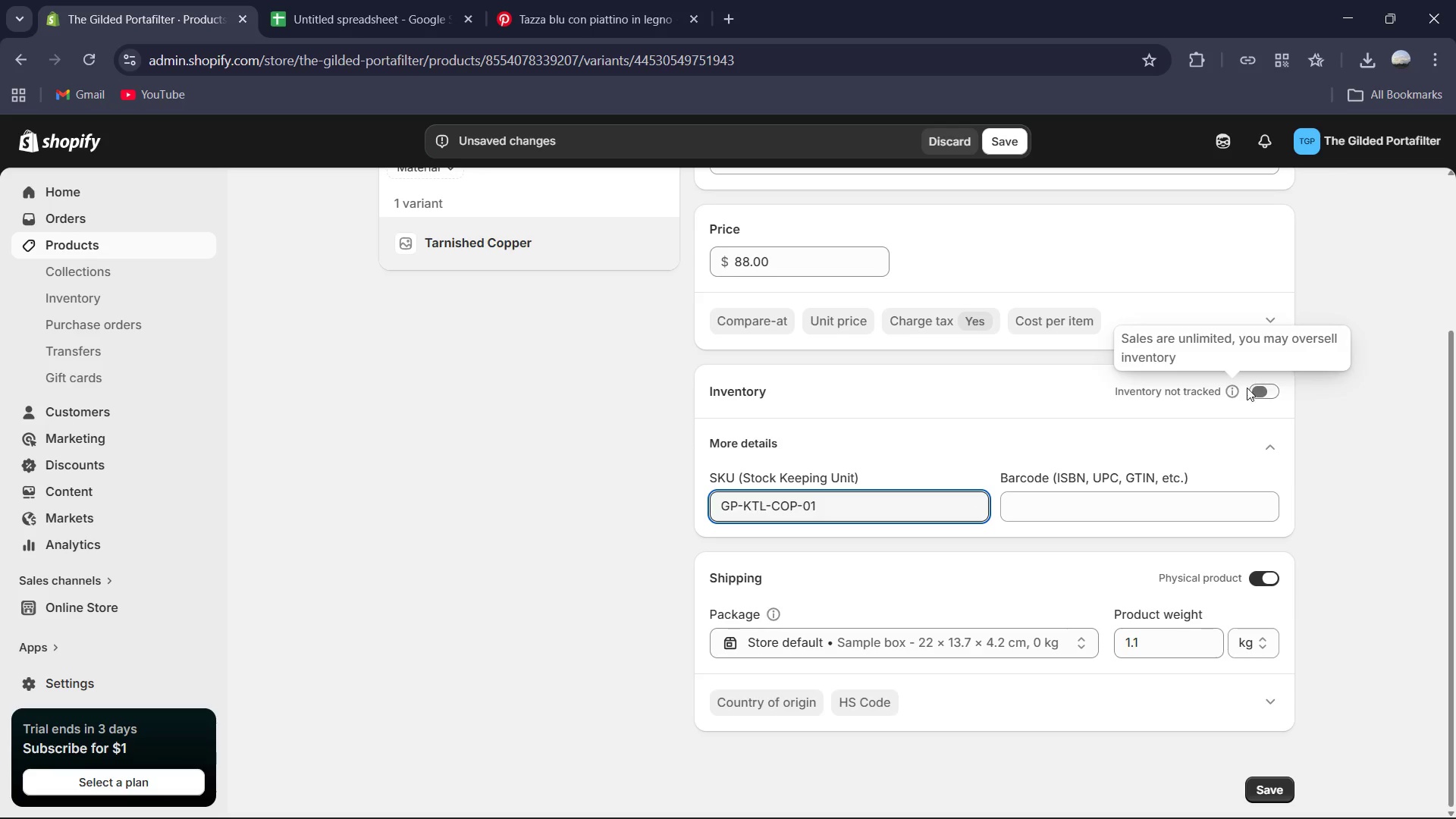 
left_click([1252, 388])
 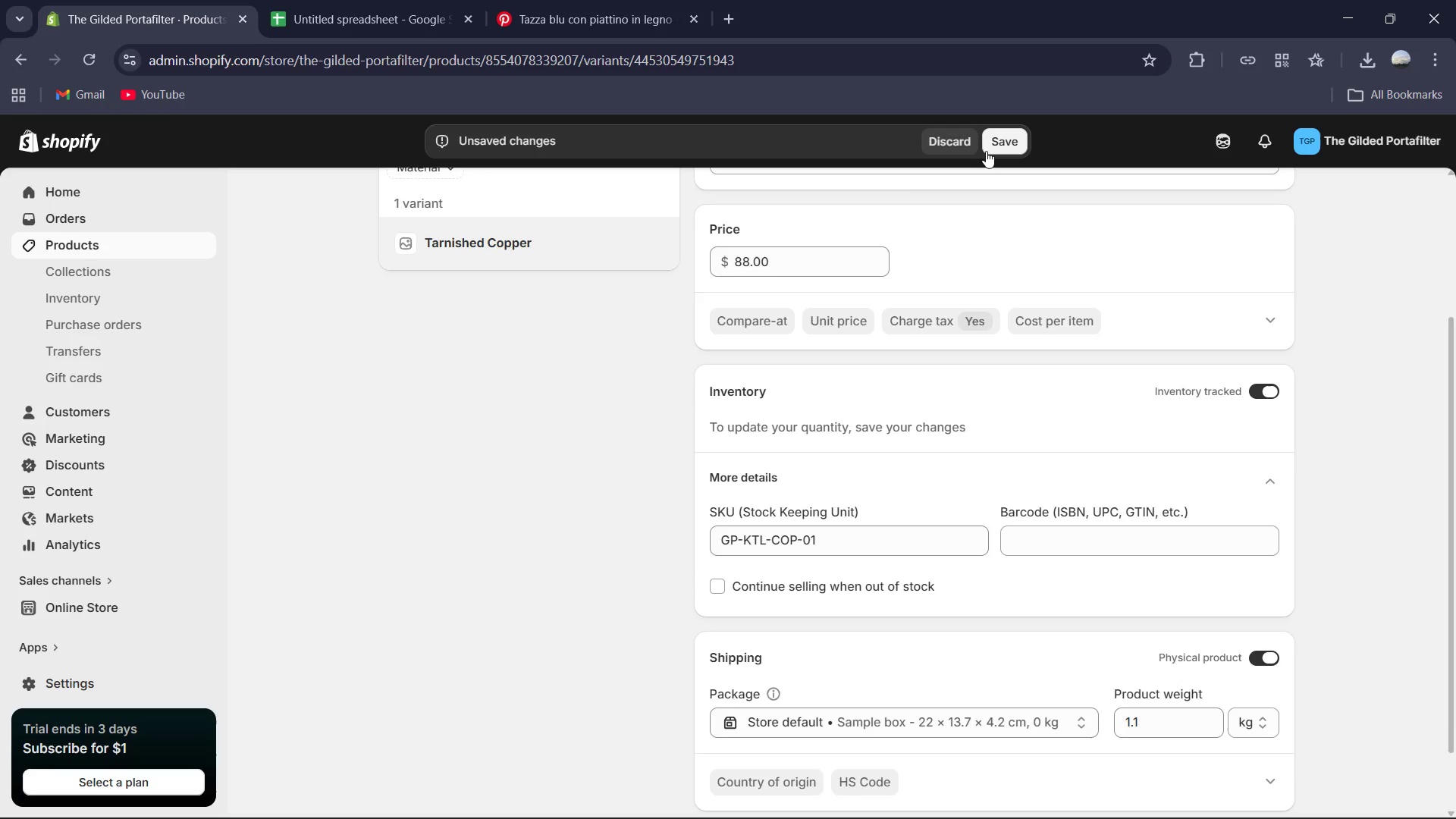 
wait(8.11)
 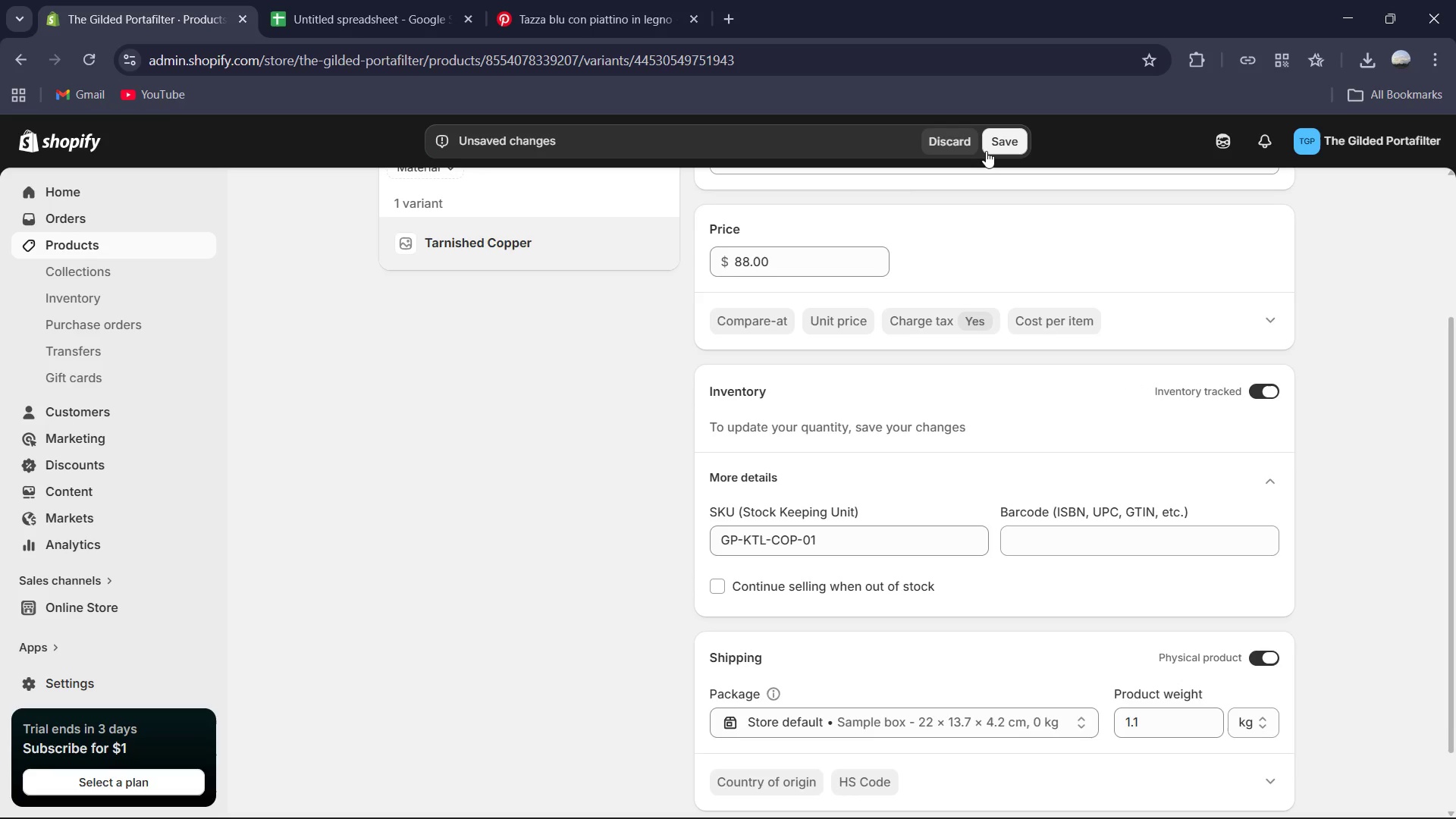 
scroll: coordinate [531, 371], scroll_direction: up, amount: 9.0
 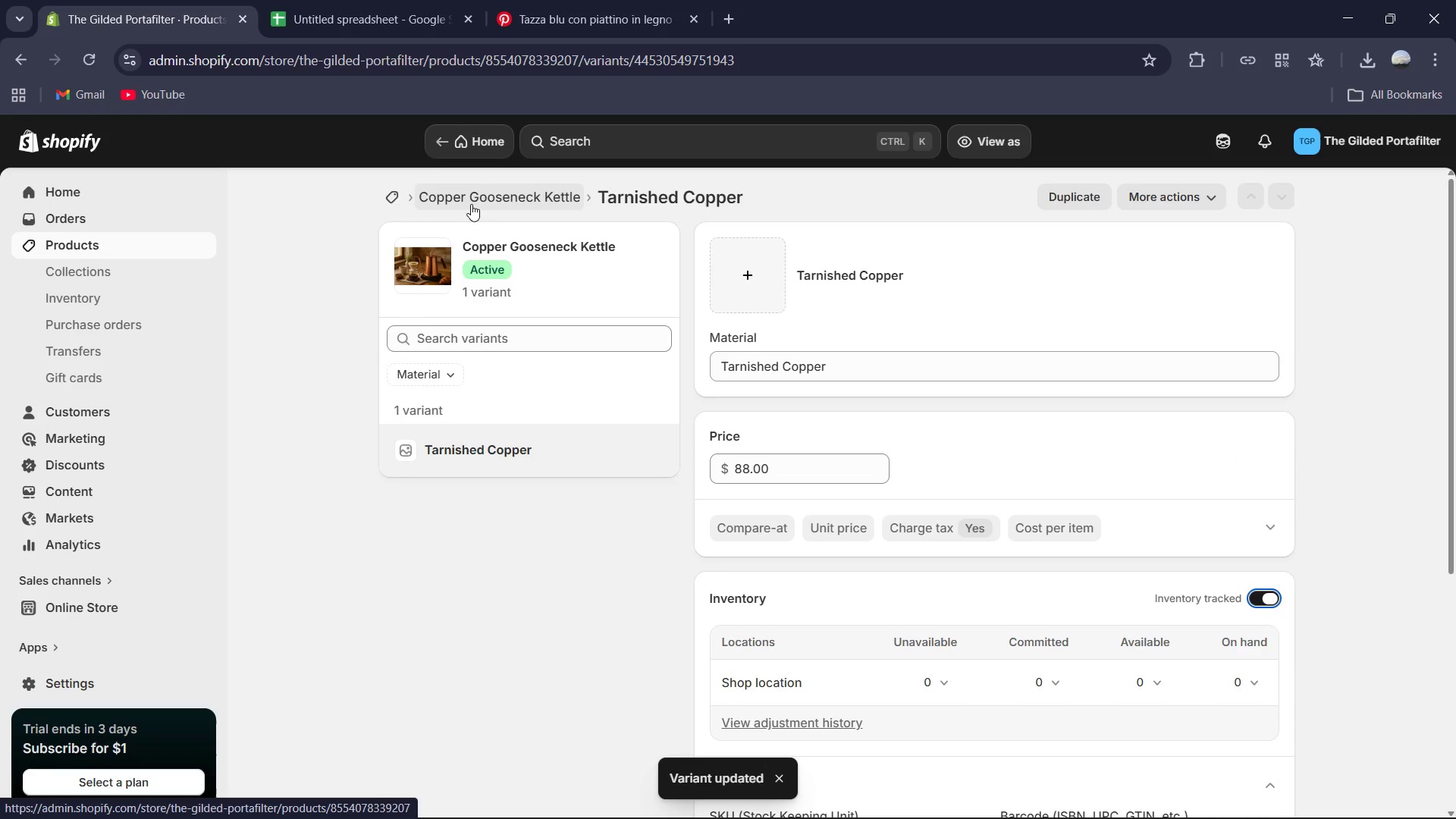 
left_click([471, 199])
 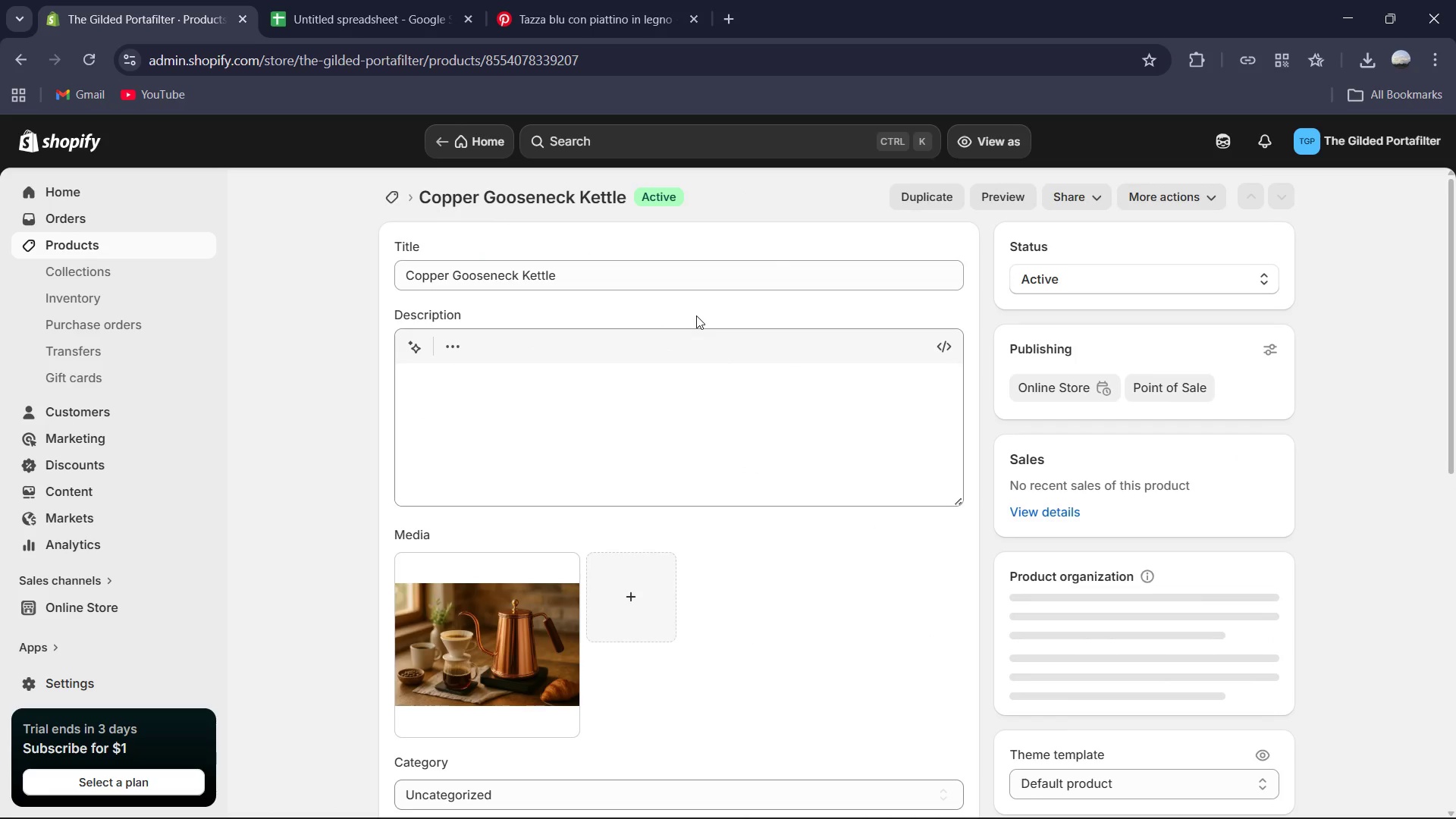 
scroll: coordinate [696, 315], scroll_direction: down, amount: 2.0
 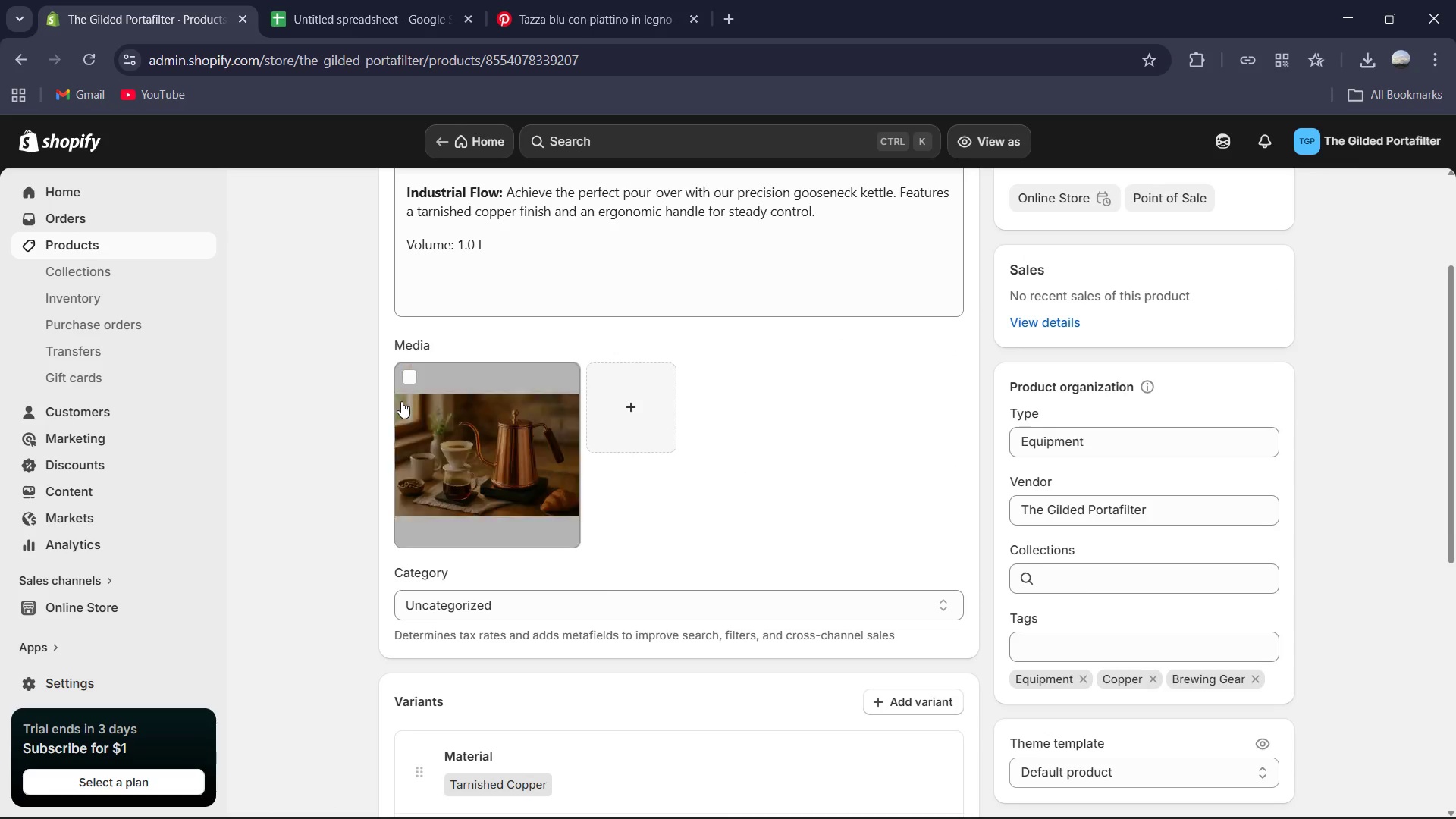 
left_click([453, 488])
 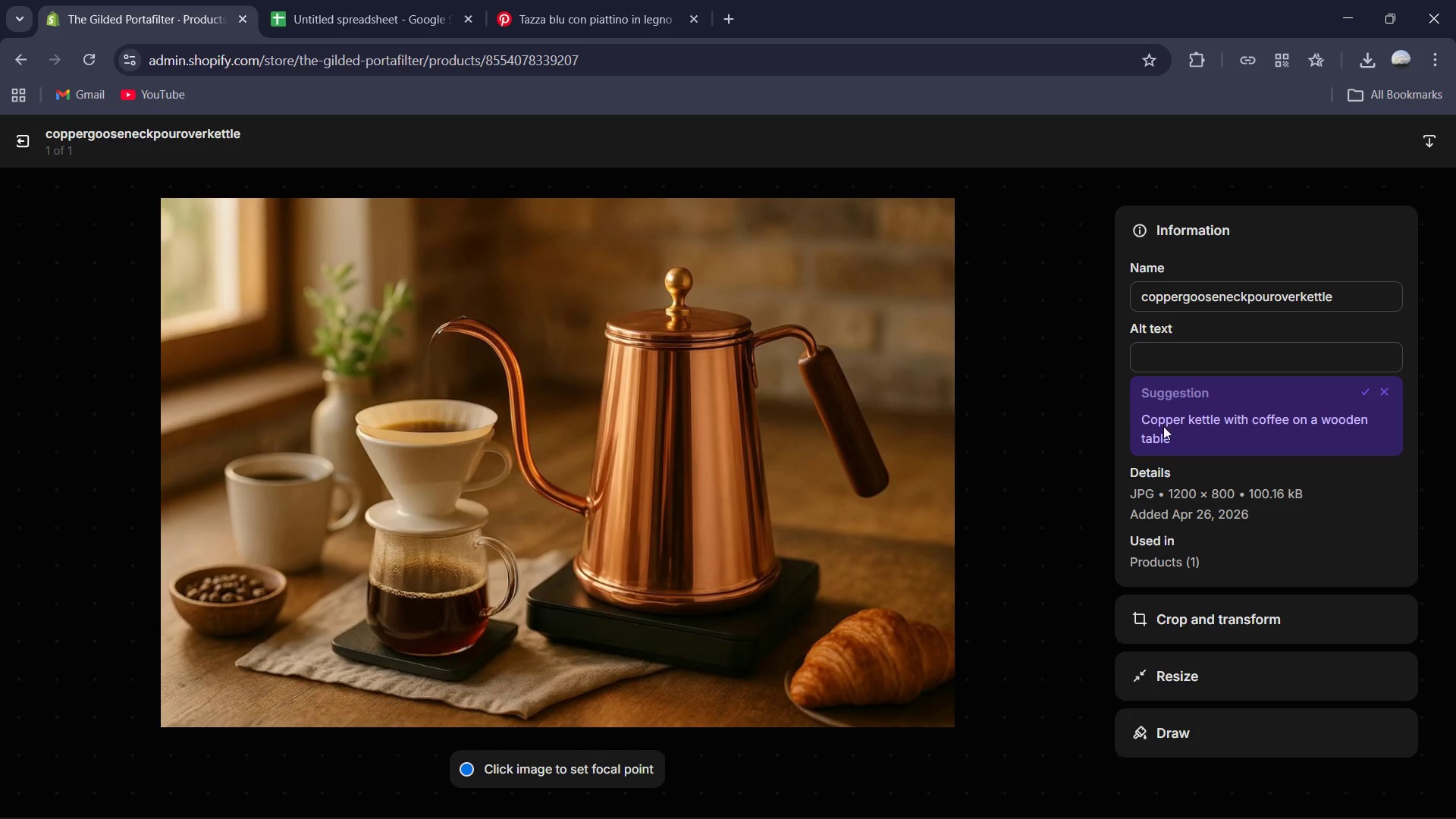 
wait(5.3)
 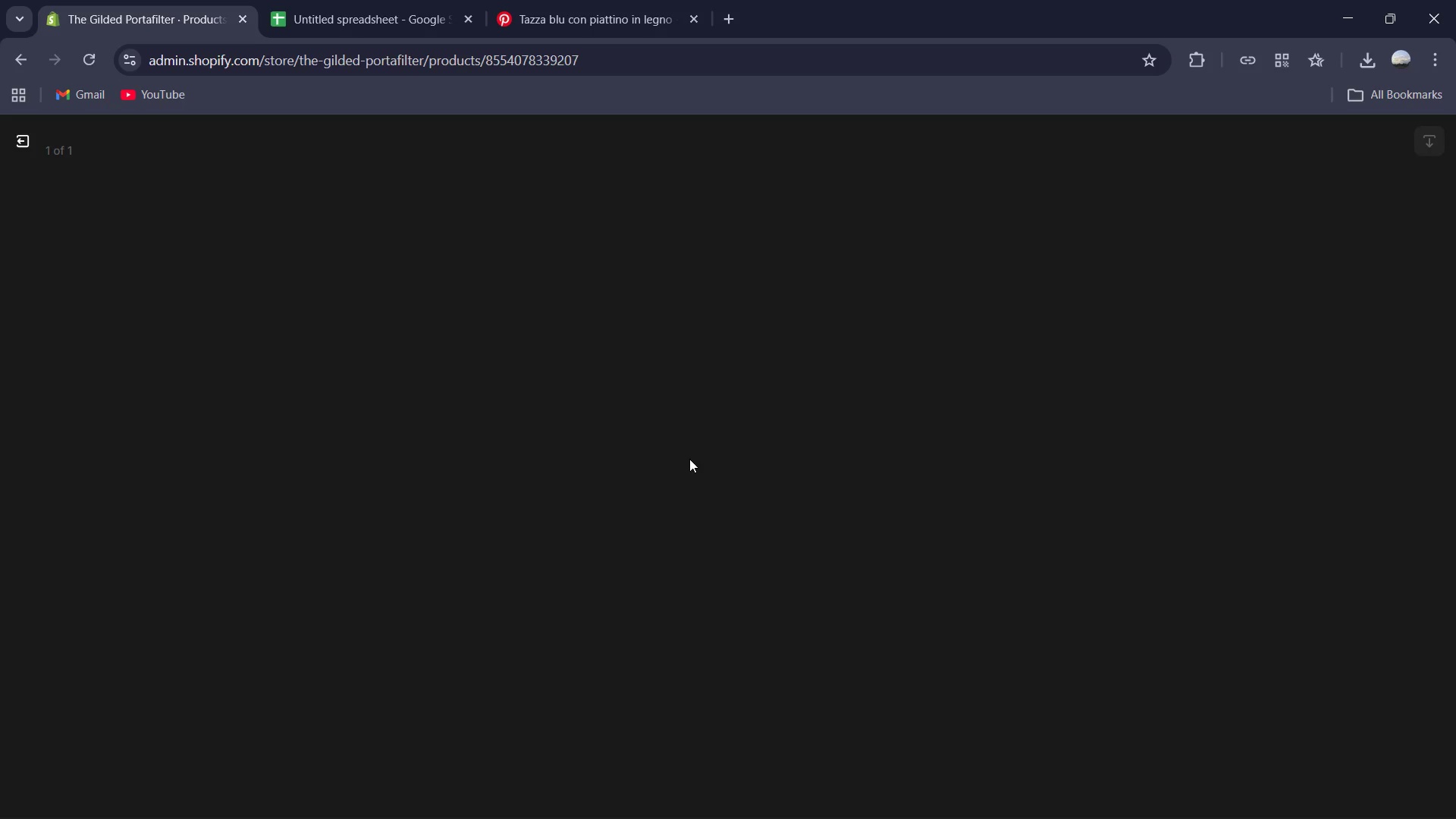 
left_click([1249, 372])
 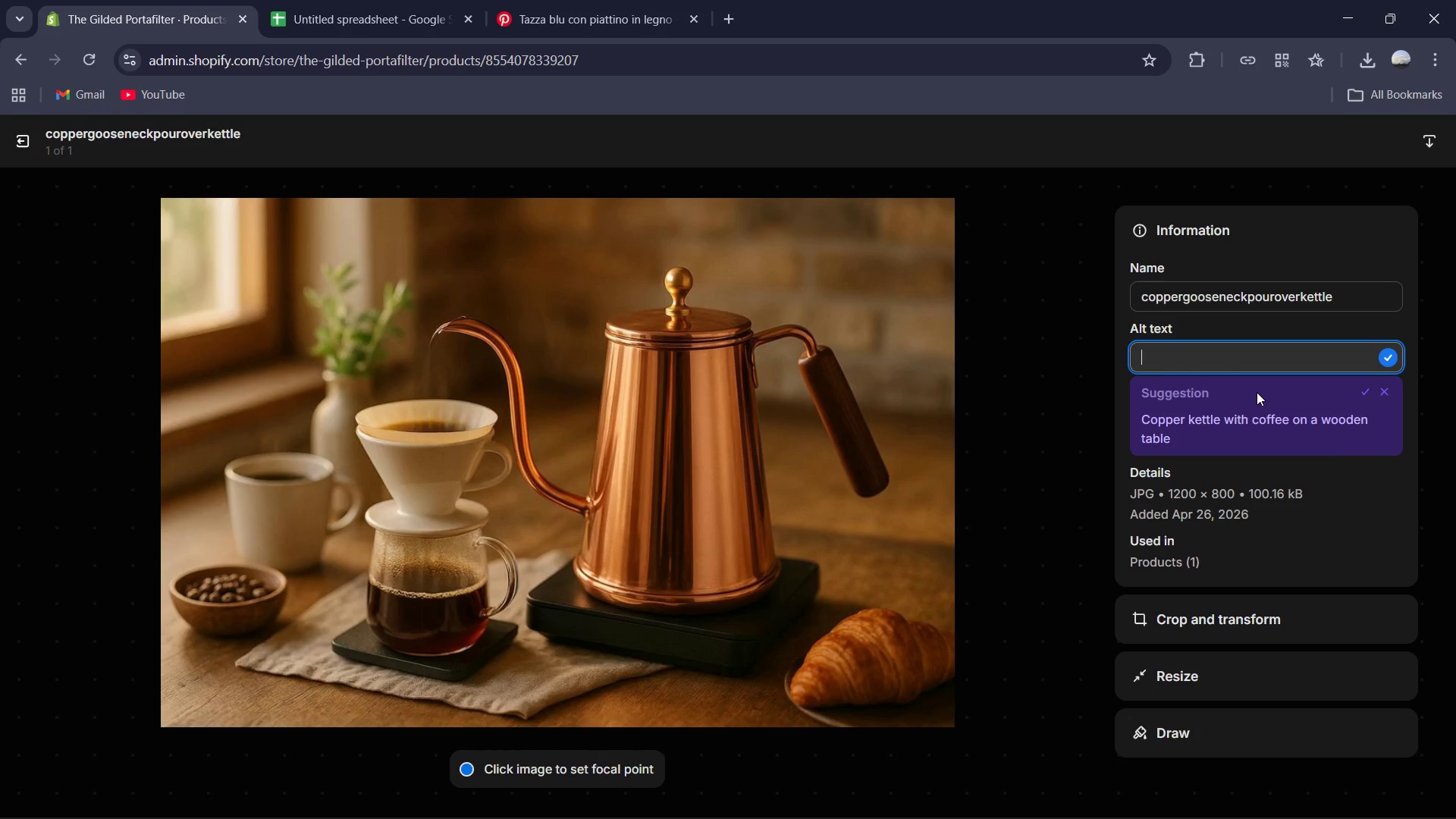 
wait(5.8)
 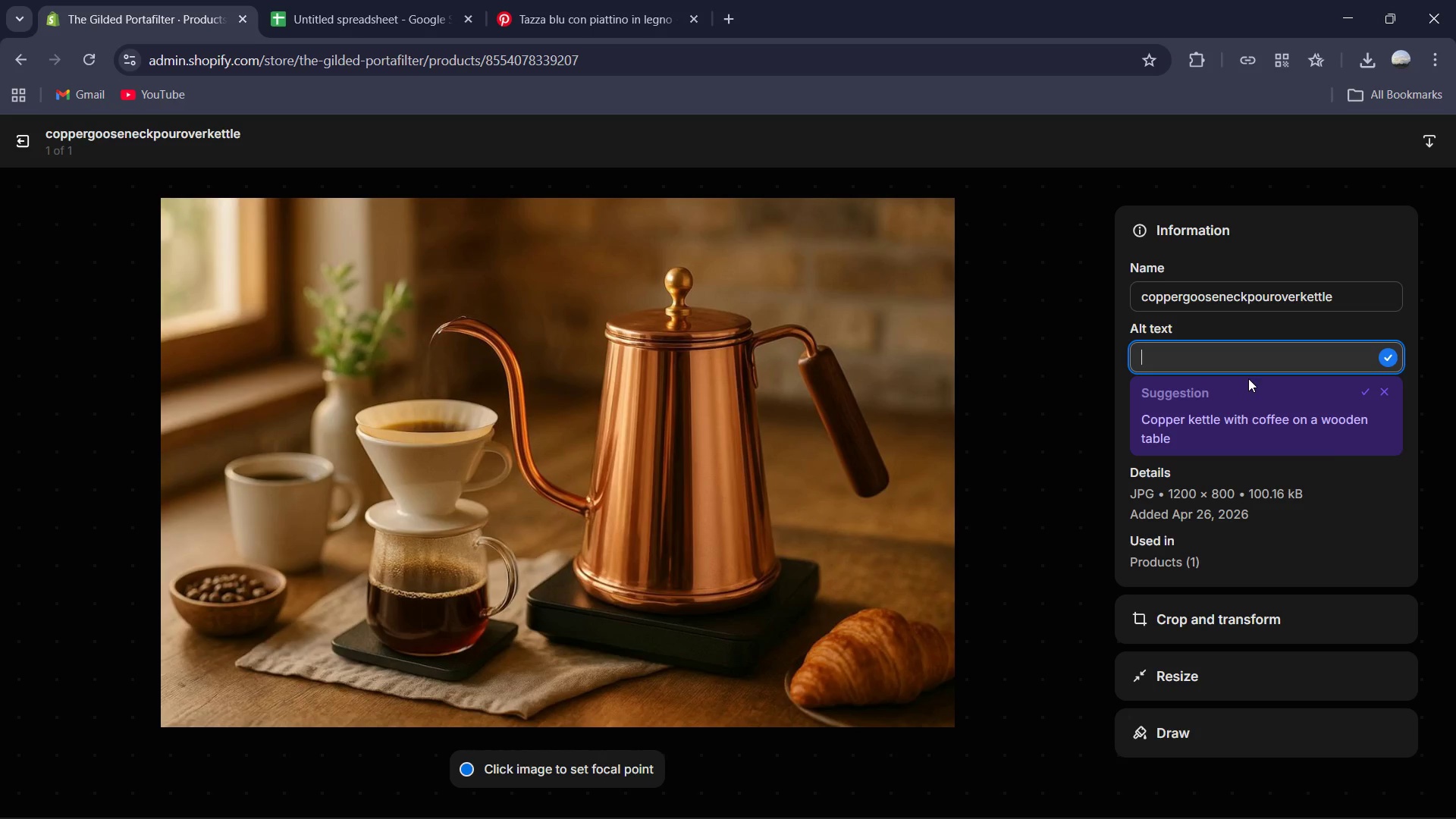 
left_click([1256, 400])
 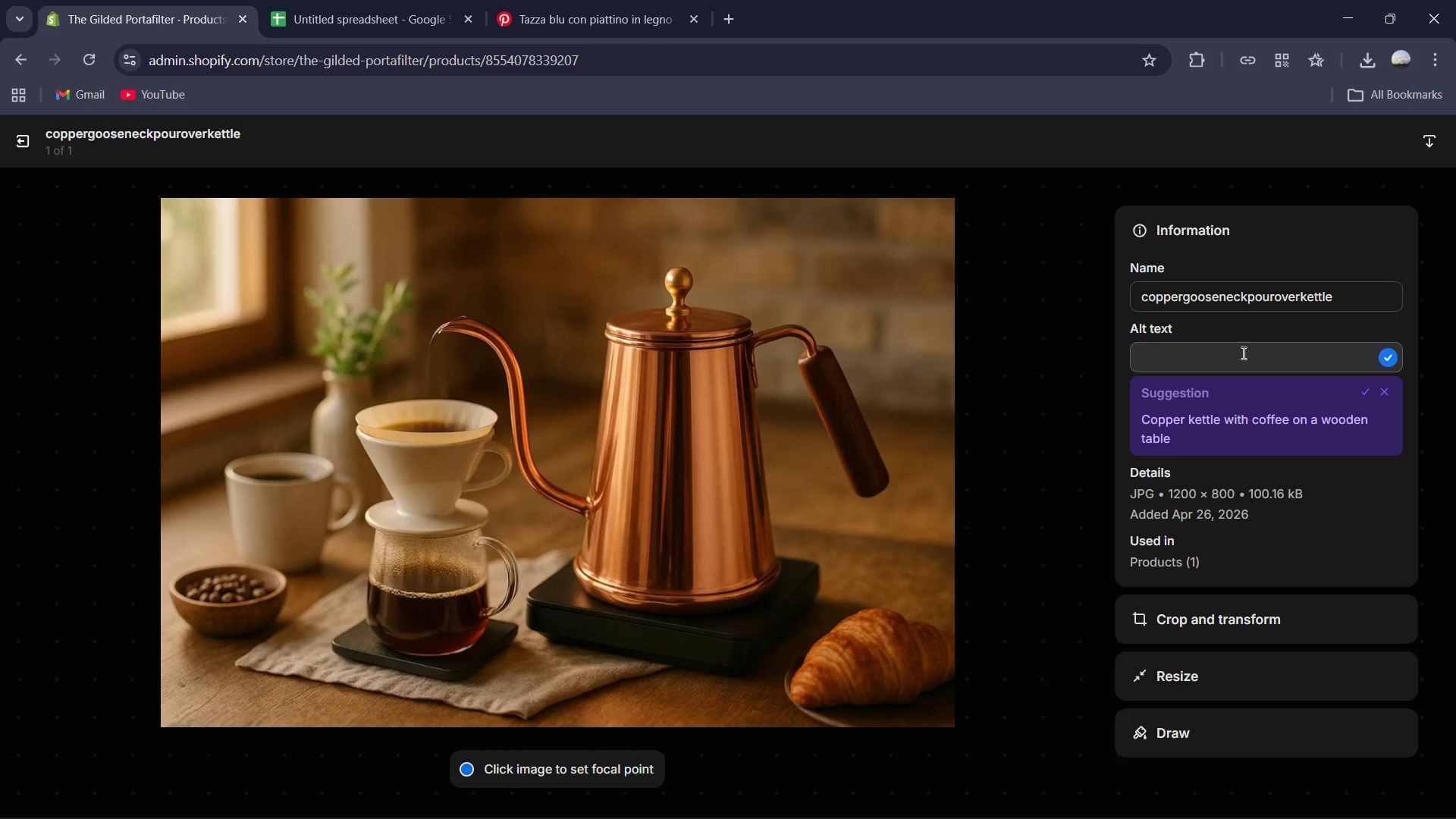 
wait(5.14)
 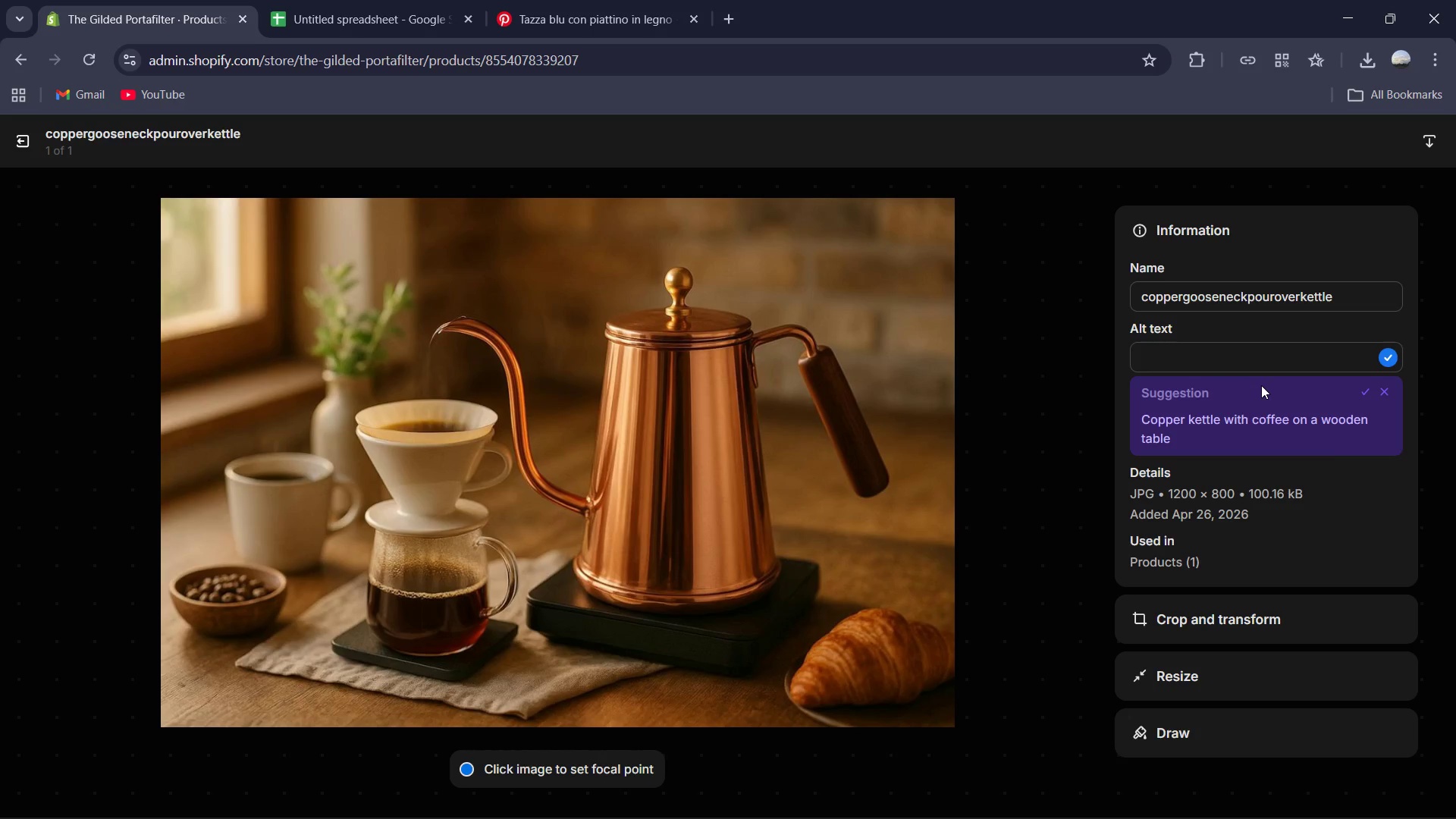 
left_click([1363, 392])
 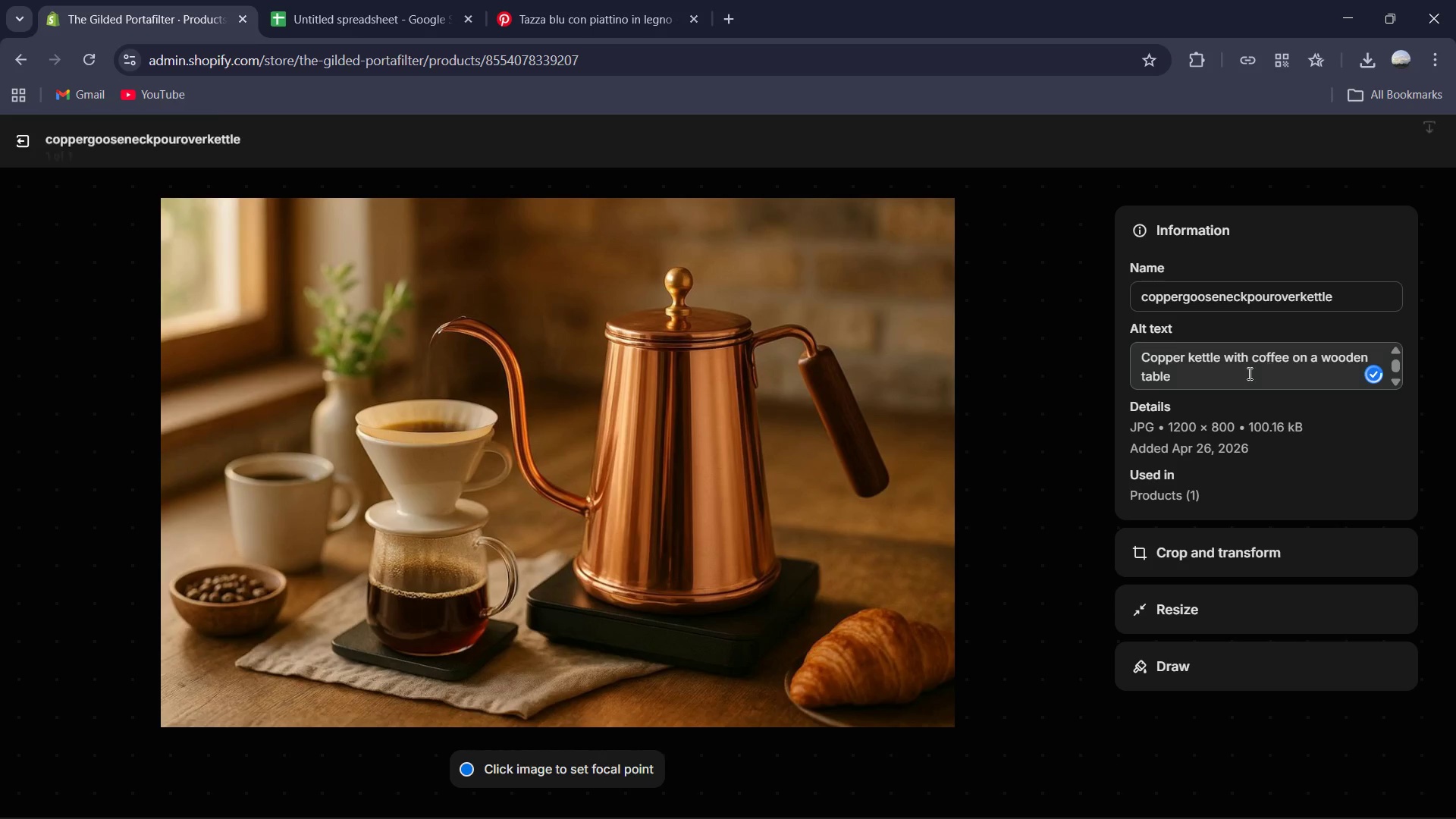 
left_click([1235, 380])
 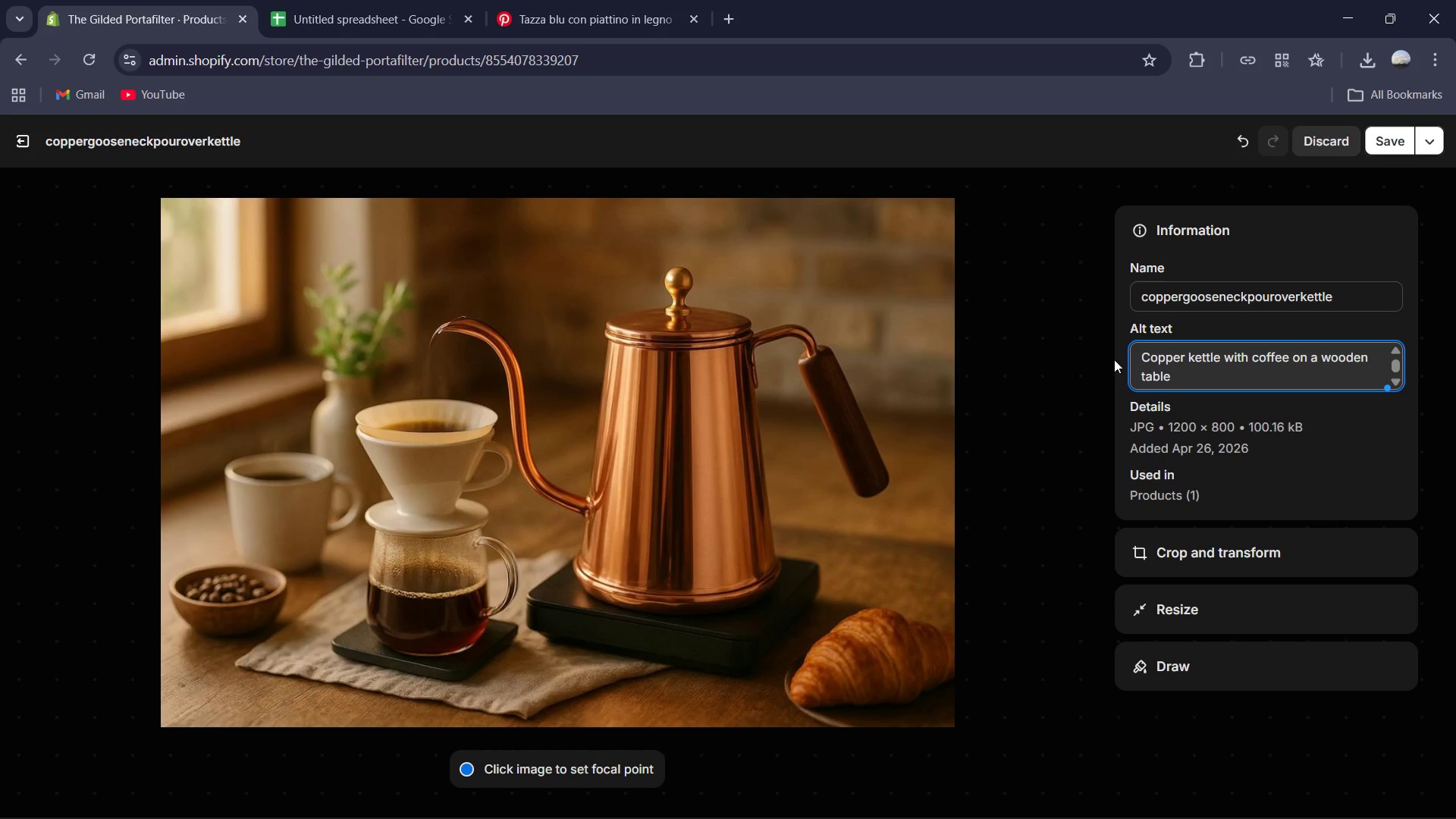 
left_click([1147, 353])
 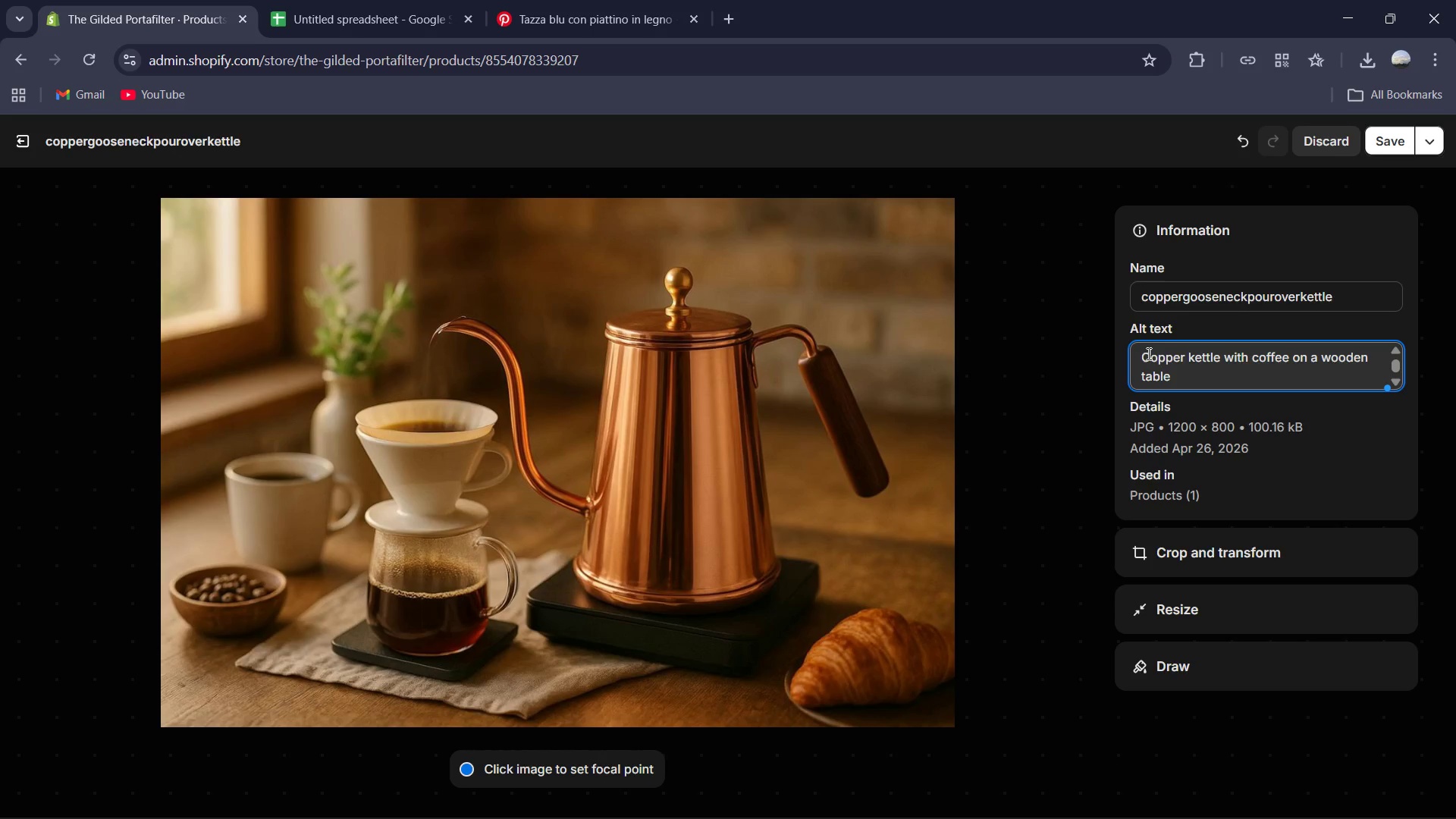 
key(ArrowLeft)
 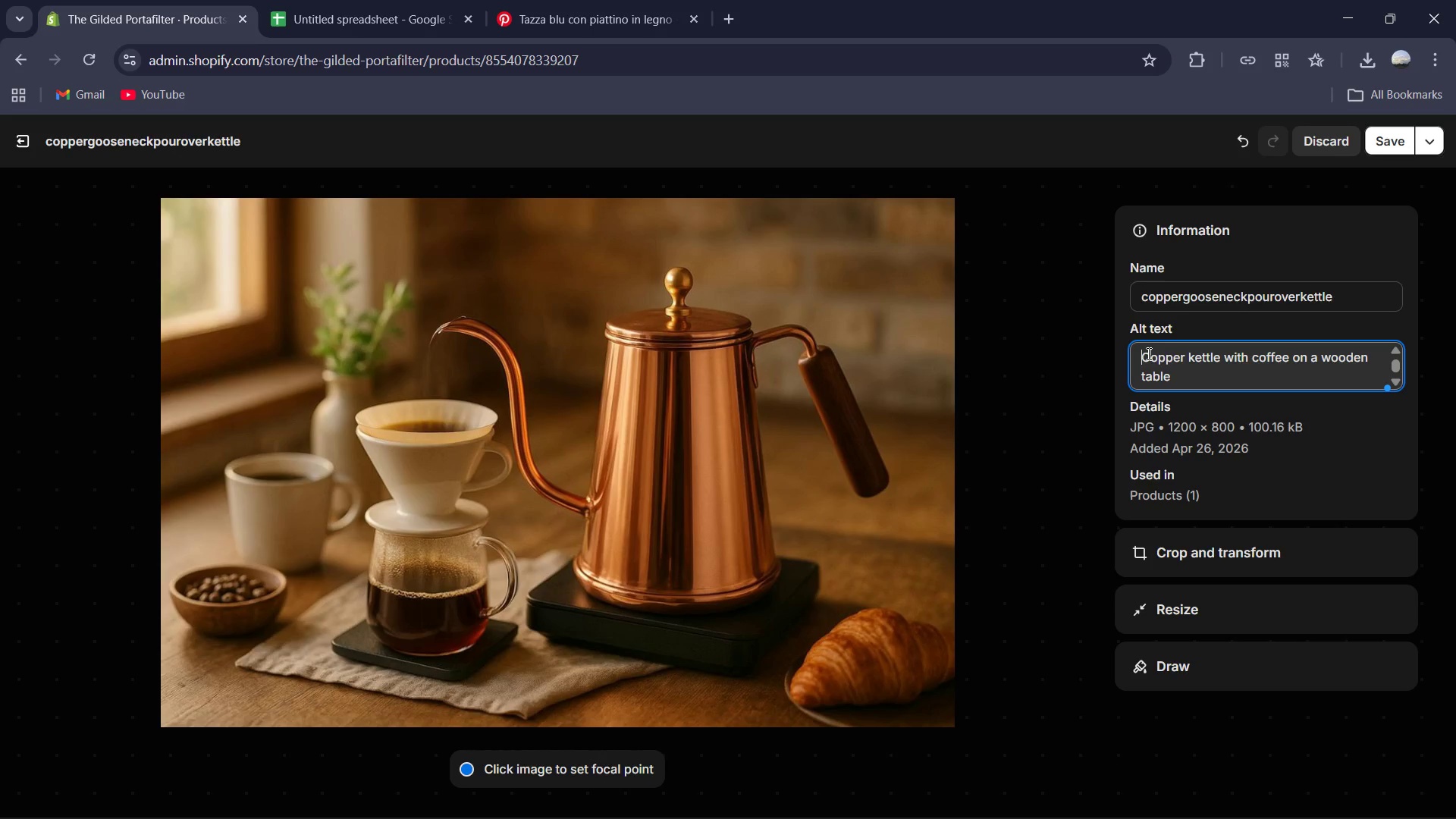 
type(a )
key(Backspace)
key(Backspace)
type(A tarnished )
 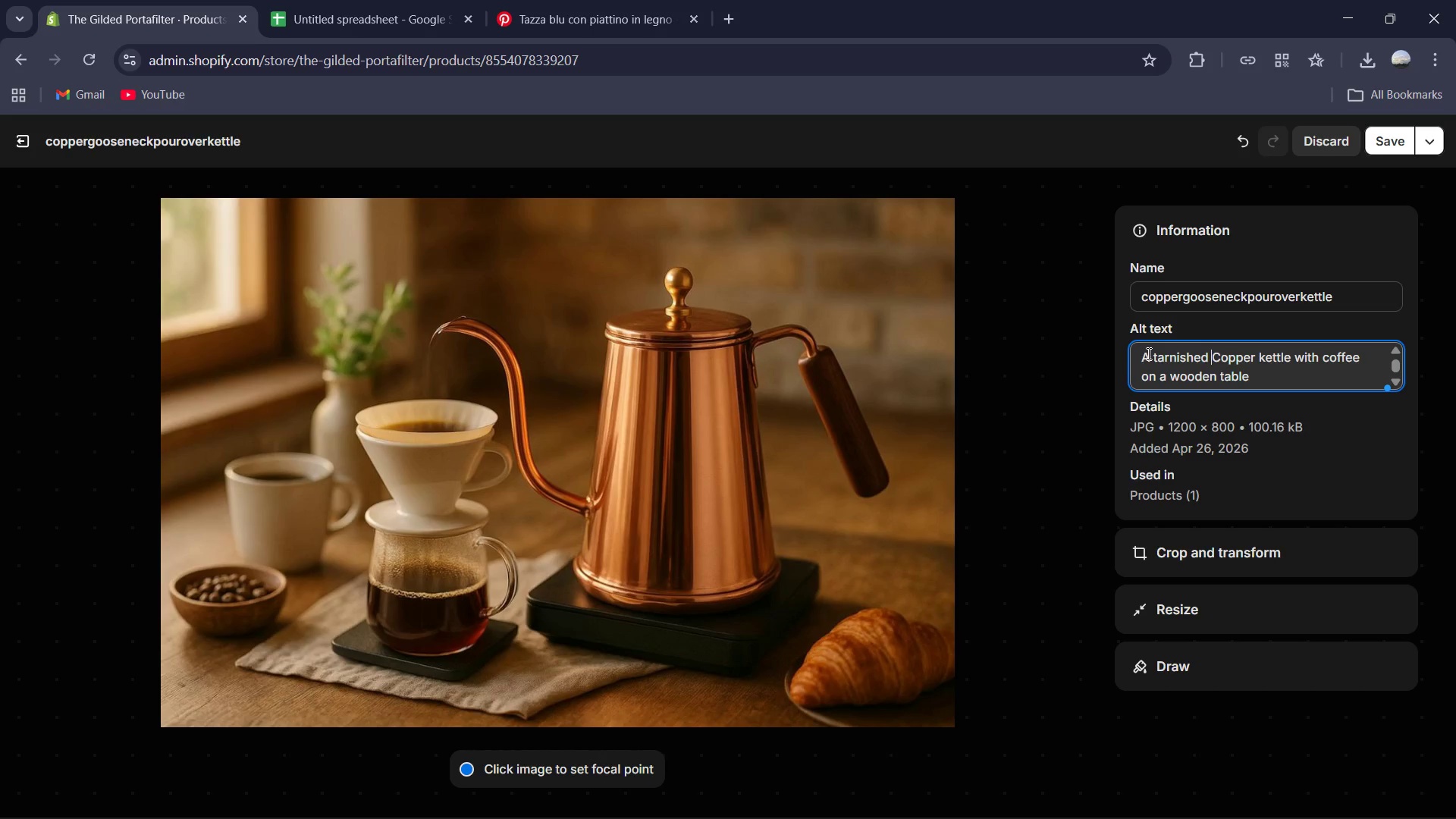 
key(ArrowRight)
 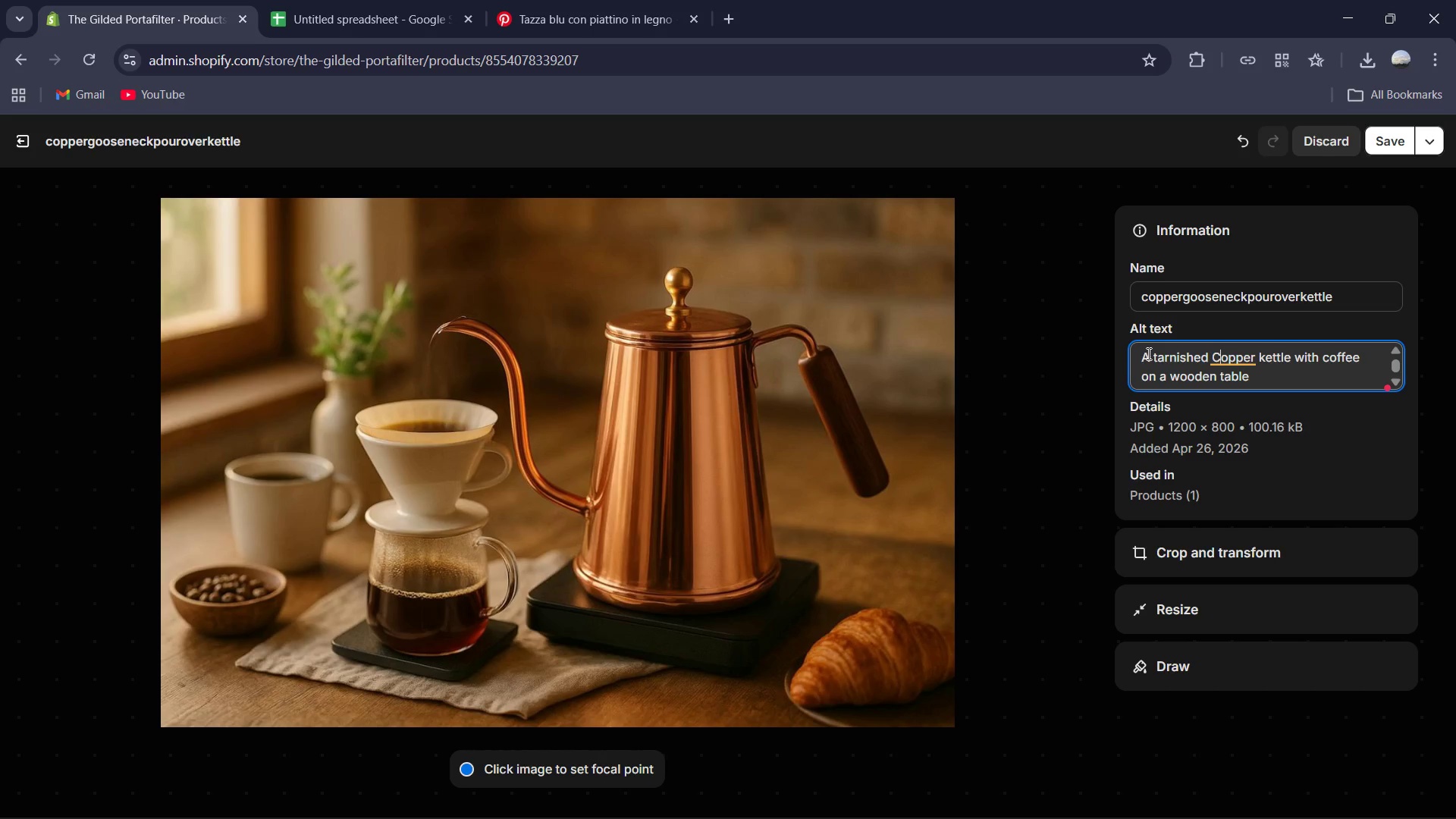 
key(Backspace)
 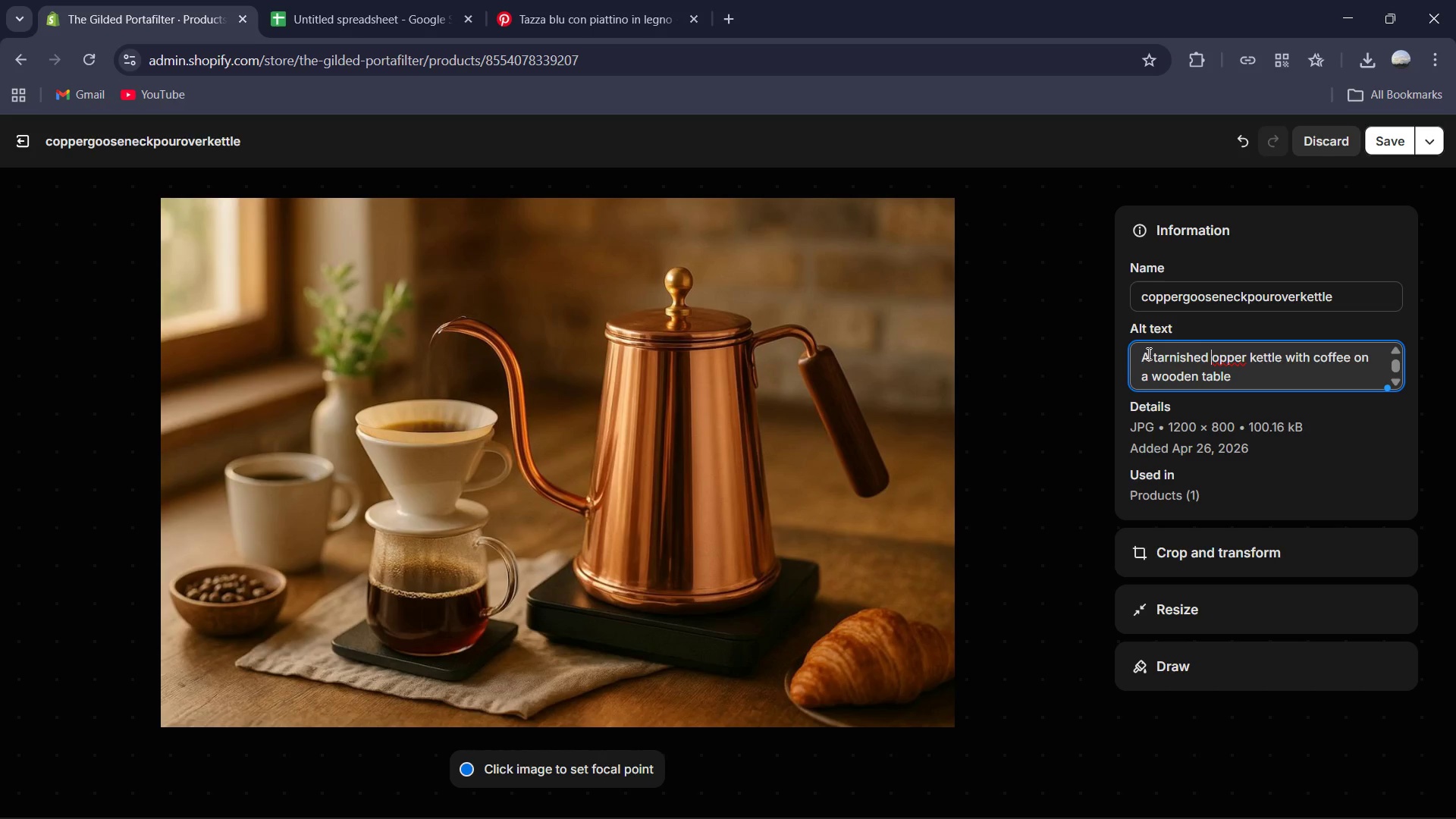 
key(C)
 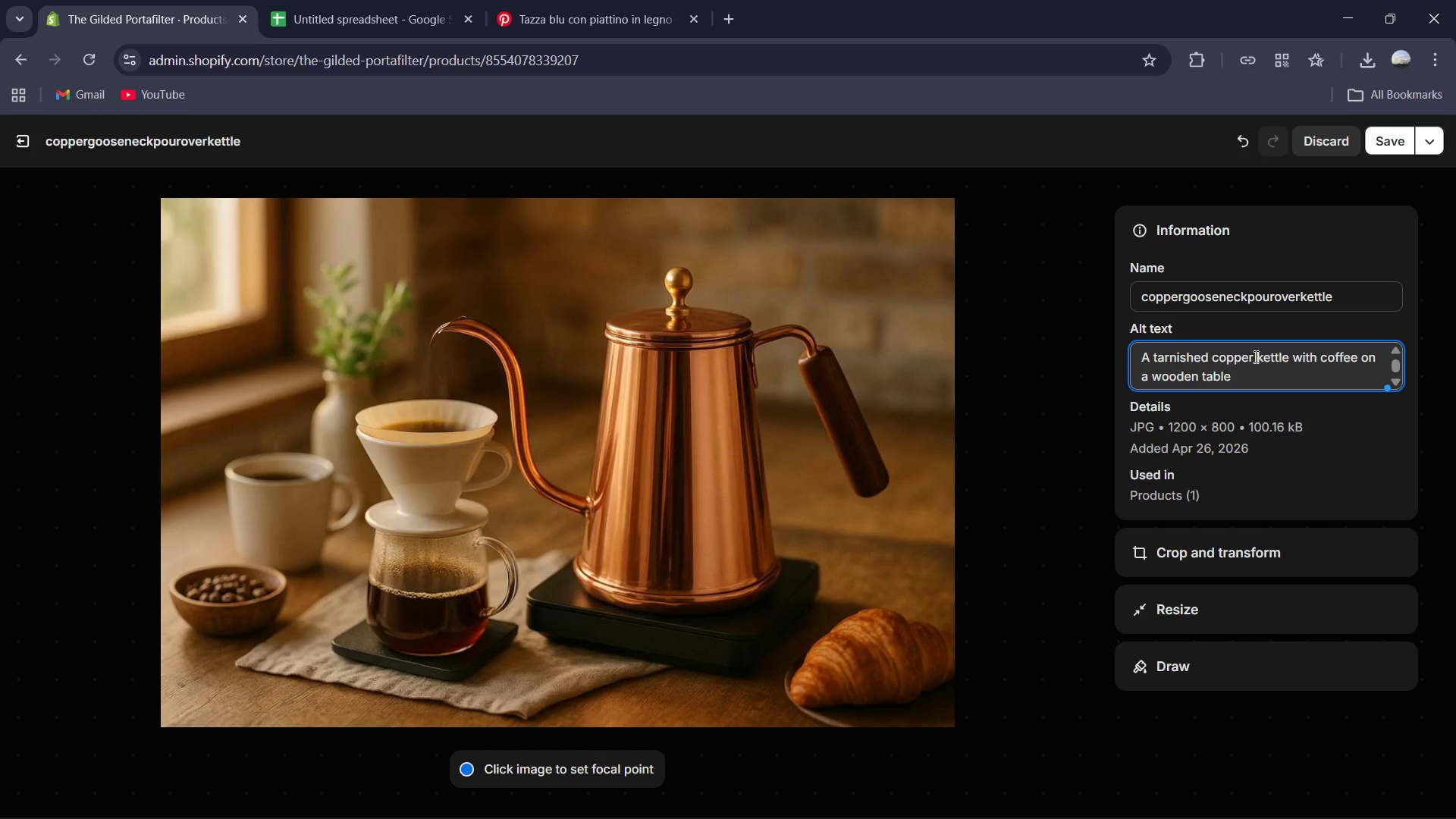 
wait(5.48)
 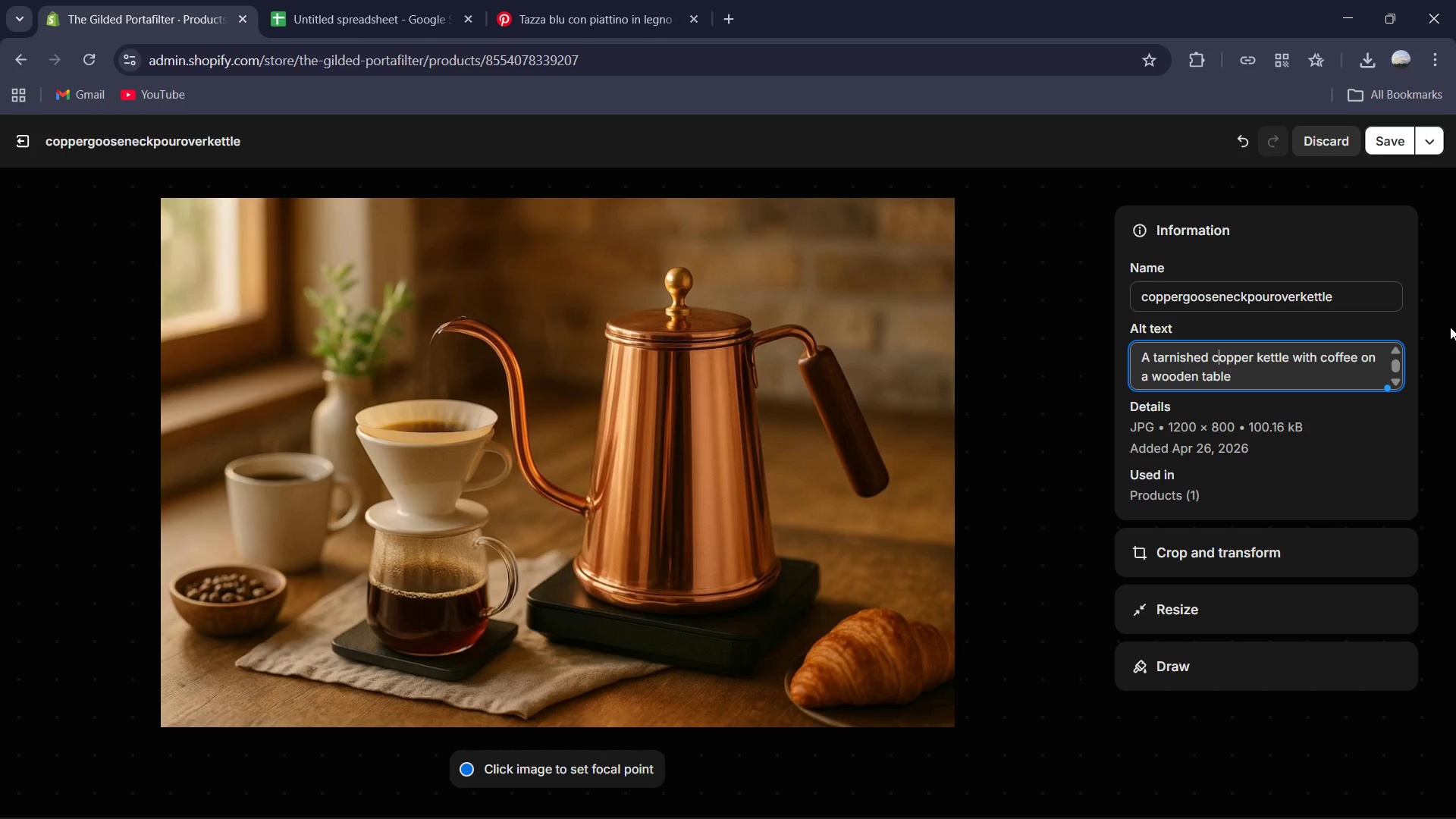 
left_click([1254, 356])
 